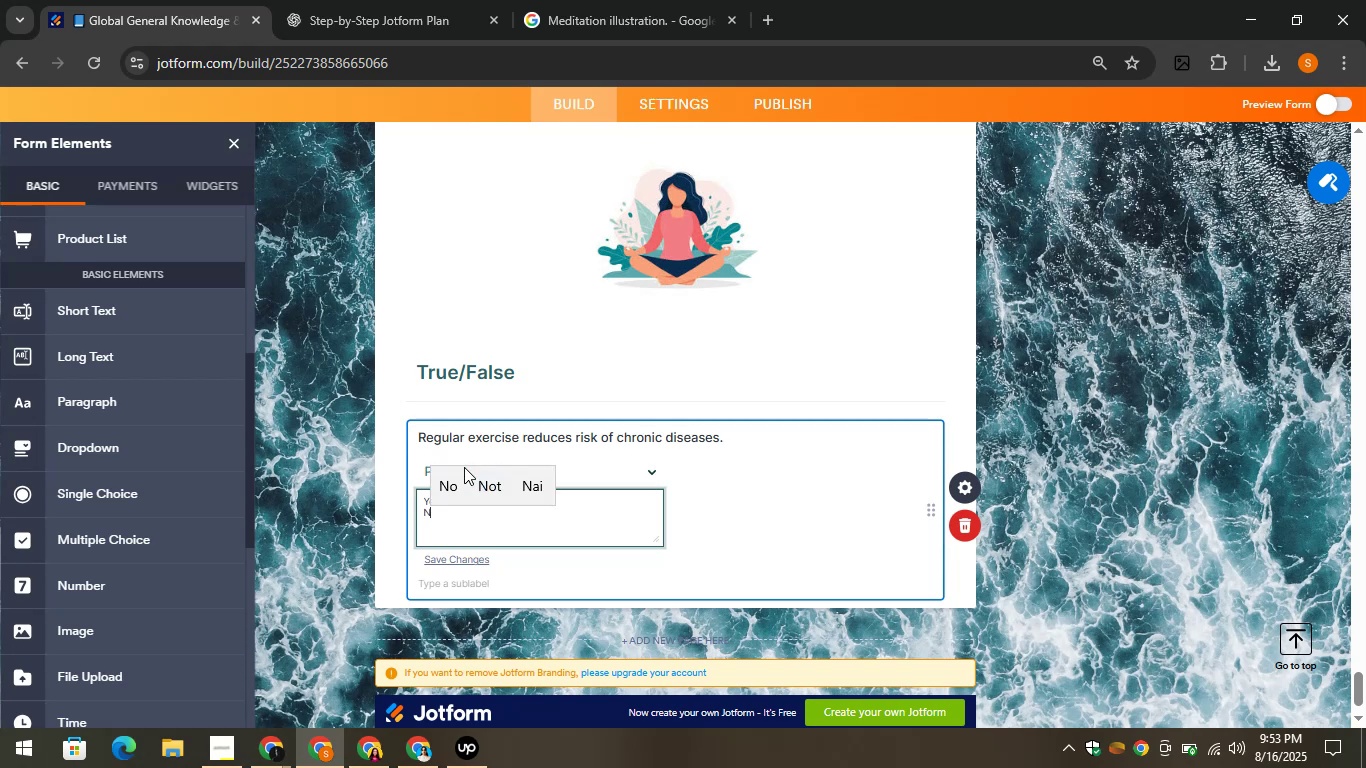 
key(O)
 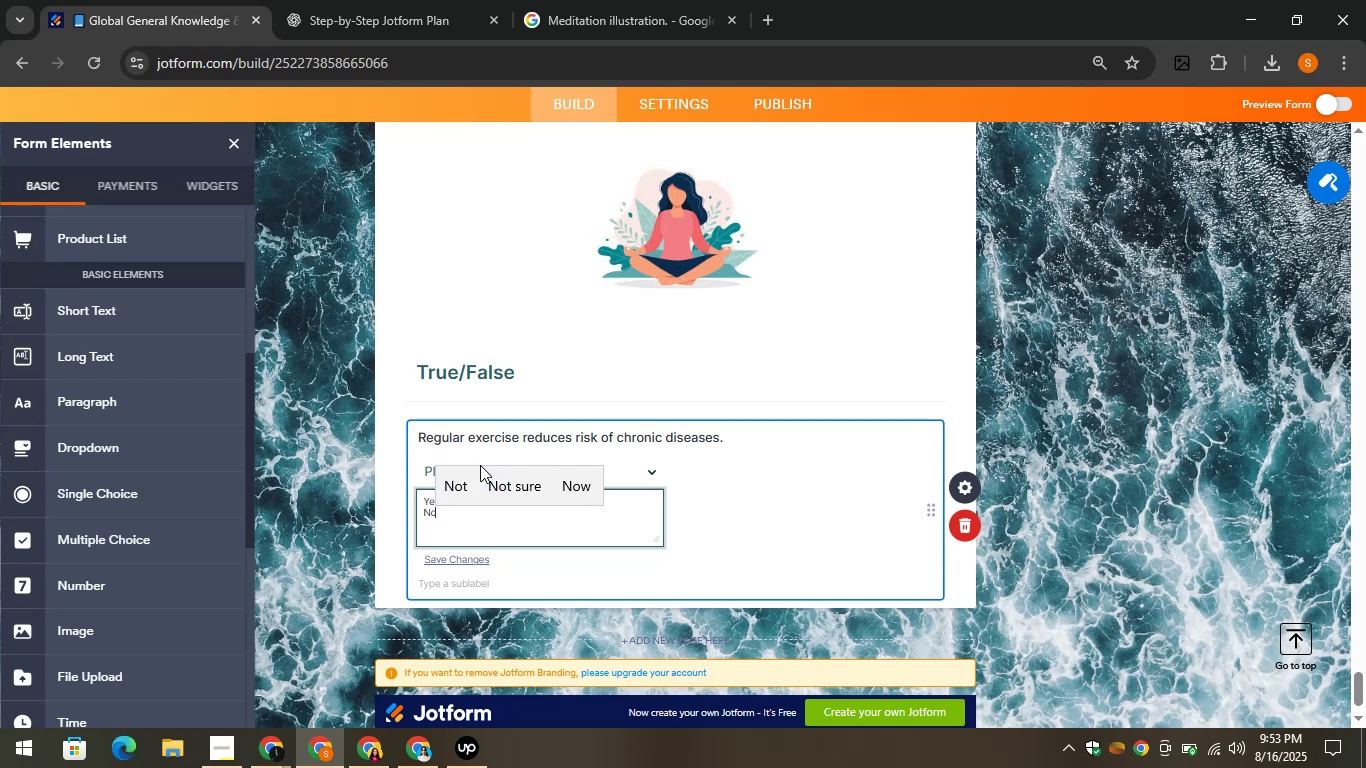 
left_click([494, 310])
 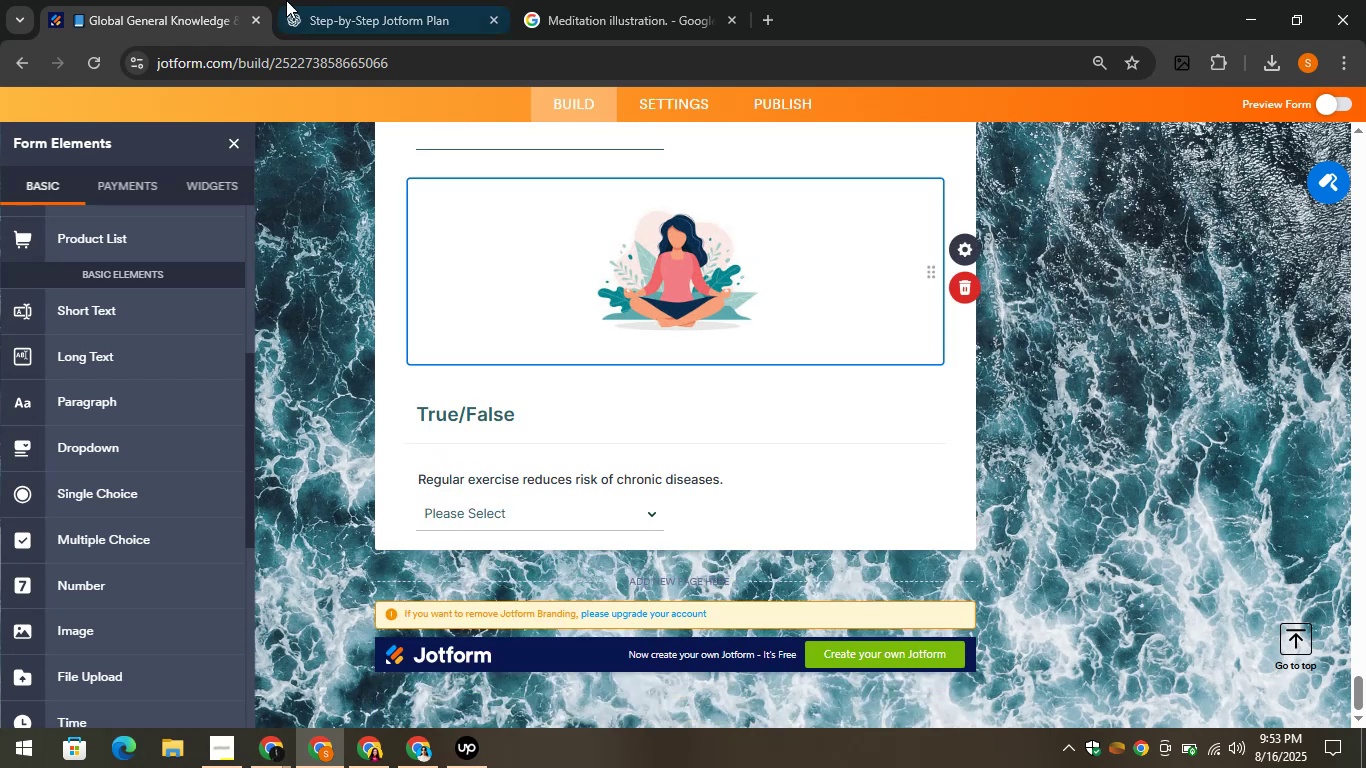 
left_click([319, 0])
 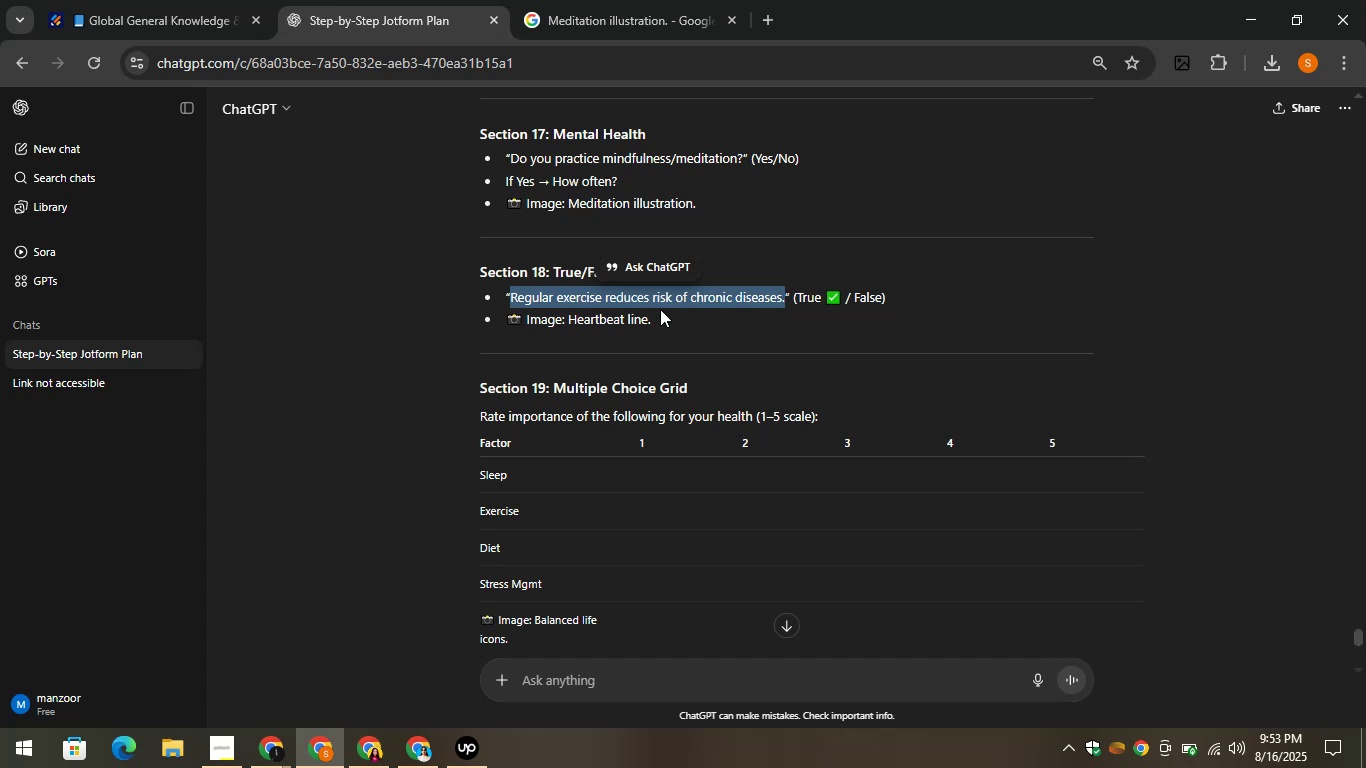 
left_click_drag(start_coordinate=[664, 320], to_coordinate=[568, 323])
 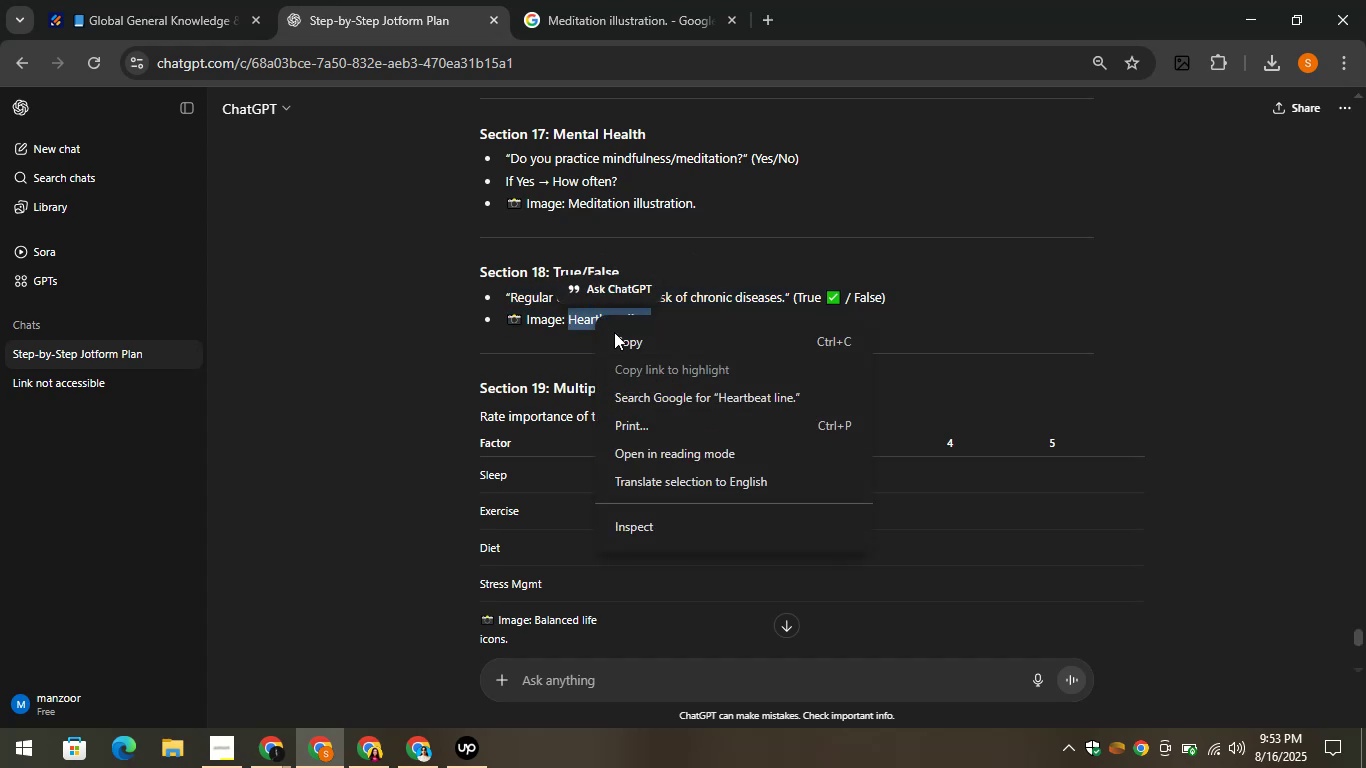 
left_click([640, 350])
 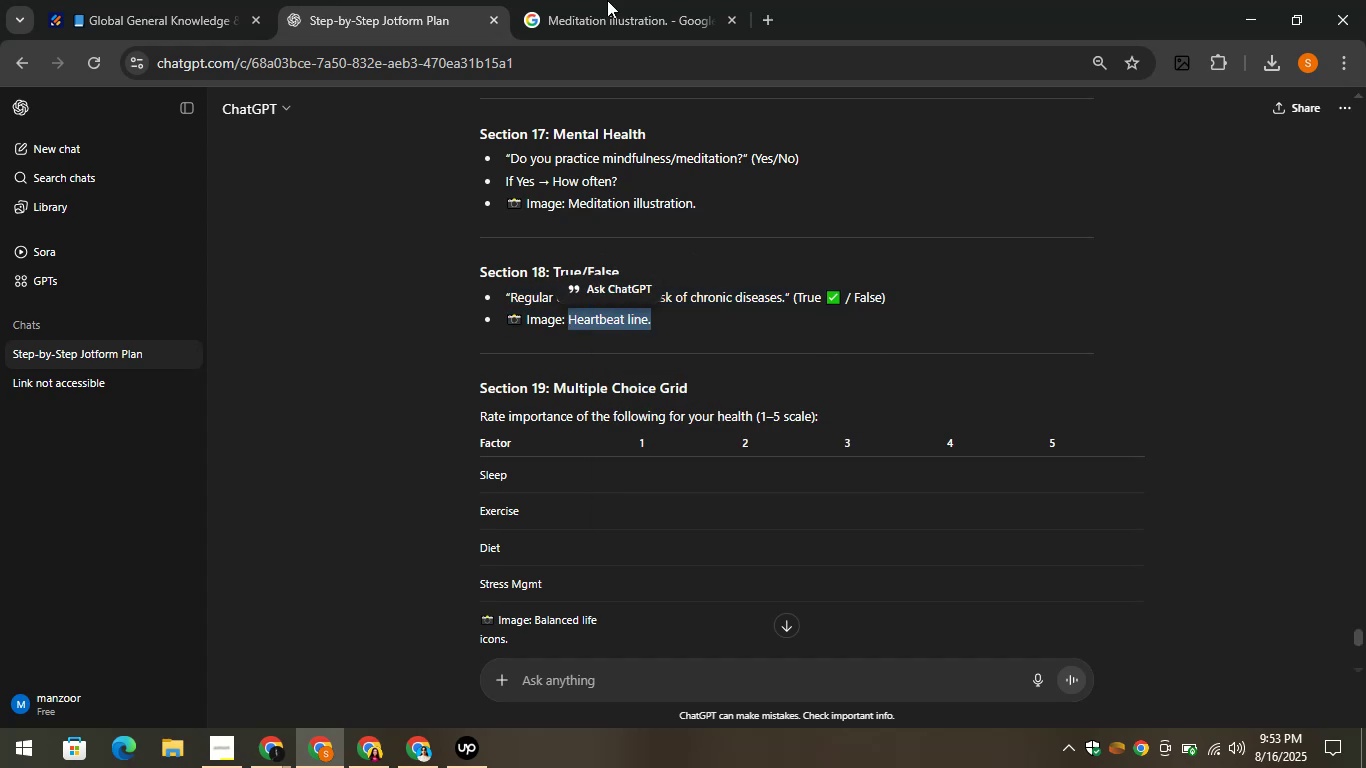 
left_click([589, 0])
 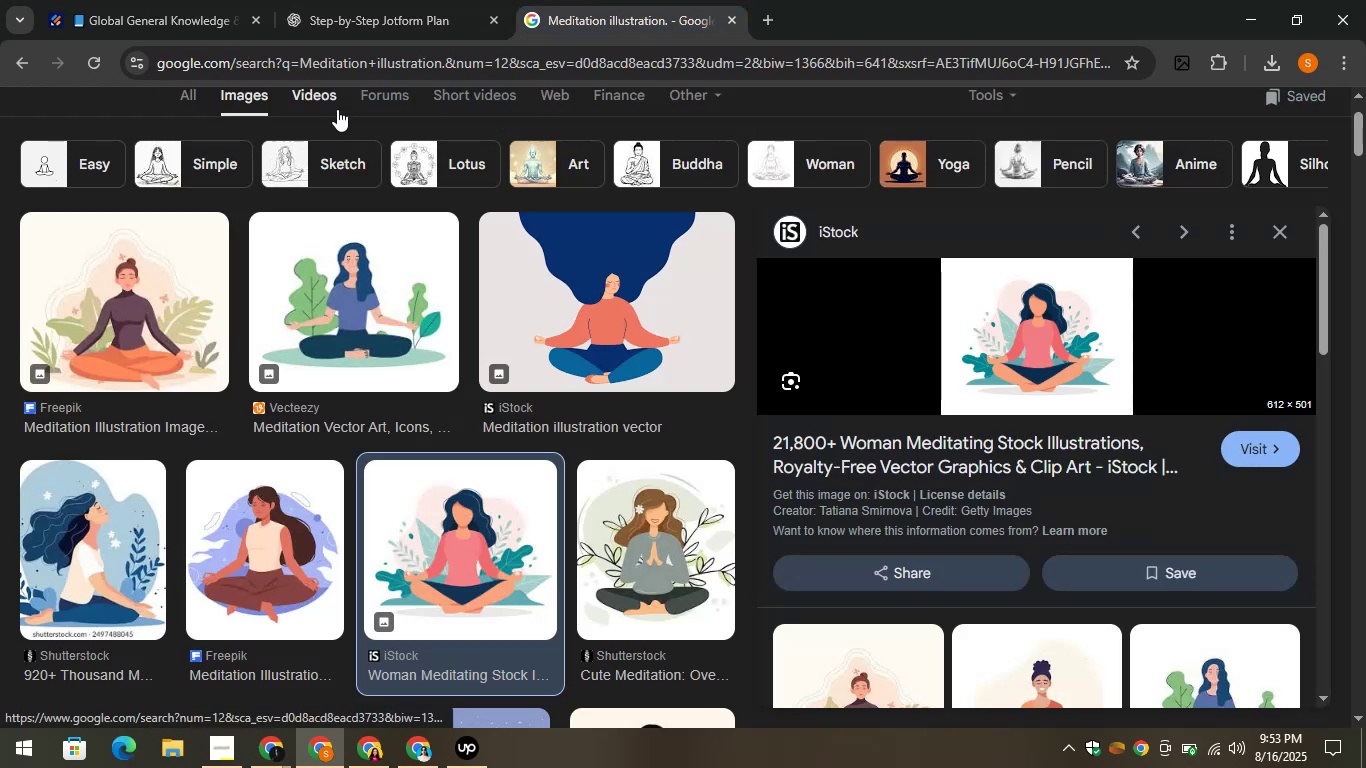 
scroll: coordinate [353, 139], scroll_direction: up, amount: 4.0
 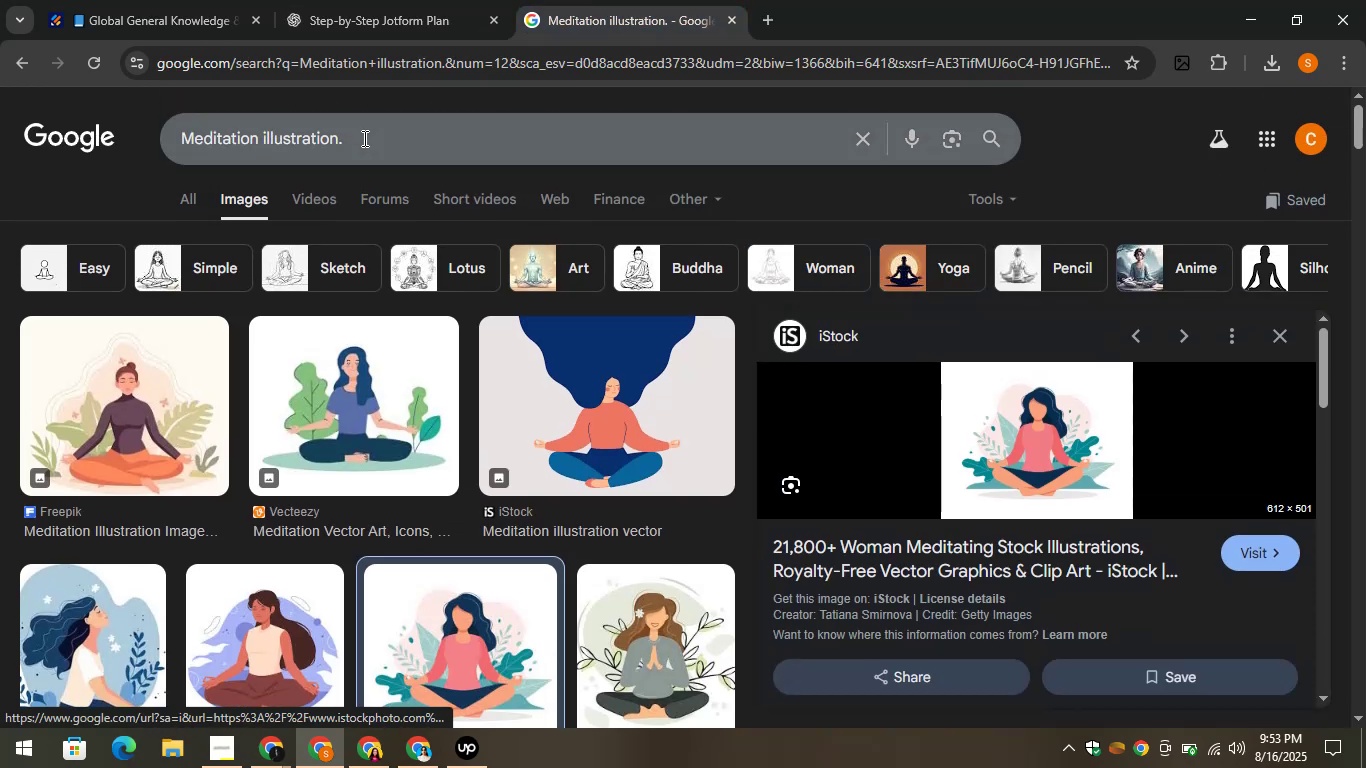 
left_click([363, 138])
 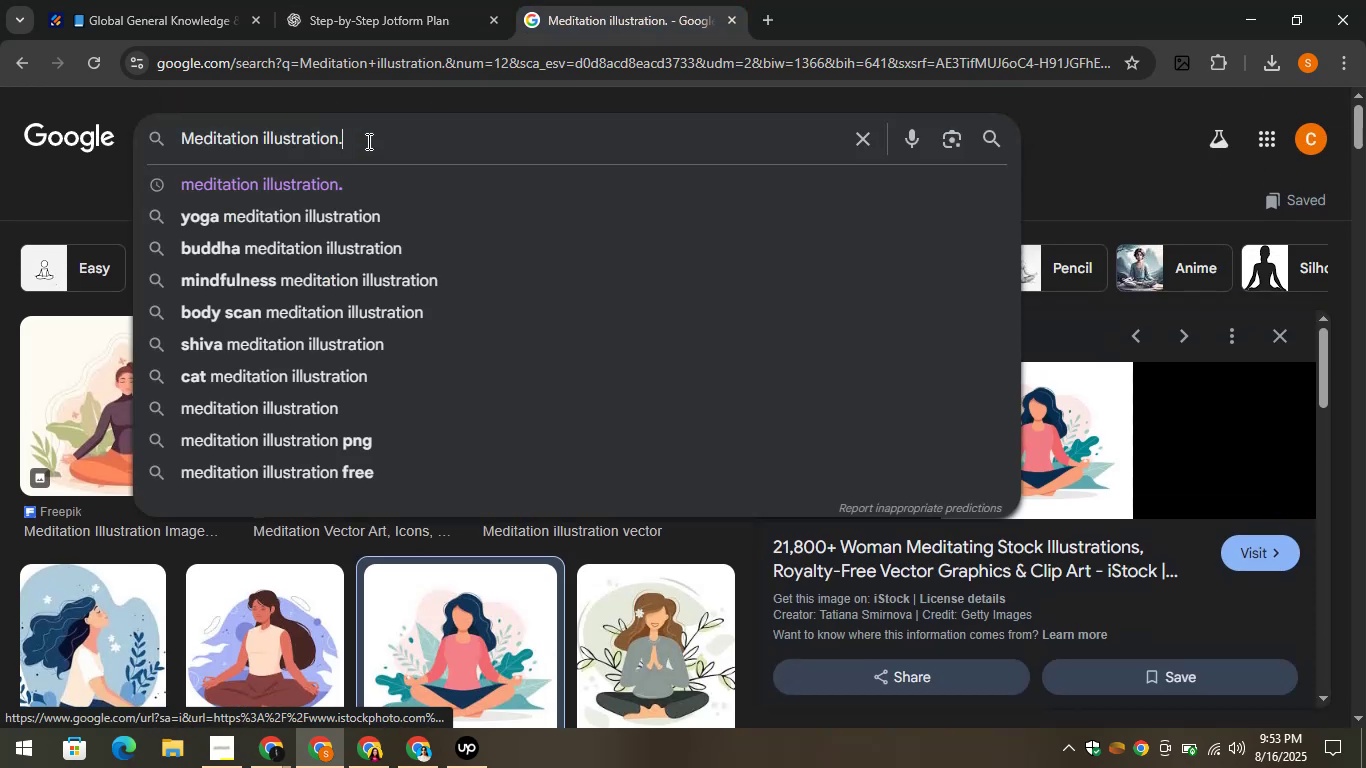 
left_click_drag(start_coordinate=[383, 142], to_coordinate=[130, 132])
 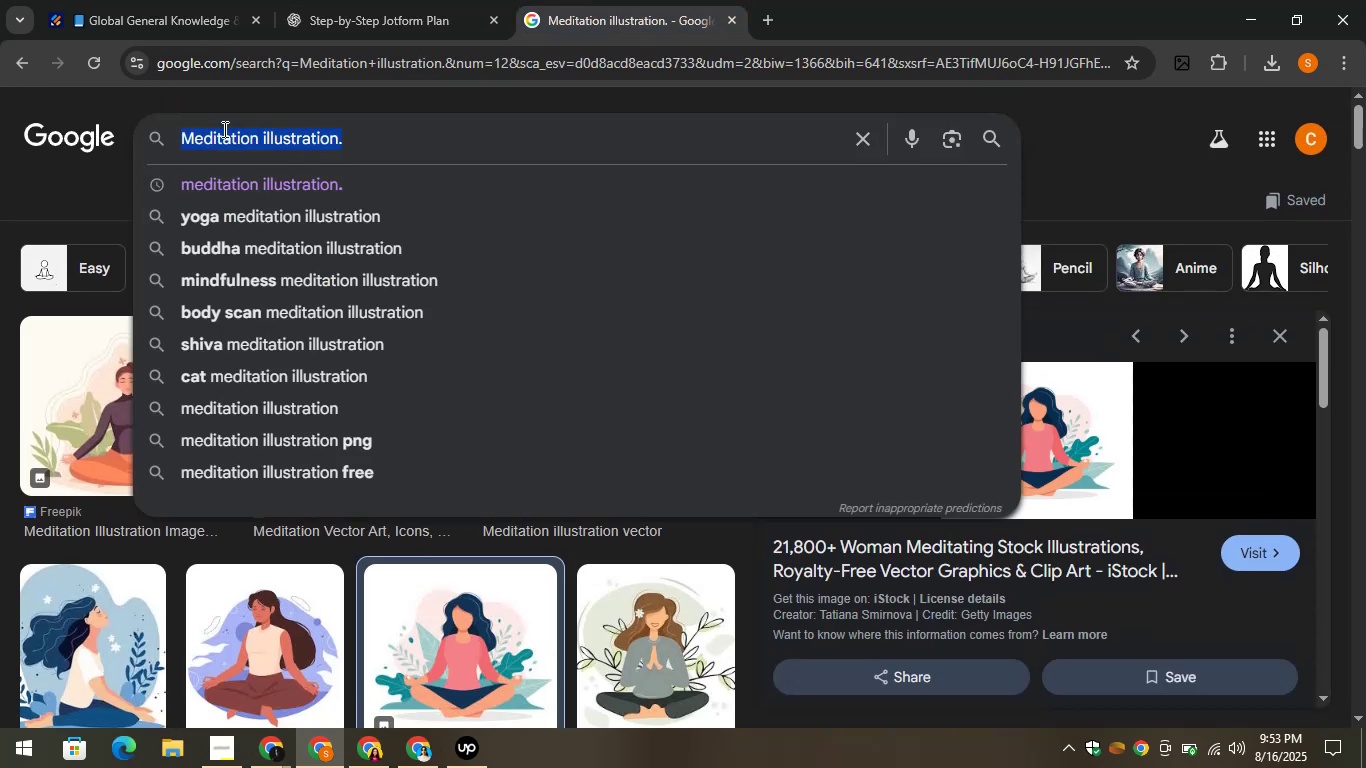 
right_click([223, 127])
 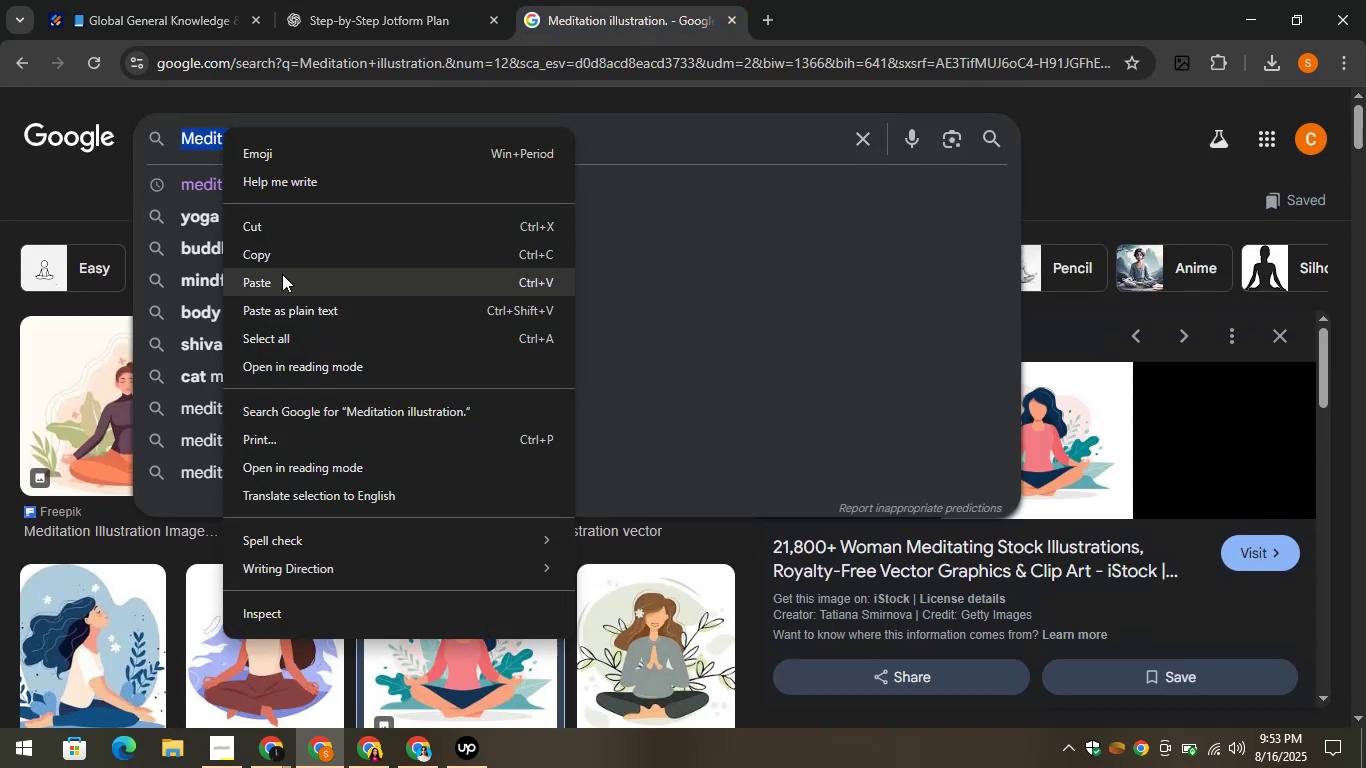 
left_click([281, 274])
 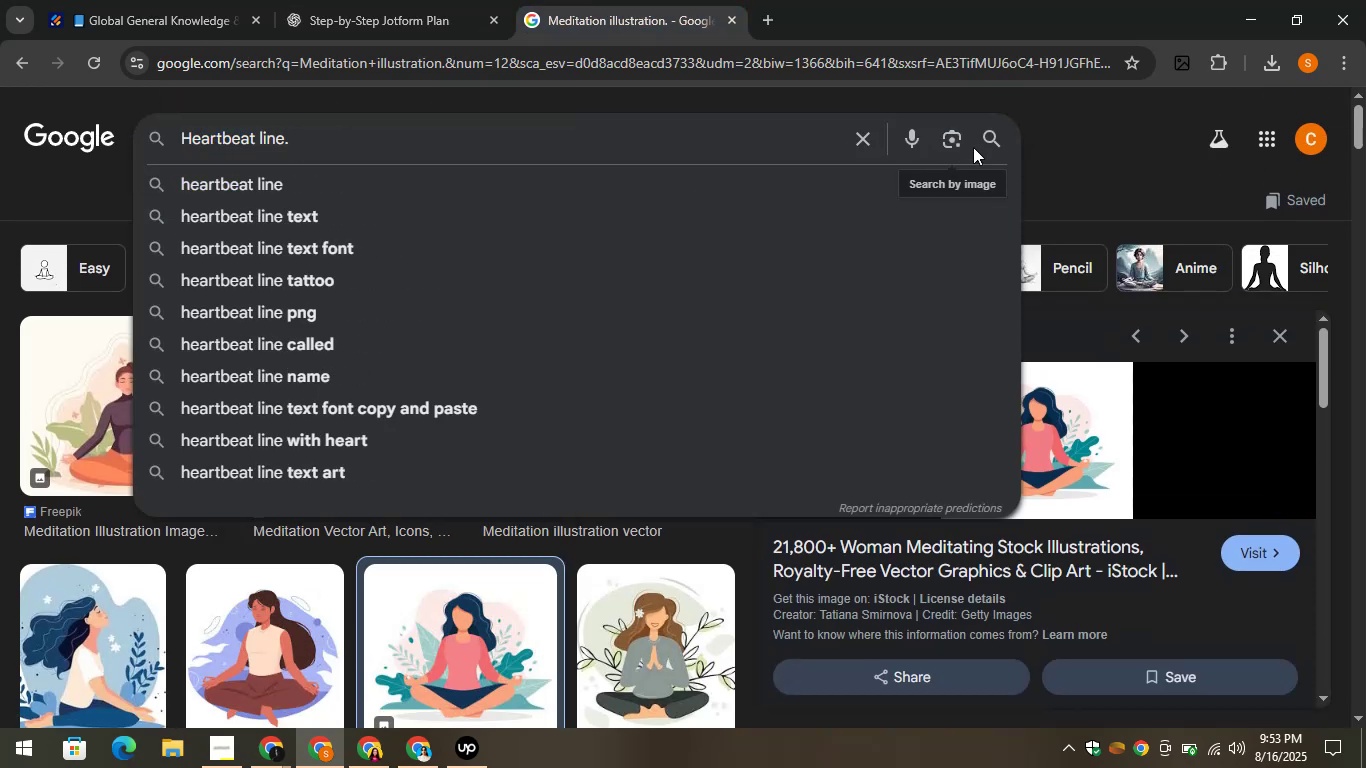 
left_click([988, 134])
 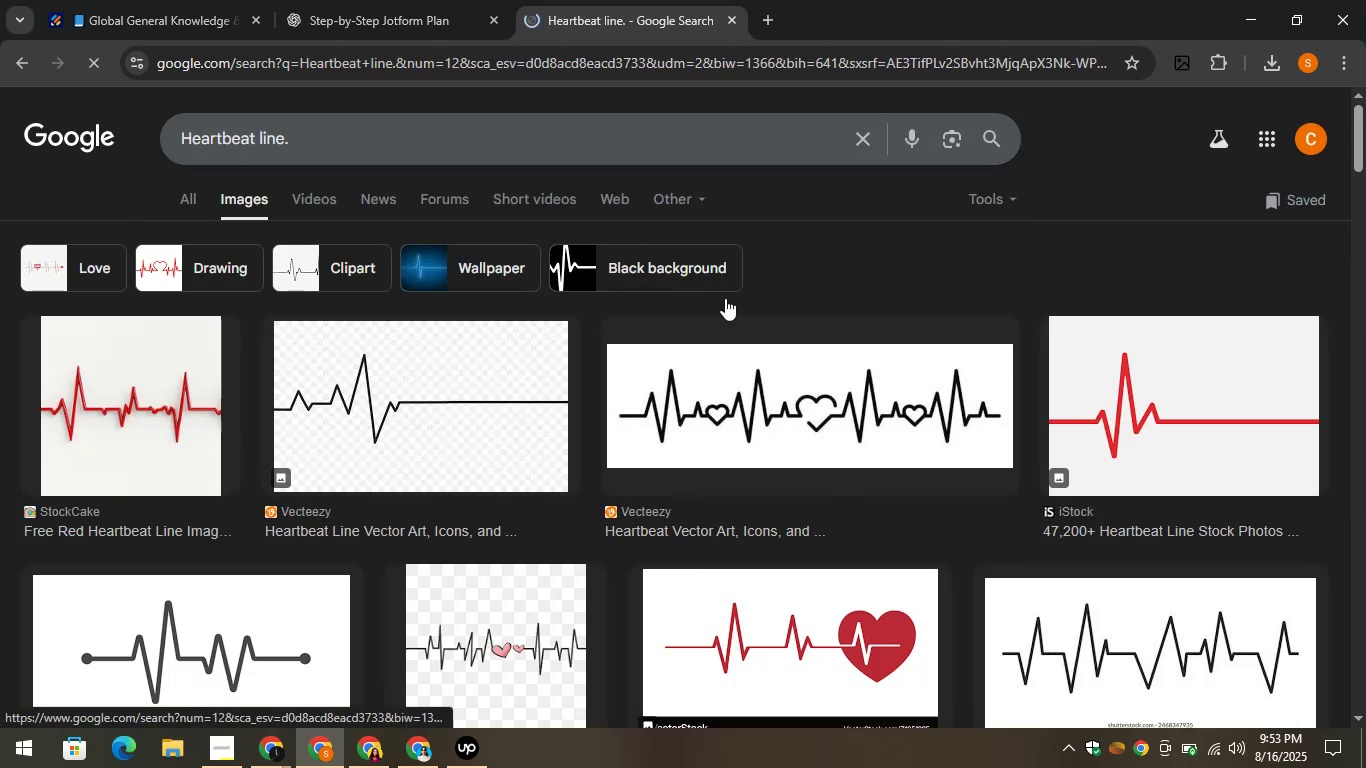 
left_click([728, 404])
 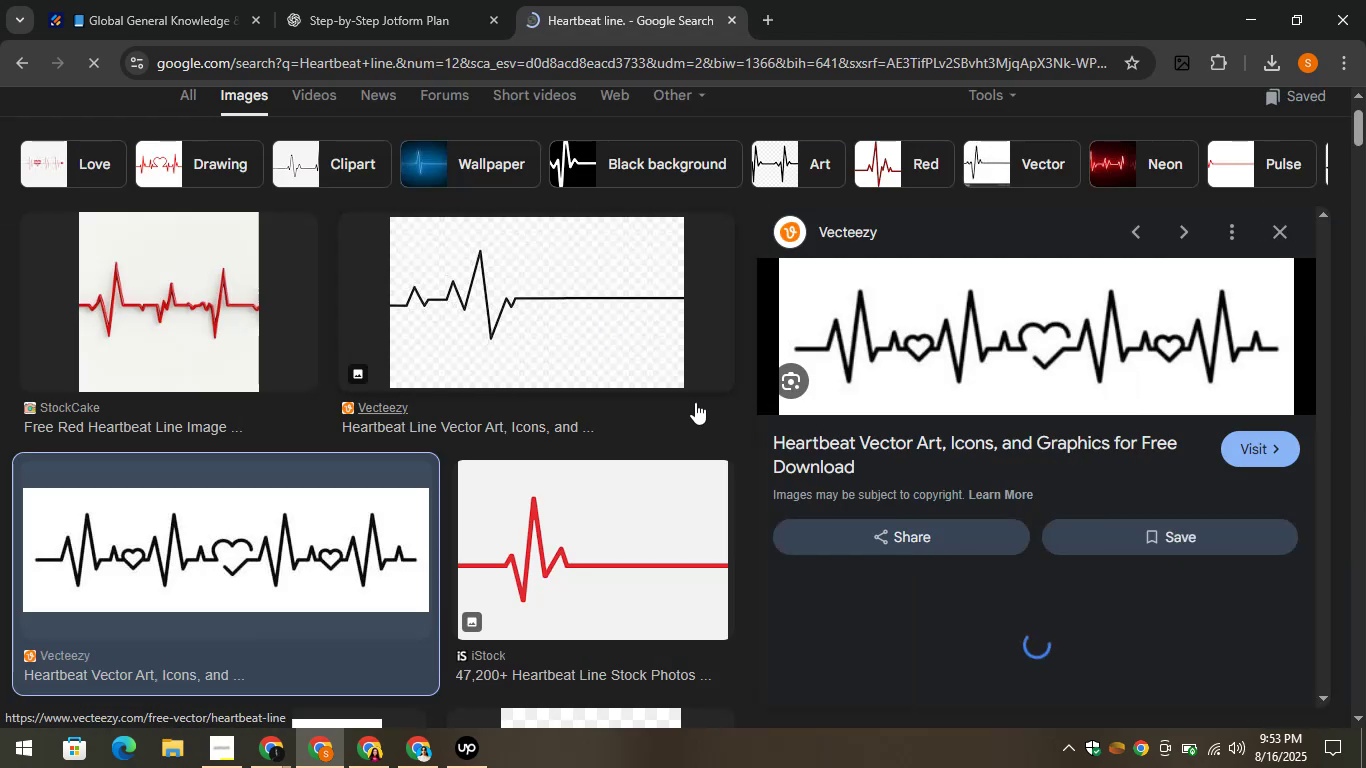 
right_click([929, 344])
 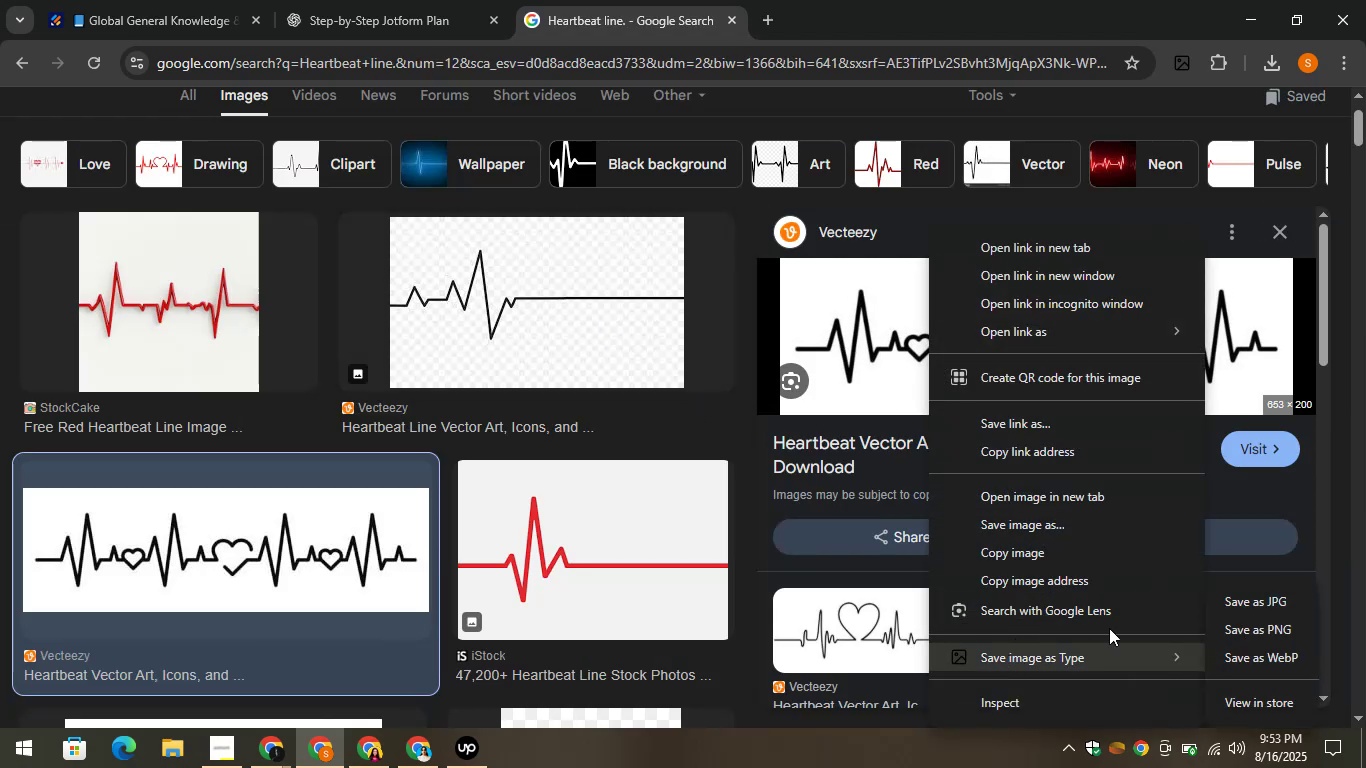 
left_click([1233, 627])
 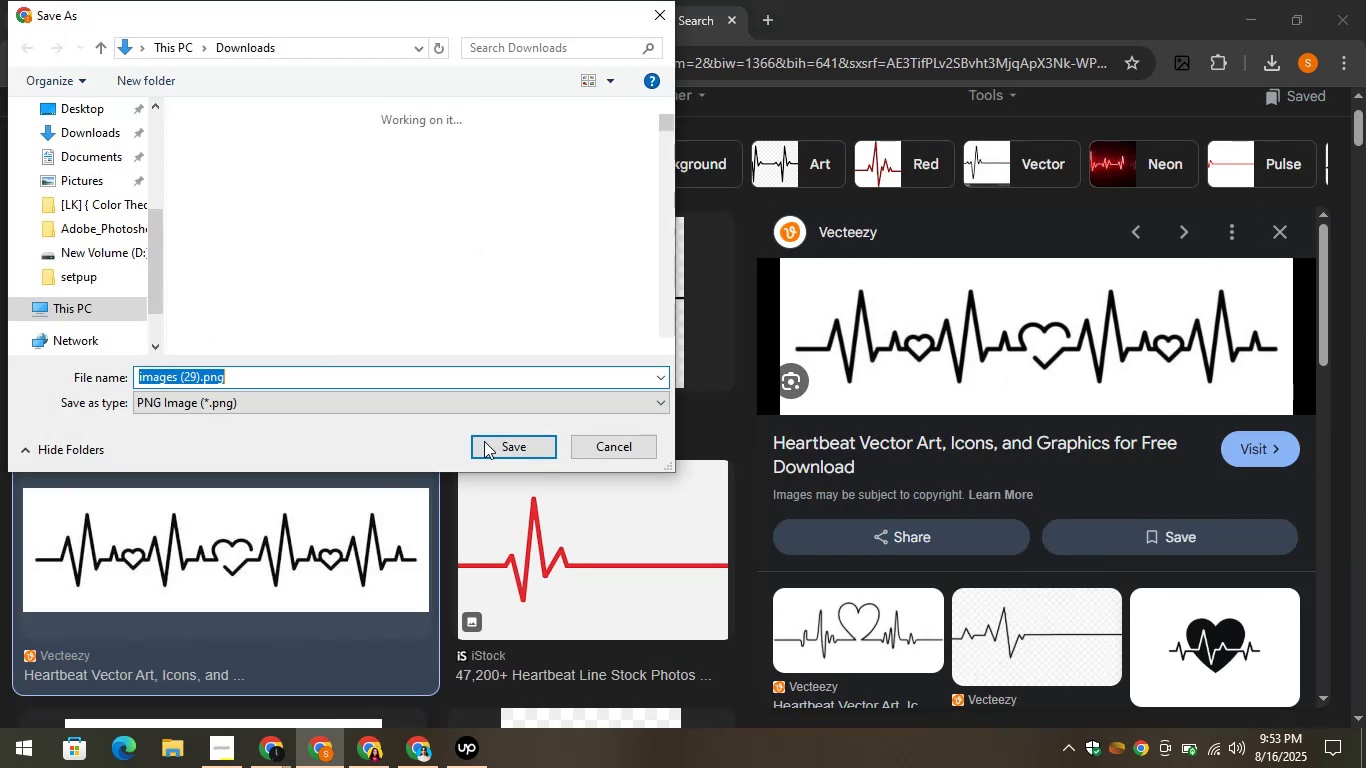 
left_click([497, 445])
 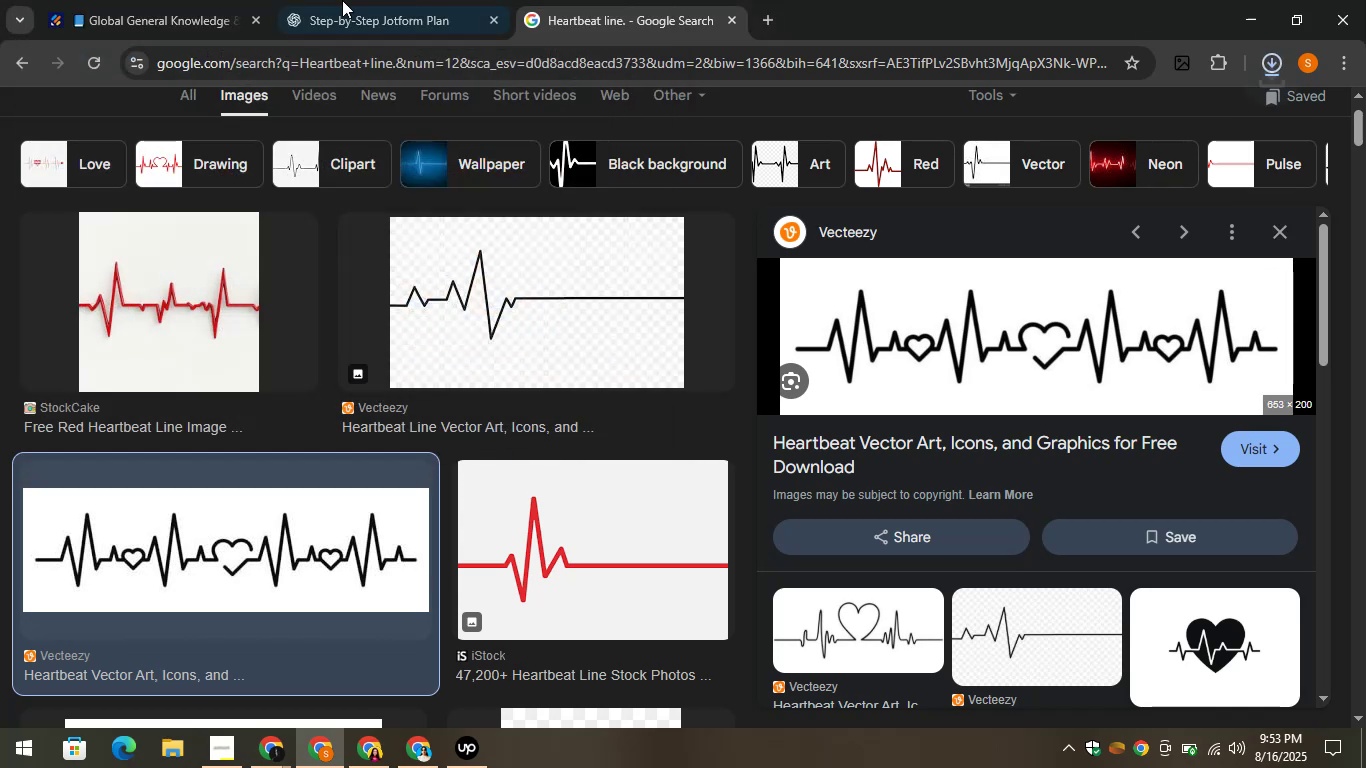 
left_click([220, 0])
 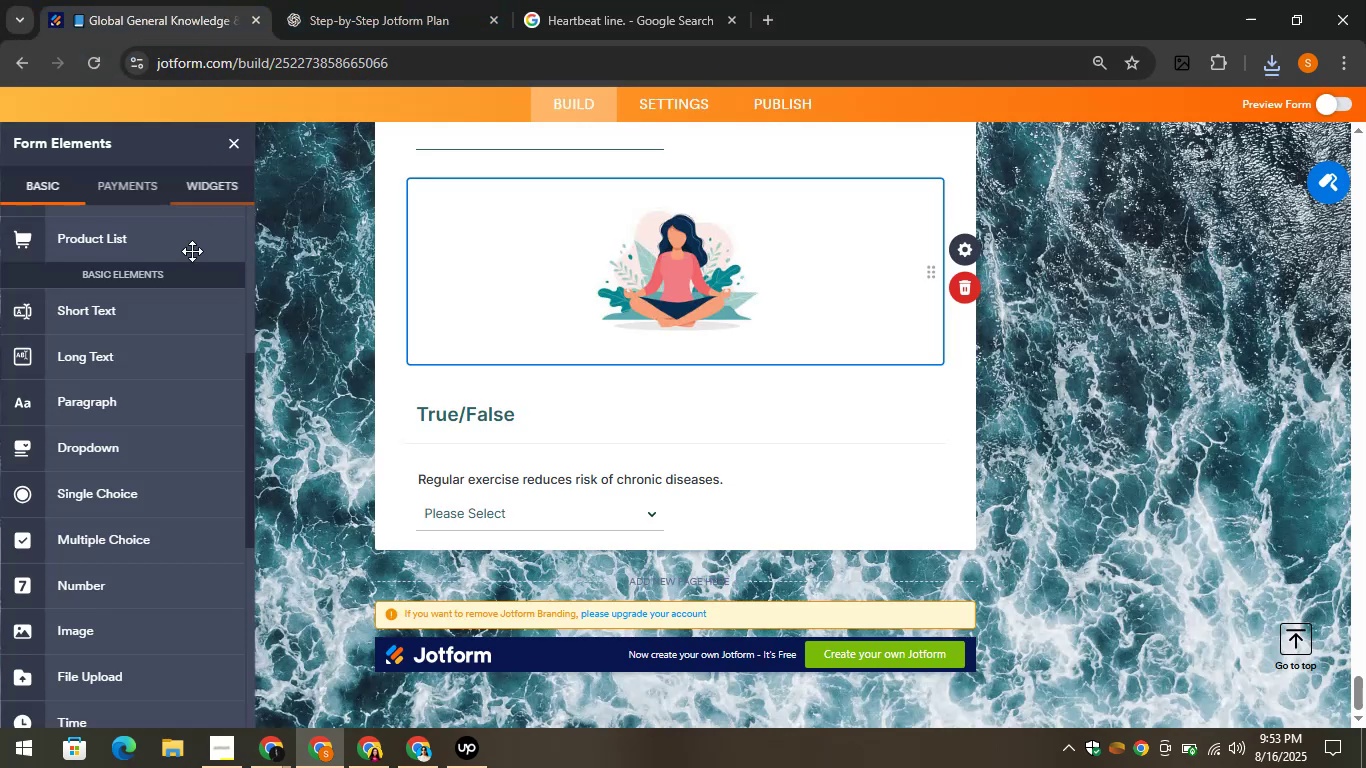 
scroll: coordinate [164, 389], scroll_direction: up, amount: 2.0
 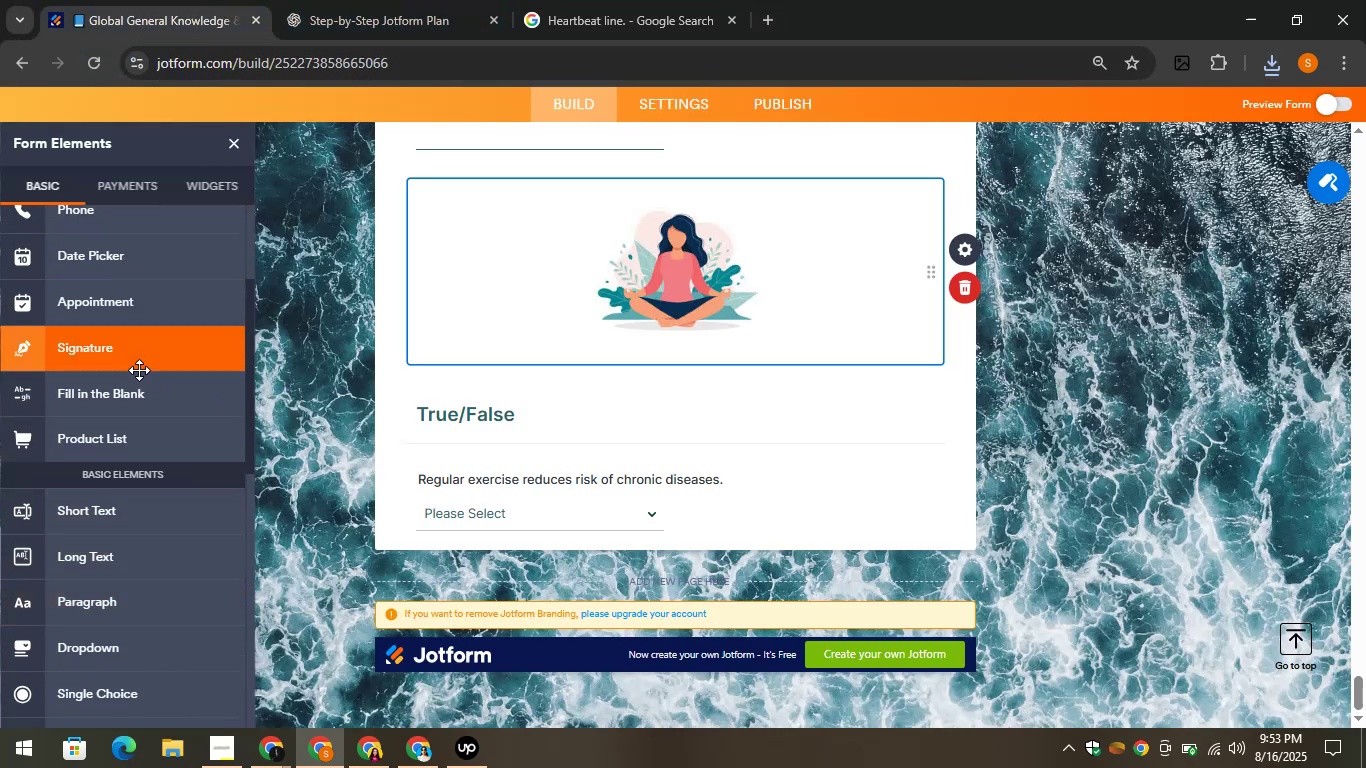 
scroll: coordinate [181, 397], scroll_direction: down, amount: 1.0
 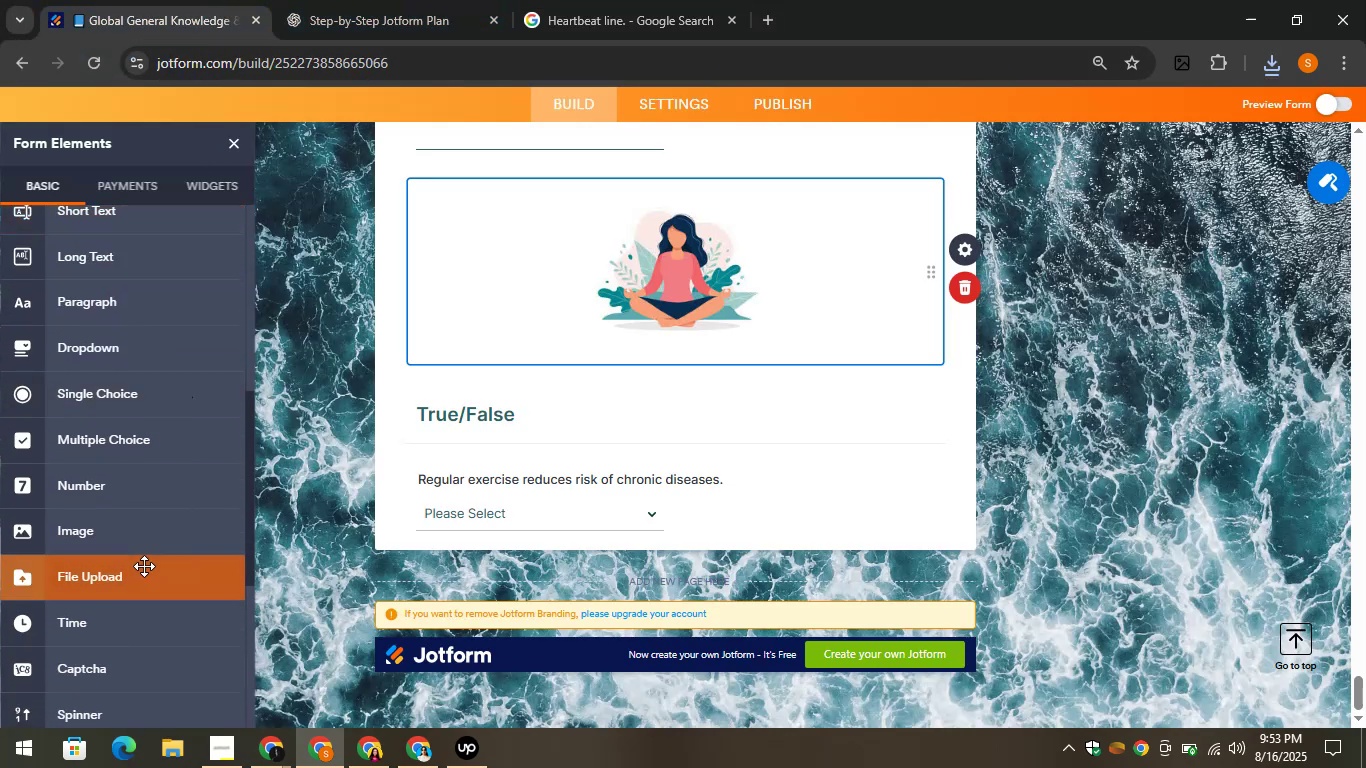 
left_click_drag(start_coordinate=[124, 542], to_coordinate=[455, 532])
 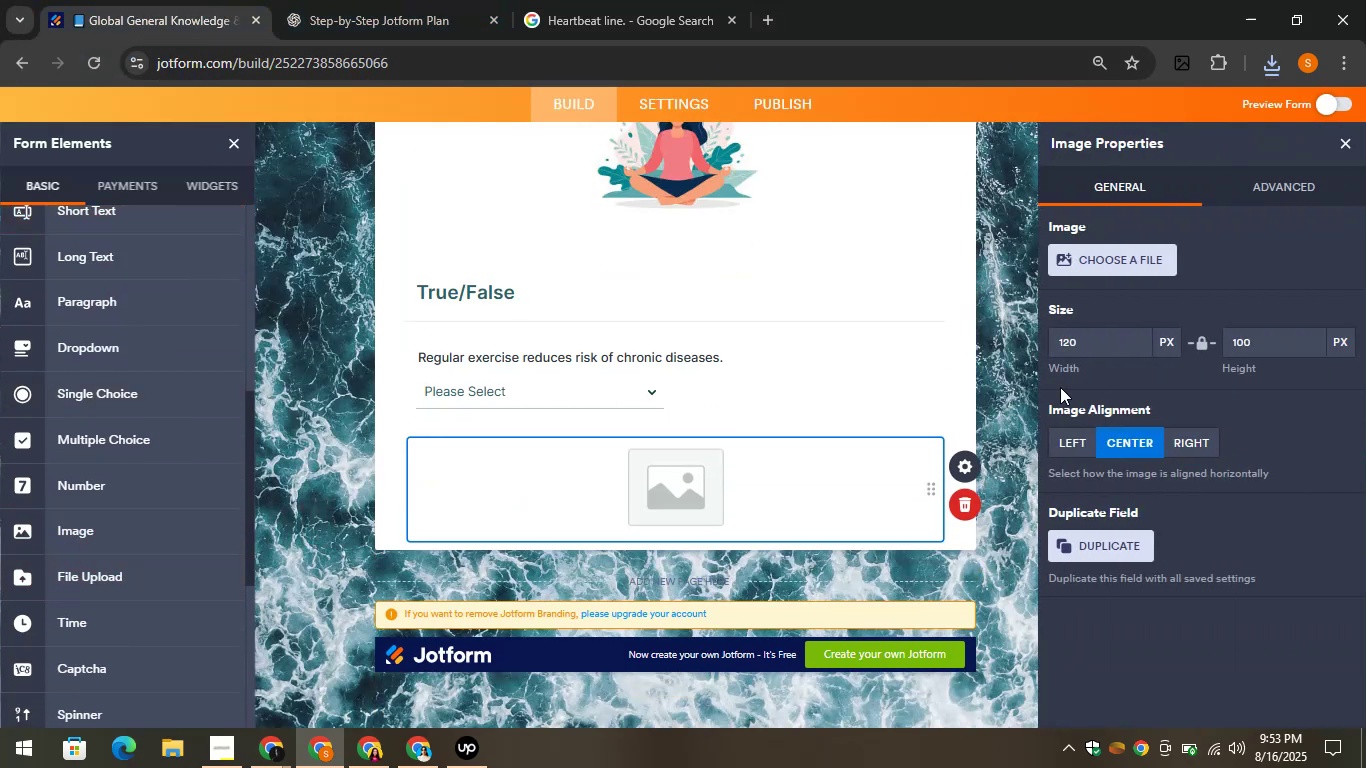 
left_click([1076, 250])
 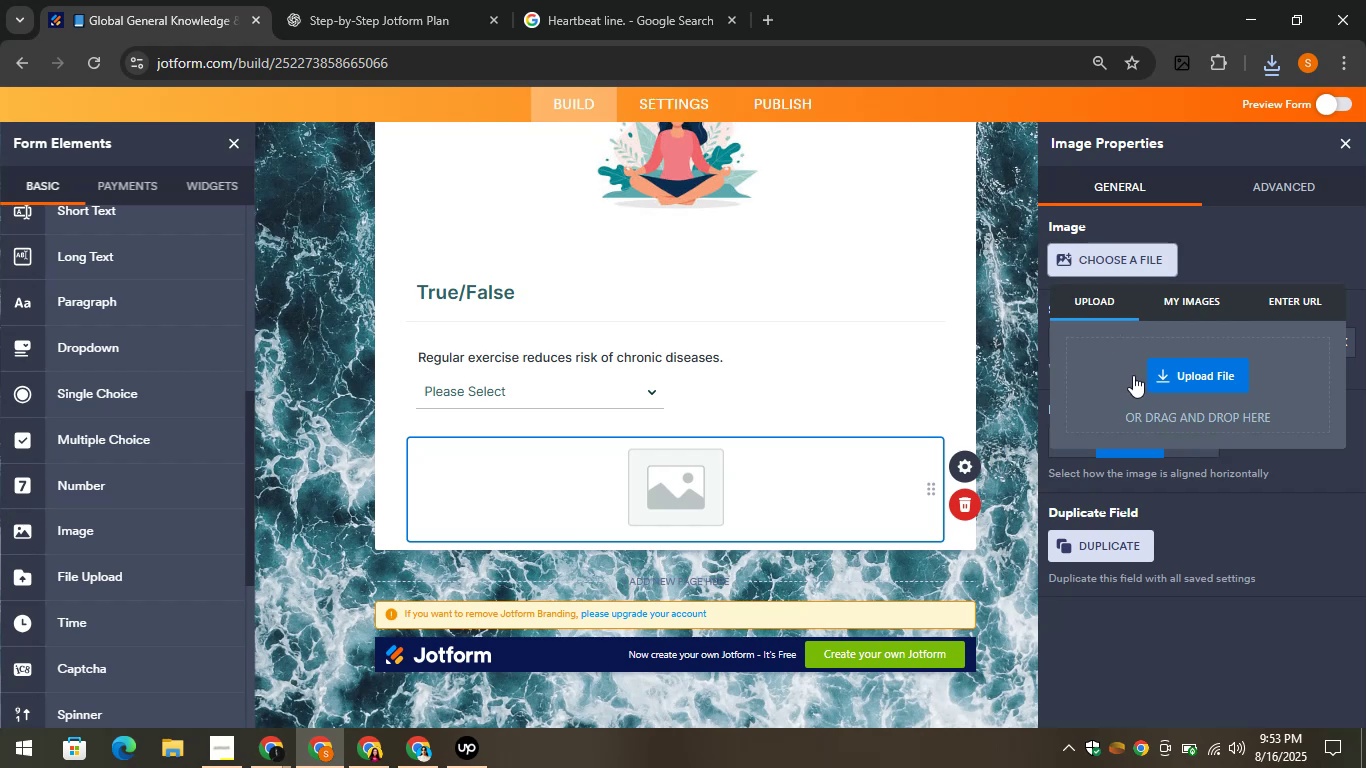 
left_click([1144, 369])
 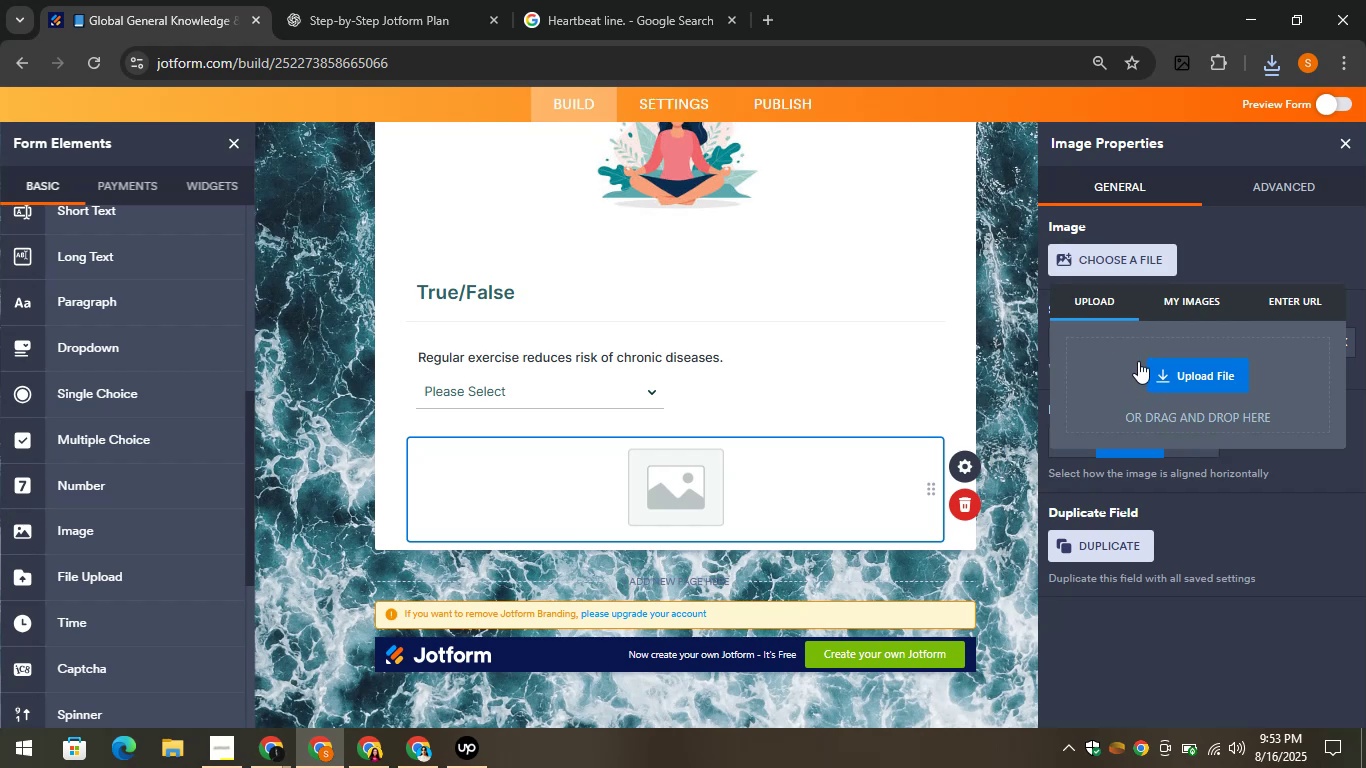 
left_click([1157, 376])
 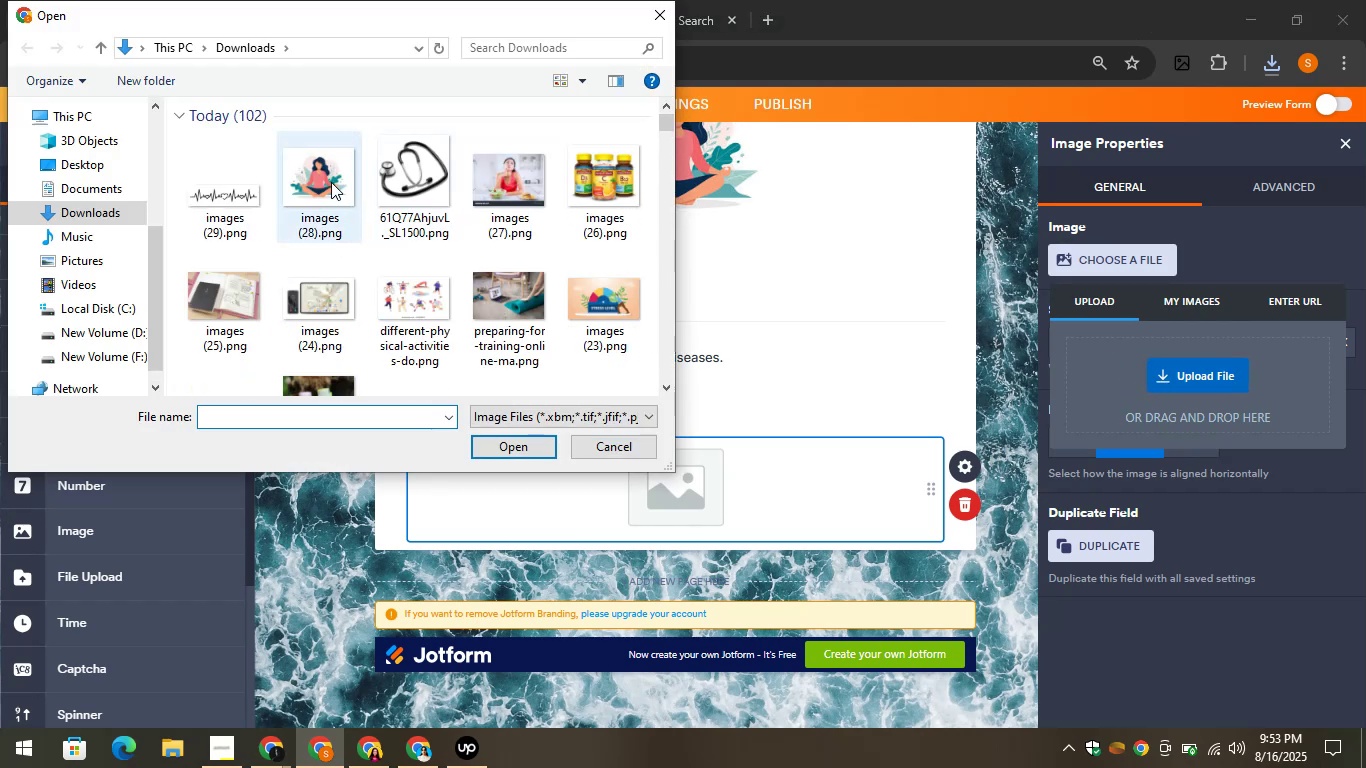 
left_click([235, 170])
 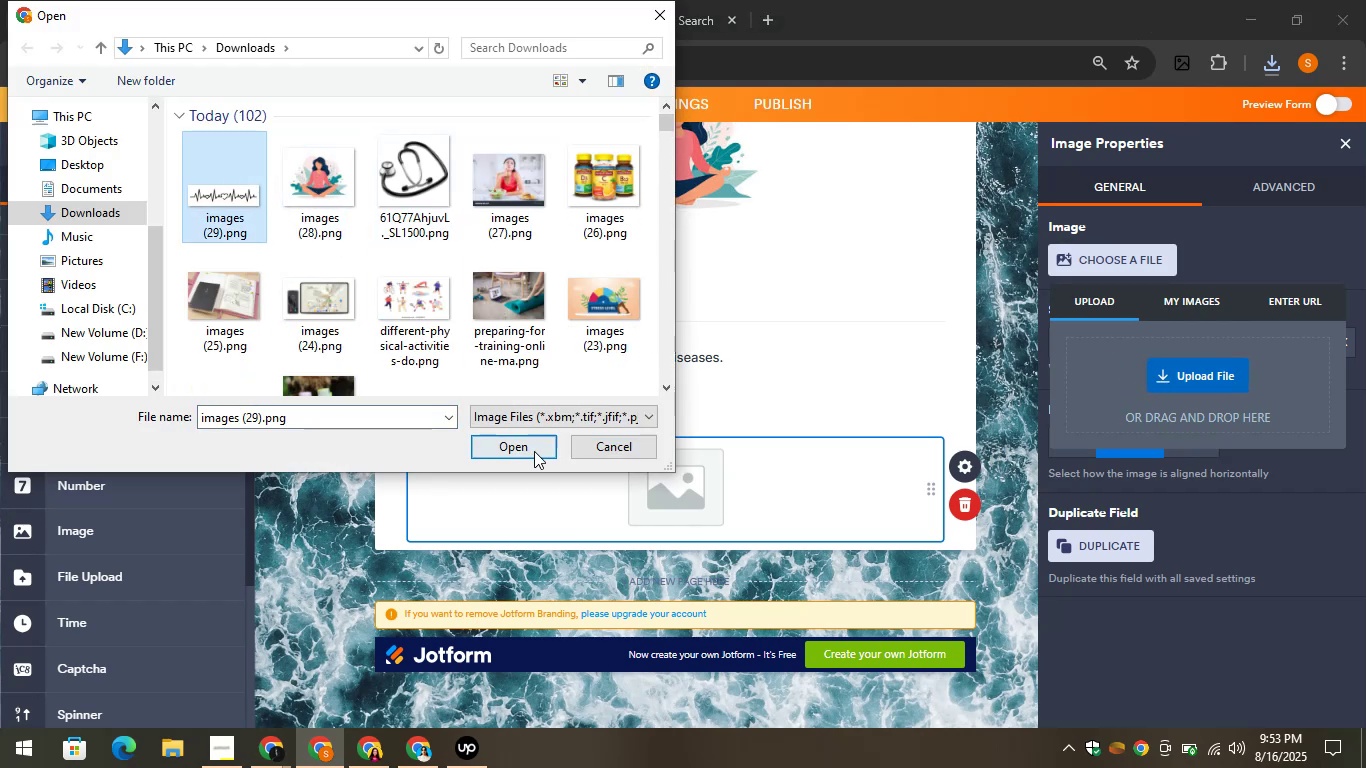 
left_click([523, 449])
 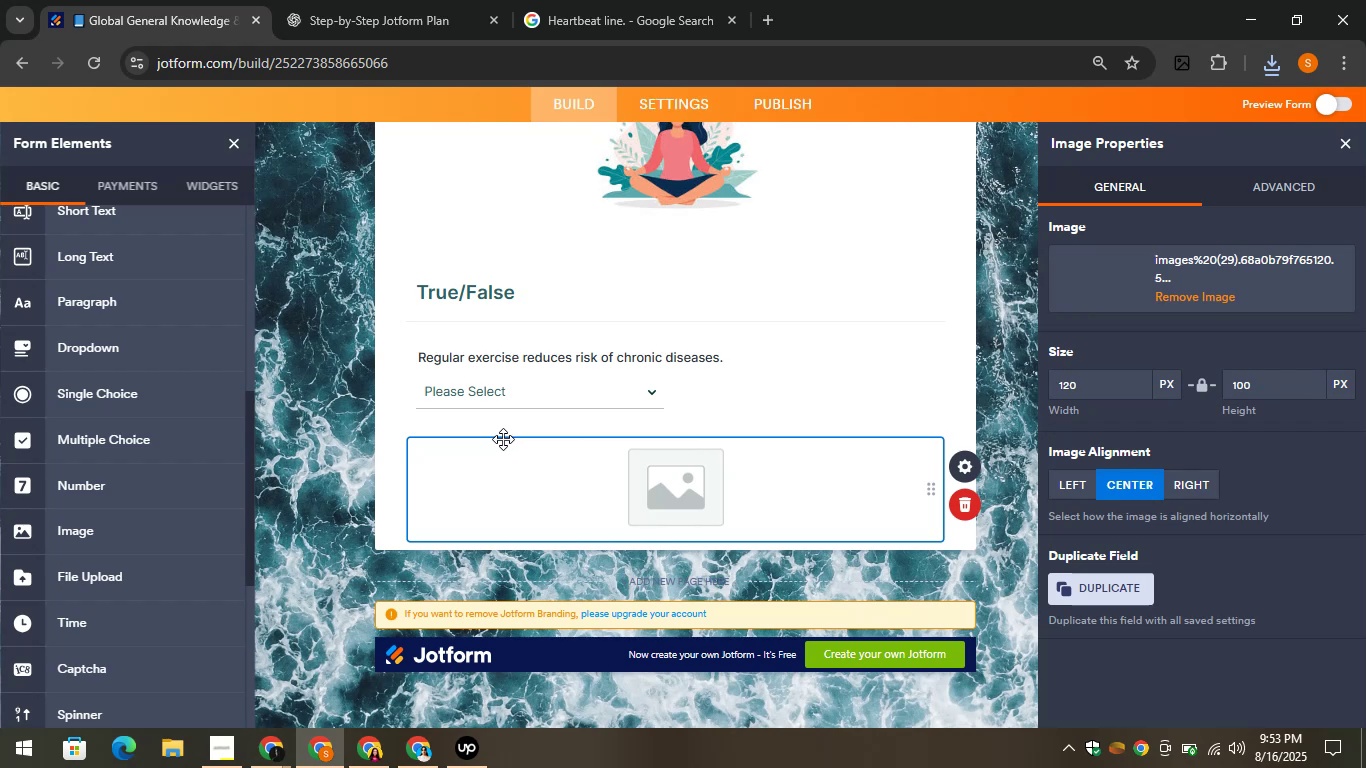 
wait(9.56)
 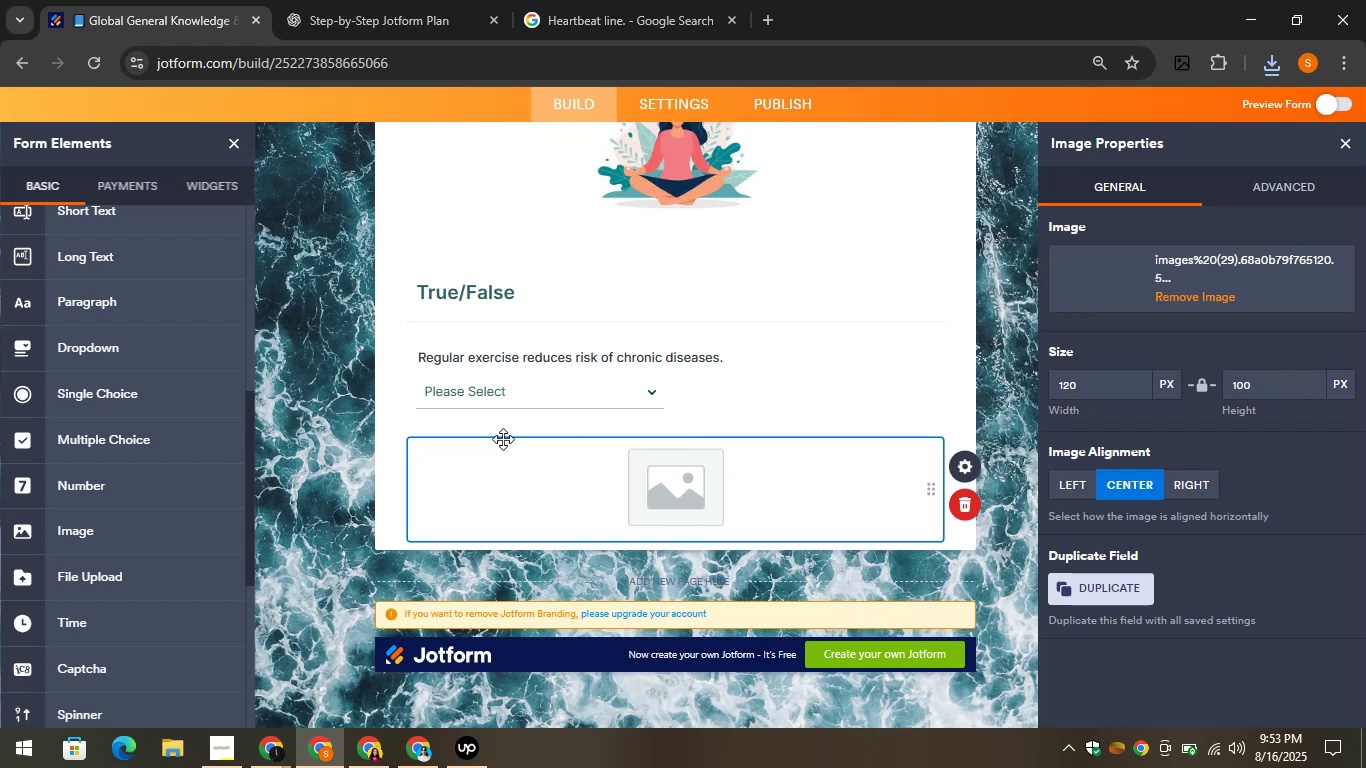 
left_click([324, 0])
 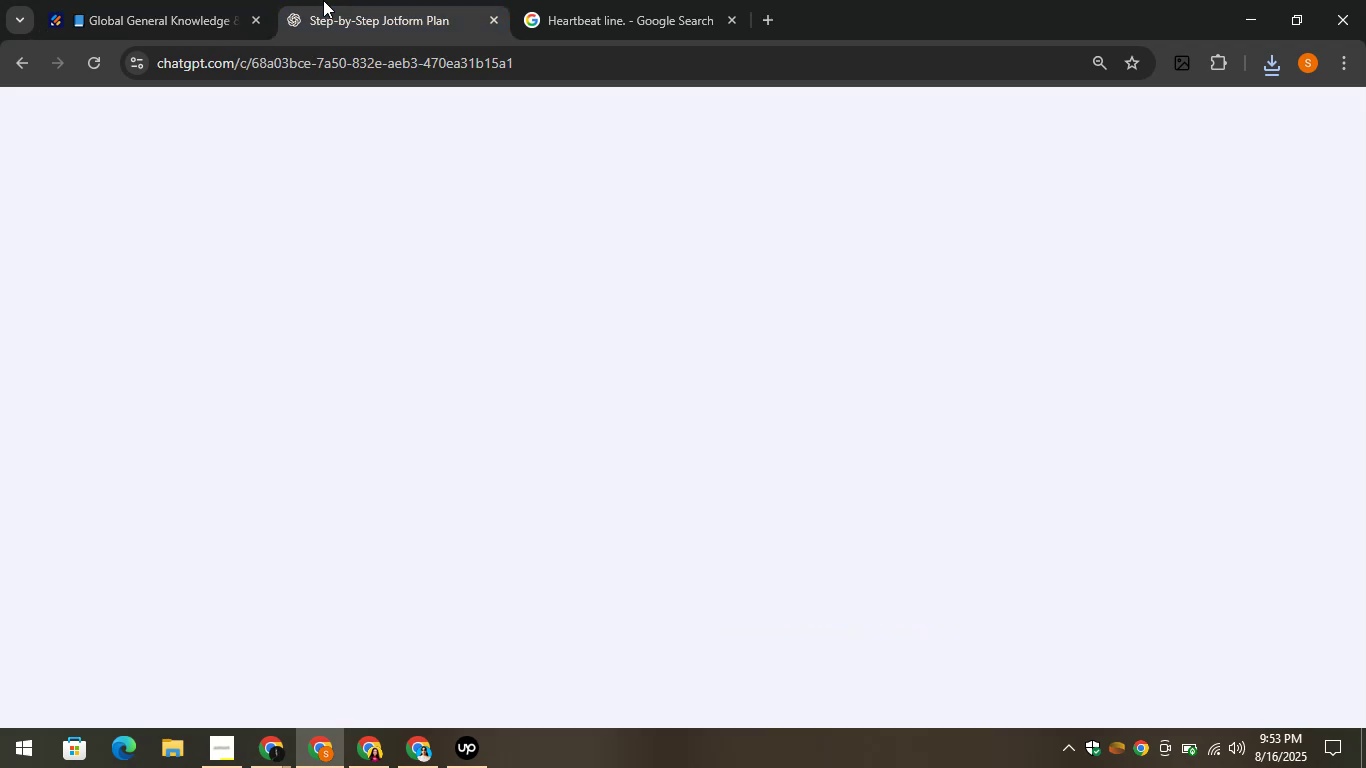 
mouse_move([361, 243])
 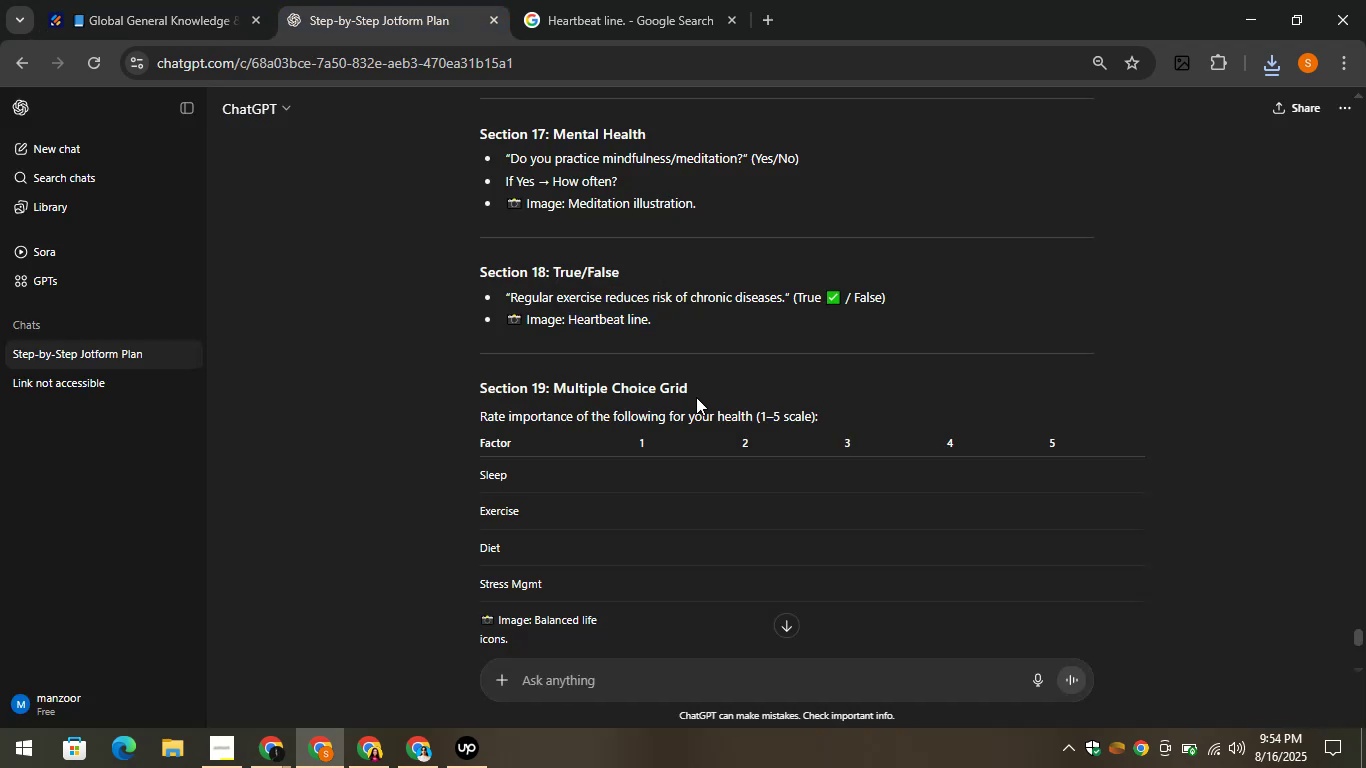 
left_click_drag(start_coordinate=[692, 388], to_coordinate=[559, 392])
 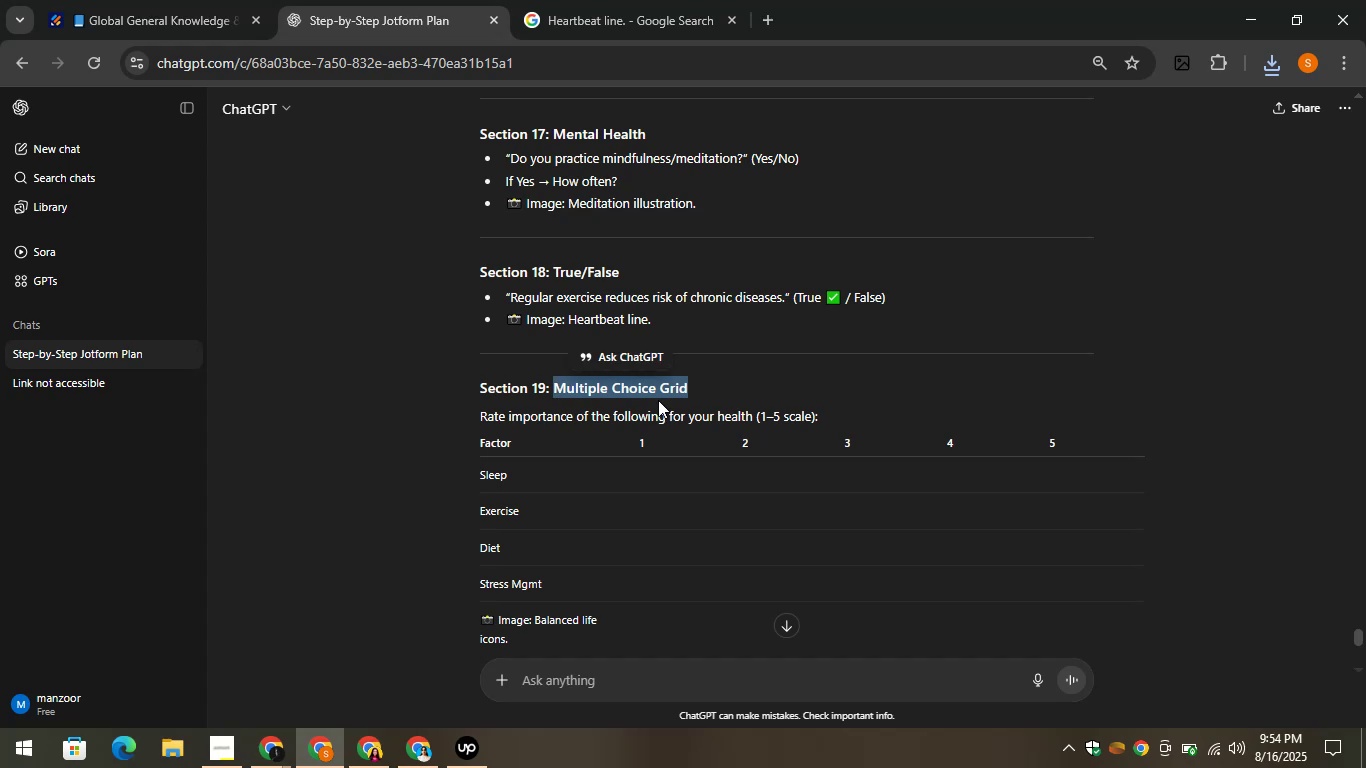 
left_click([655, 394])
 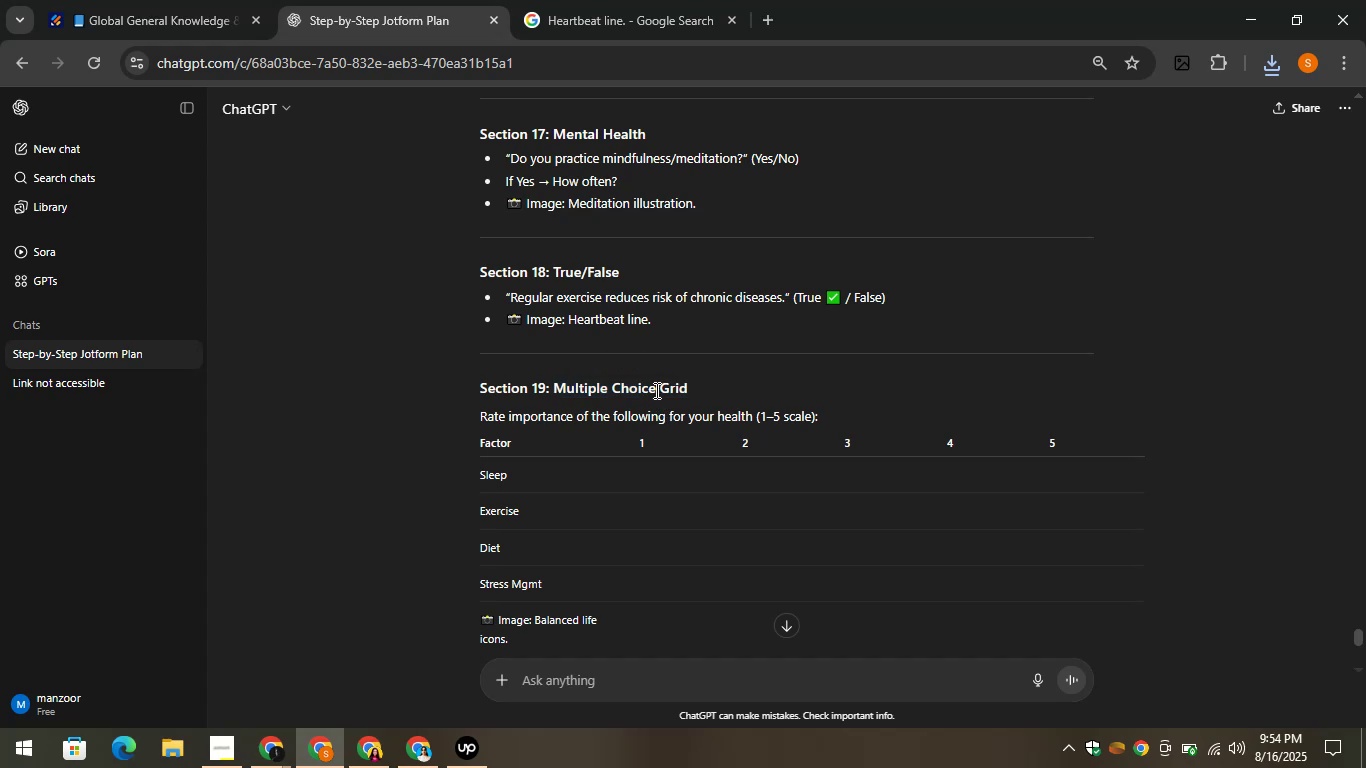 
left_click_drag(start_coordinate=[655, 390], to_coordinate=[552, 384])
 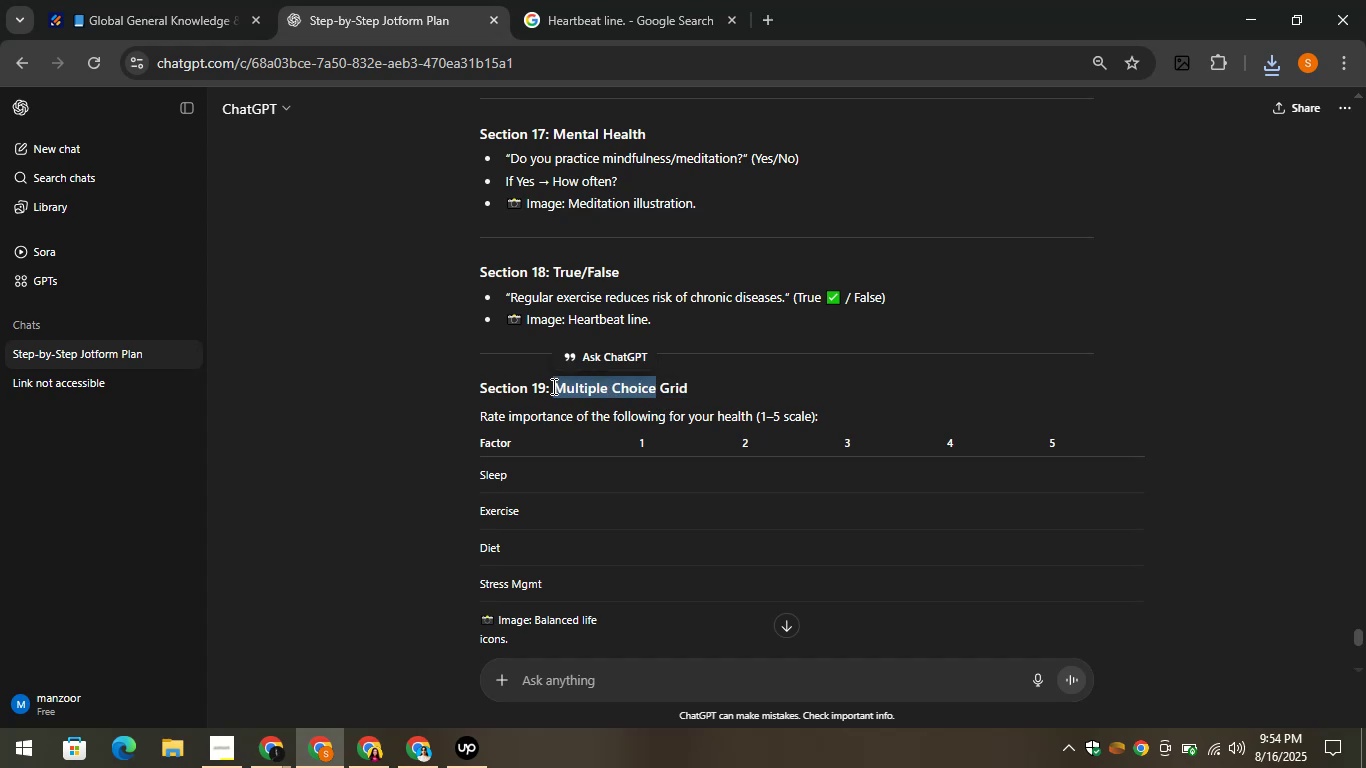 
right_click([552, 386])
 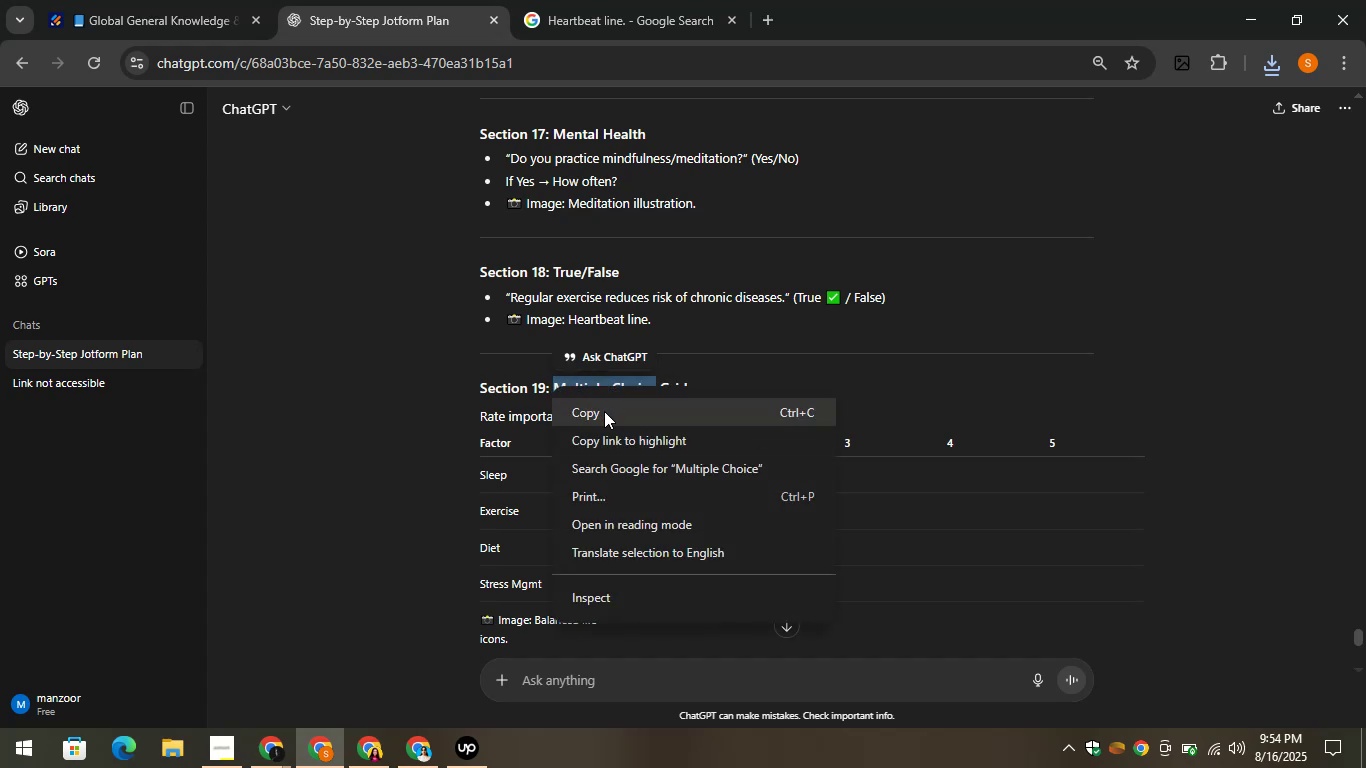 
left_click([605, 411])
 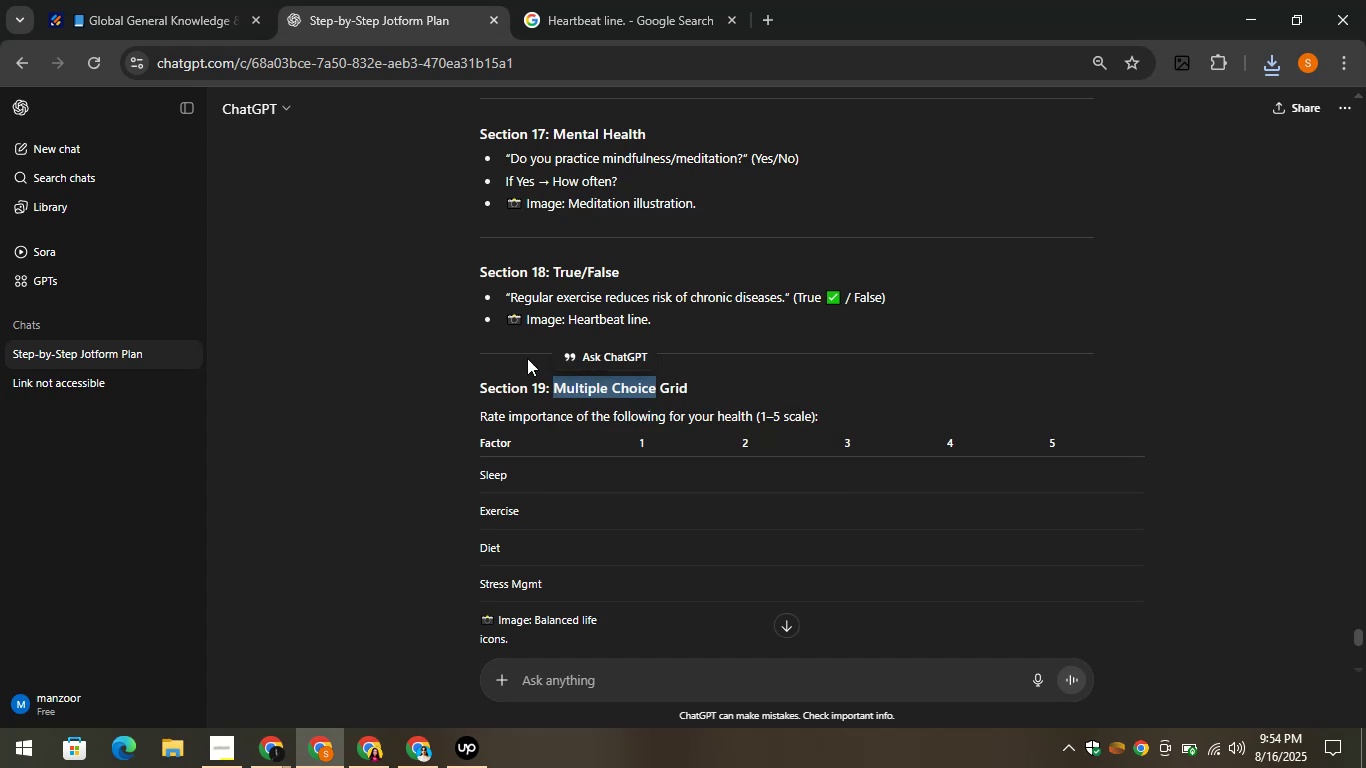 
left_click([172, 0])
 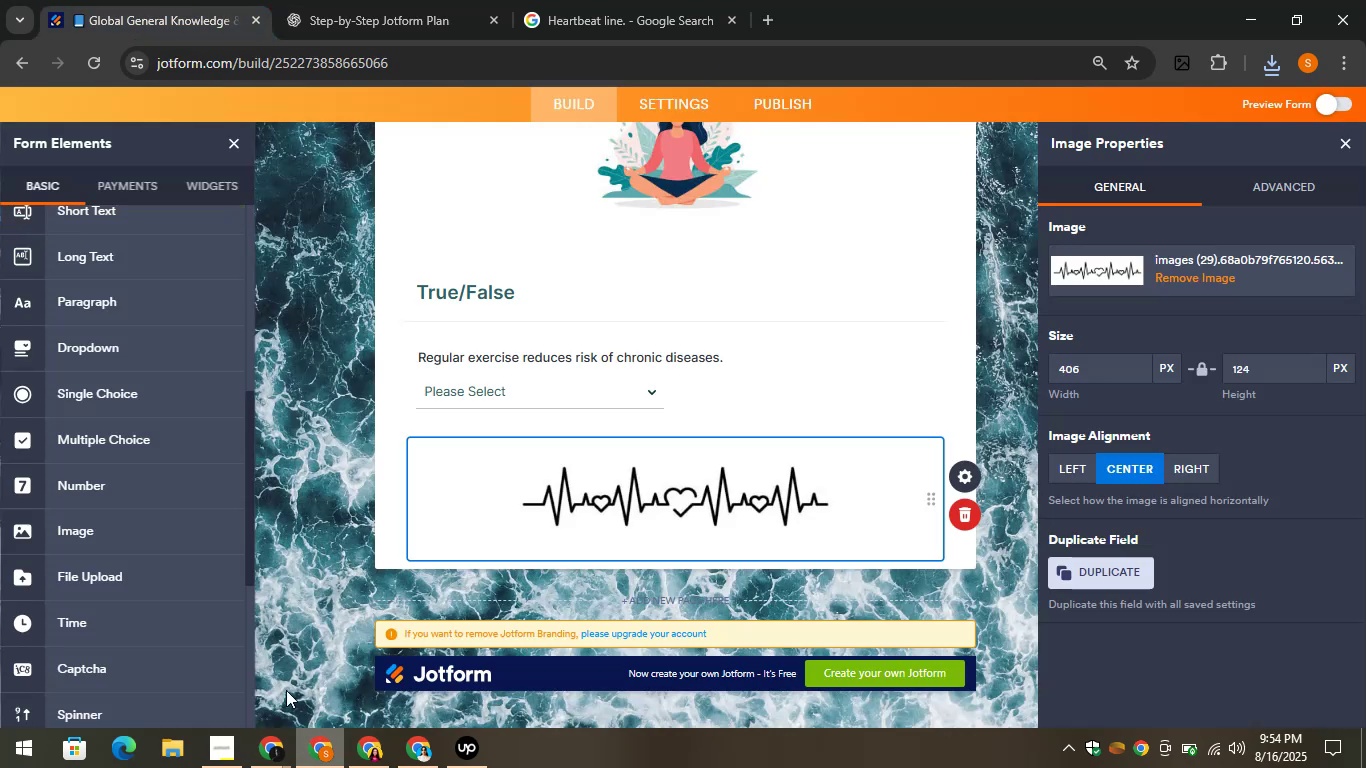 
scroll: coordinate [418, 451], scroll_direction: down, amount: 3.0
 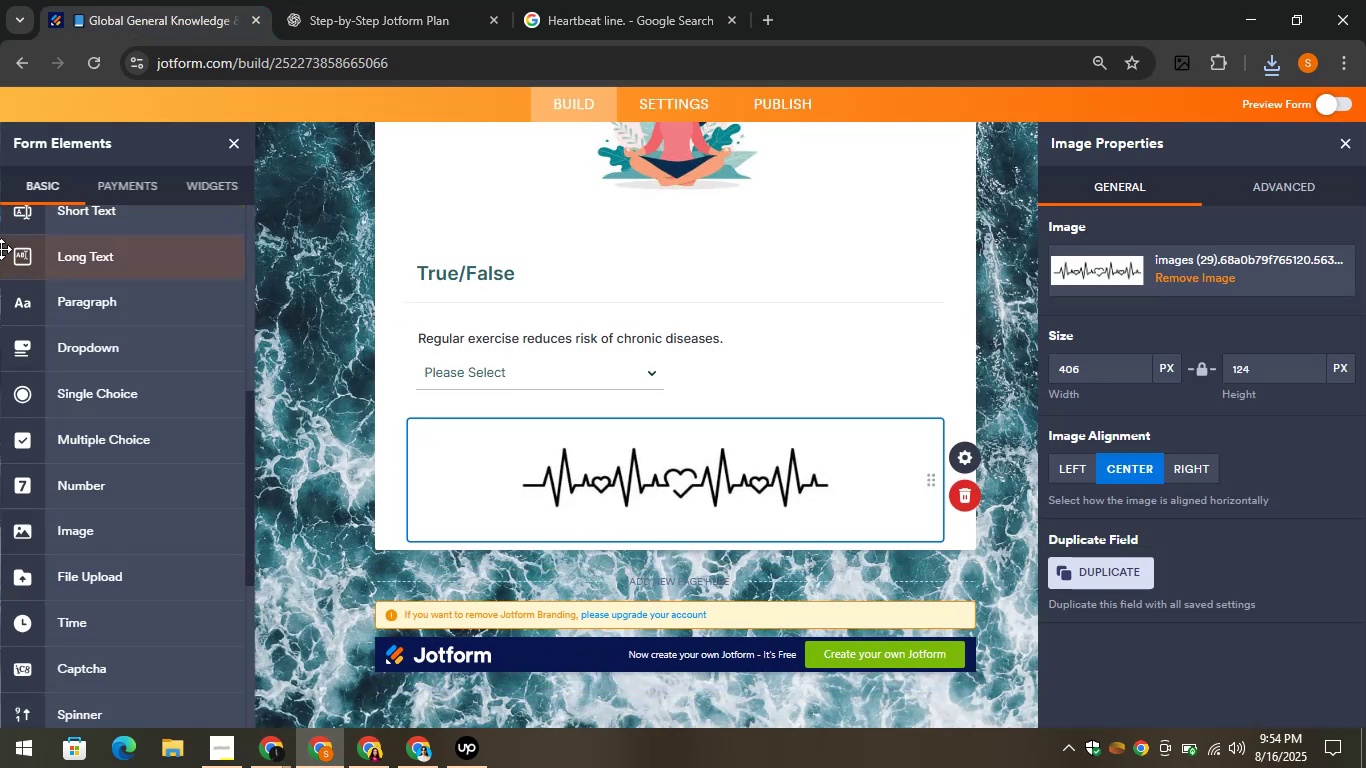 
scroll: coordinate [85, 253], scroll_direction: up, amount: 9.0
 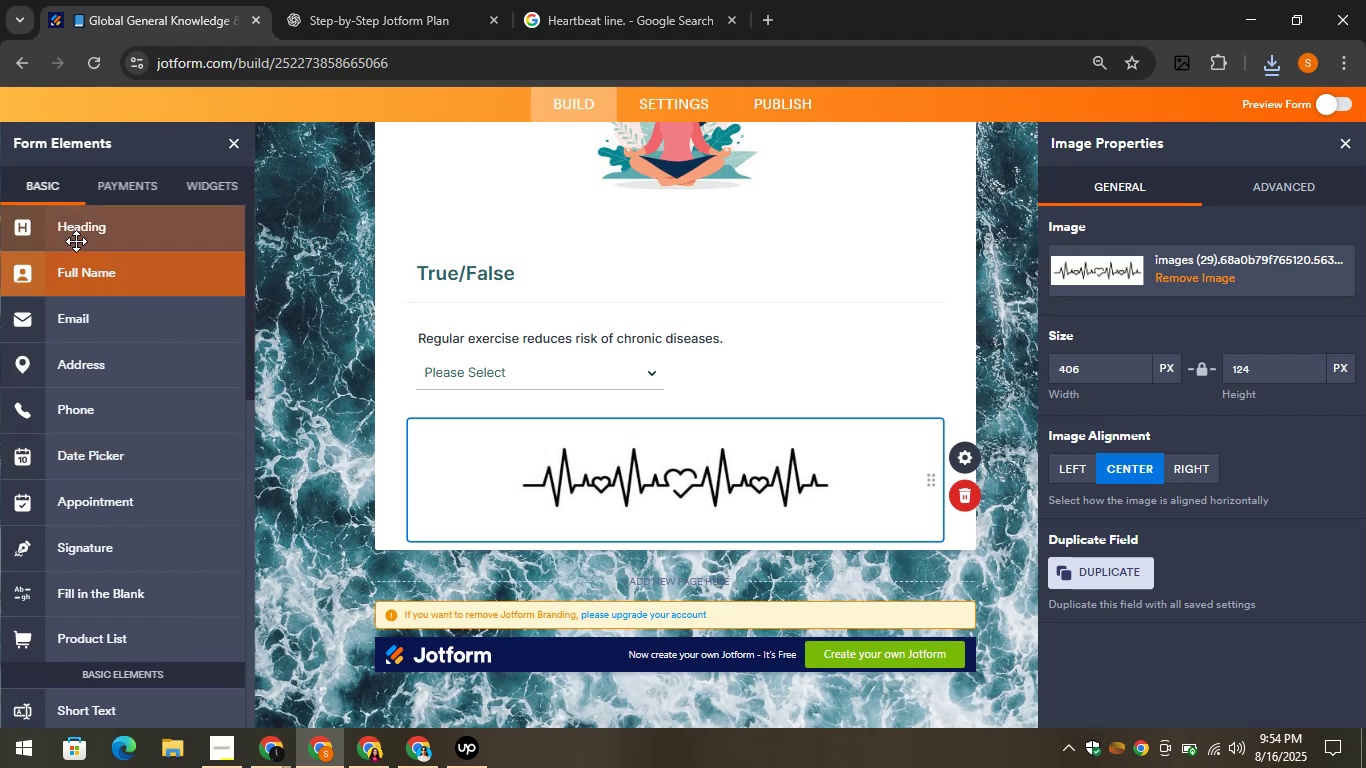 
left_click_drag(start_coordinate=[74, 236], to_coordinate=[437, 557])
 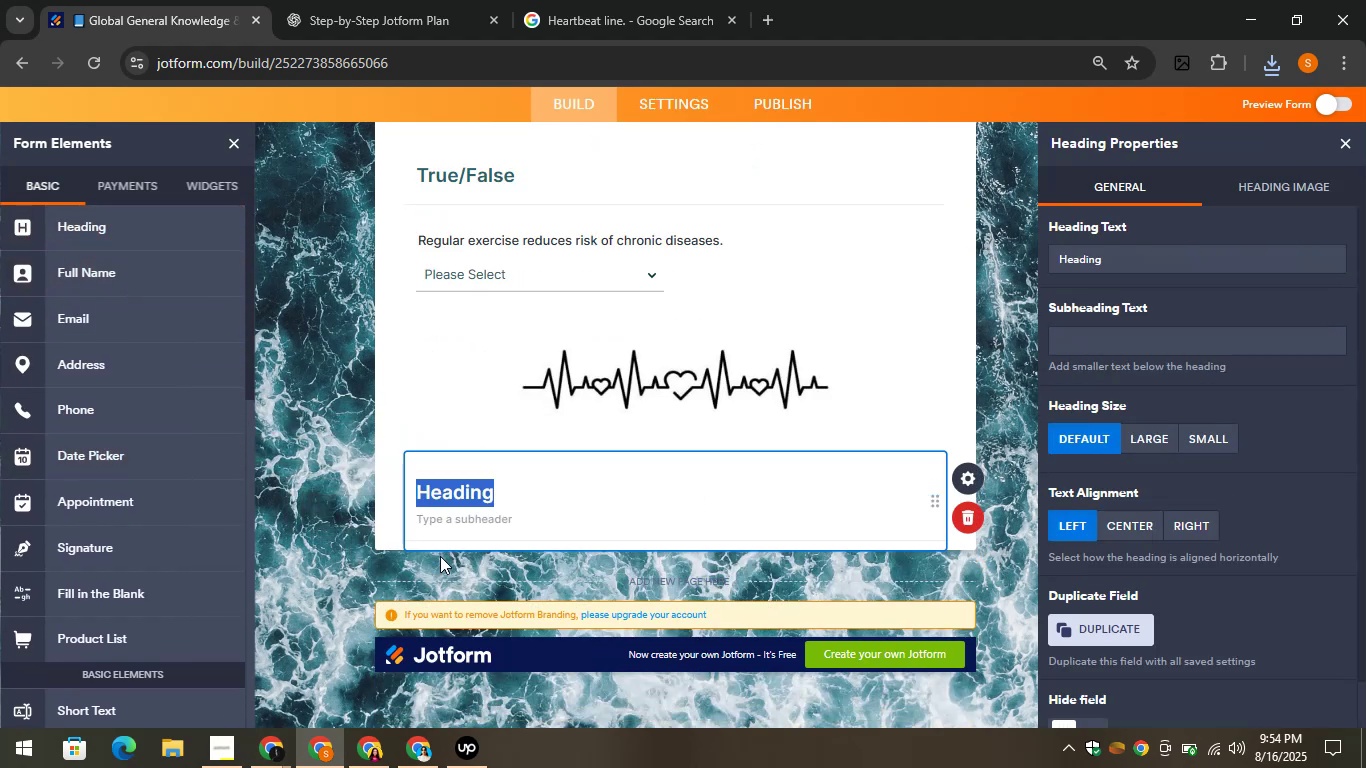 
right_click([446, 483])
 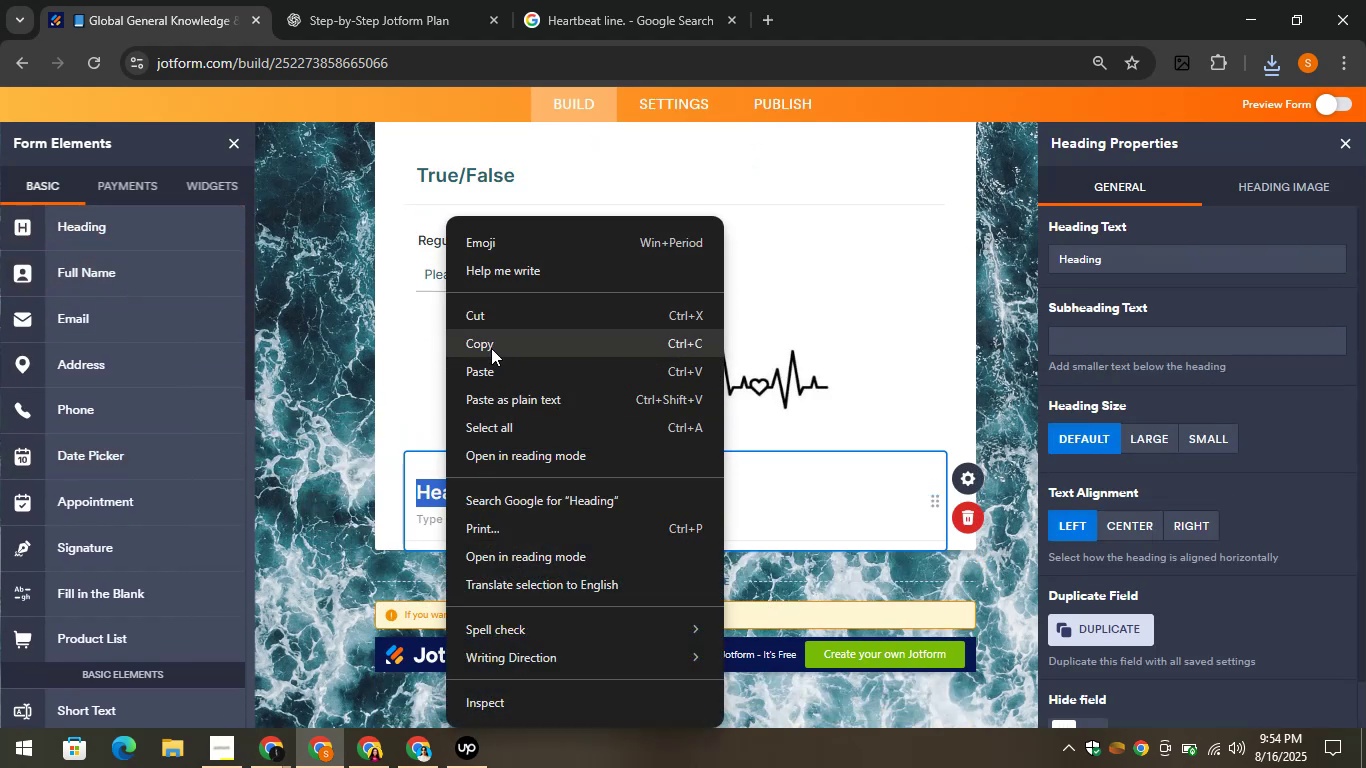 
left_click([496, 373])
 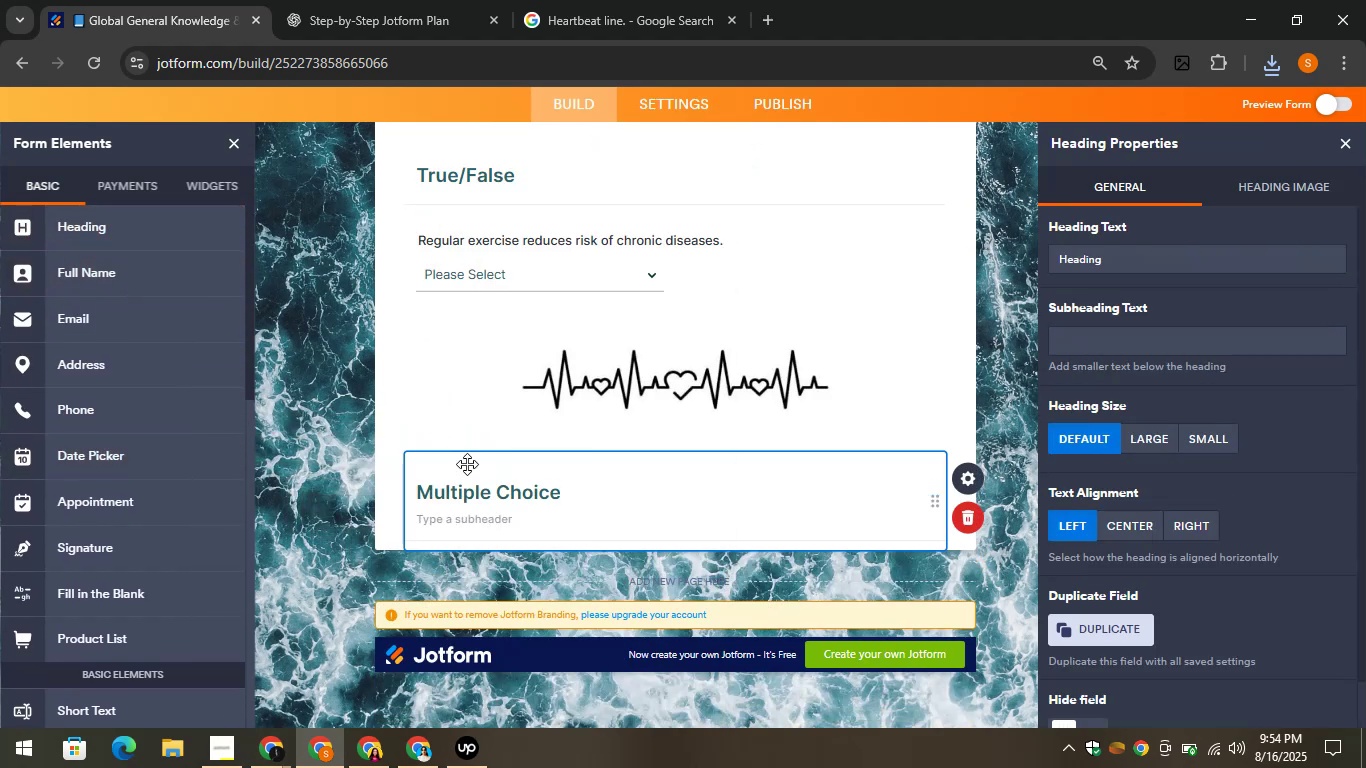 
mouse_move([329, 723])
 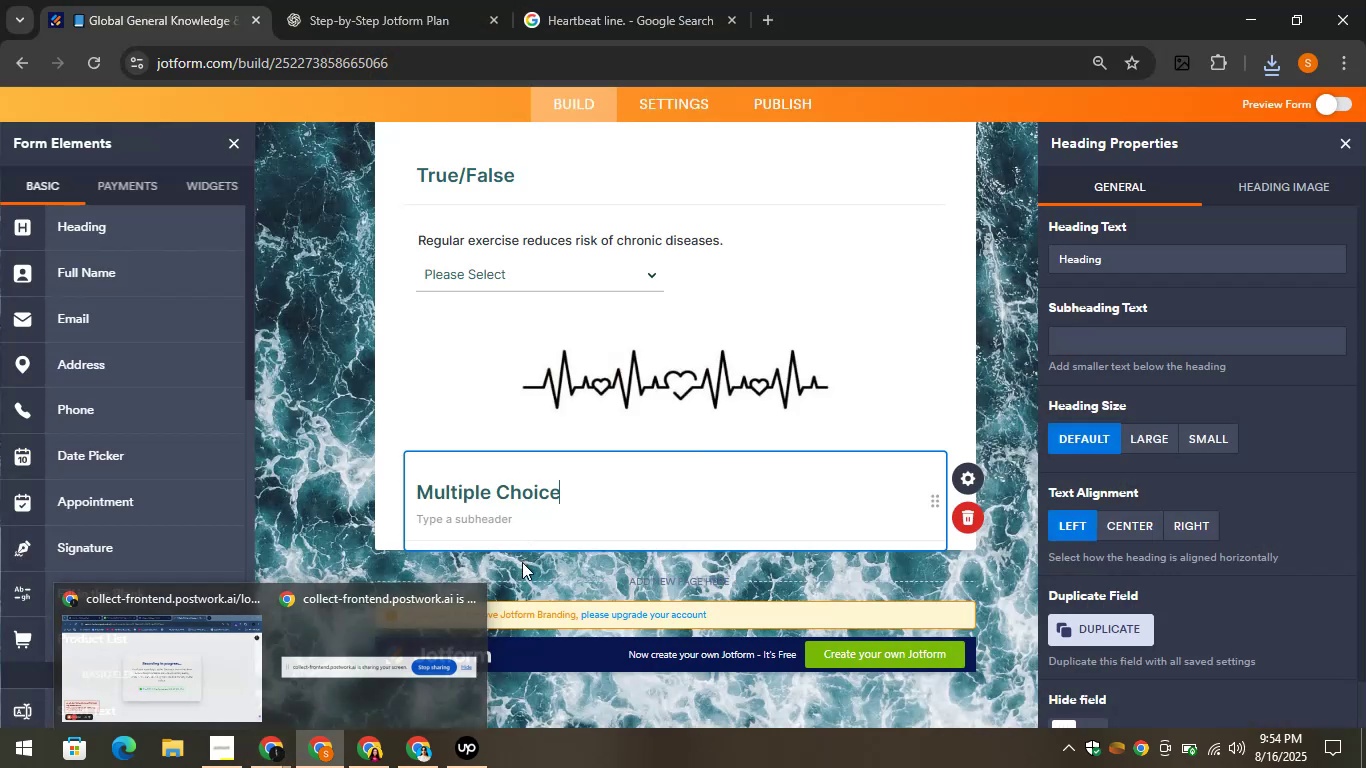 
scroll: coordinate [512, 349], scroll_direction: down, amount: 2.0
 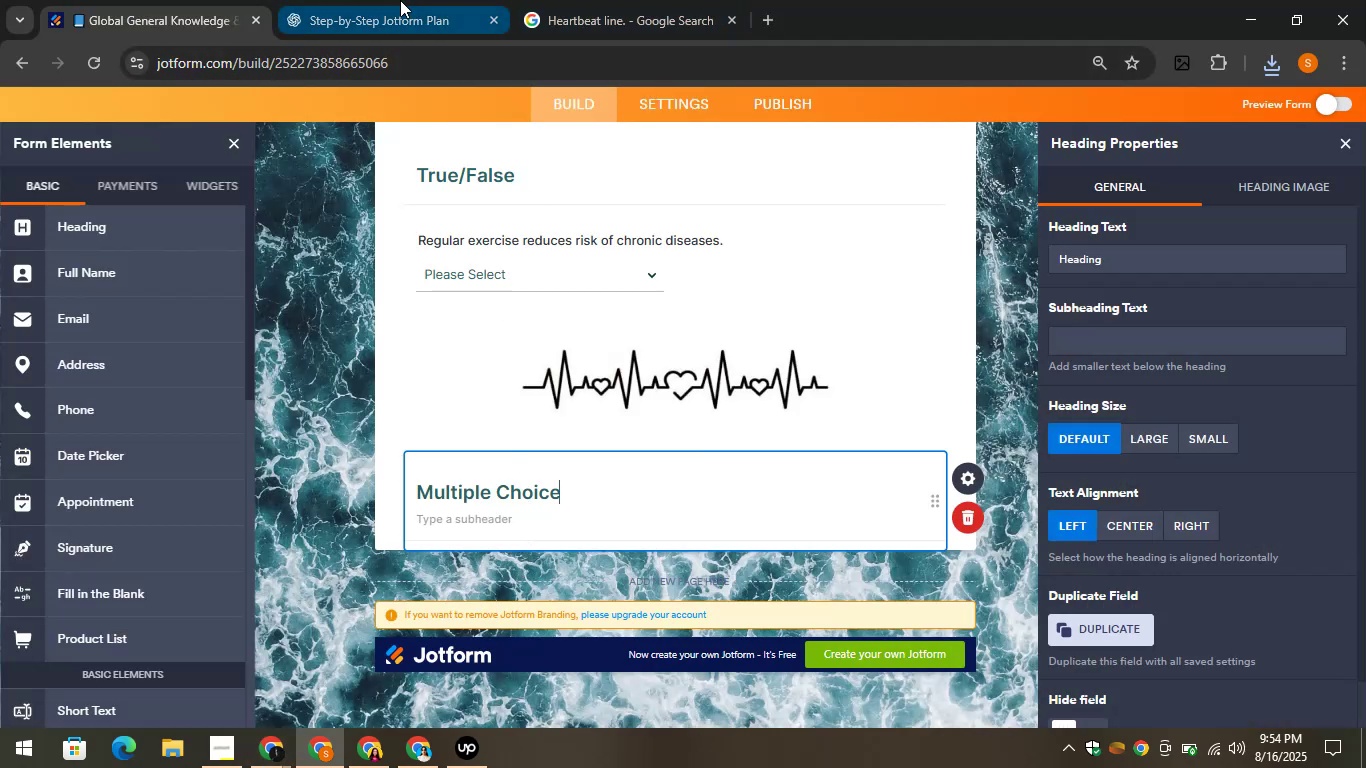 
left_click([400, 0])
 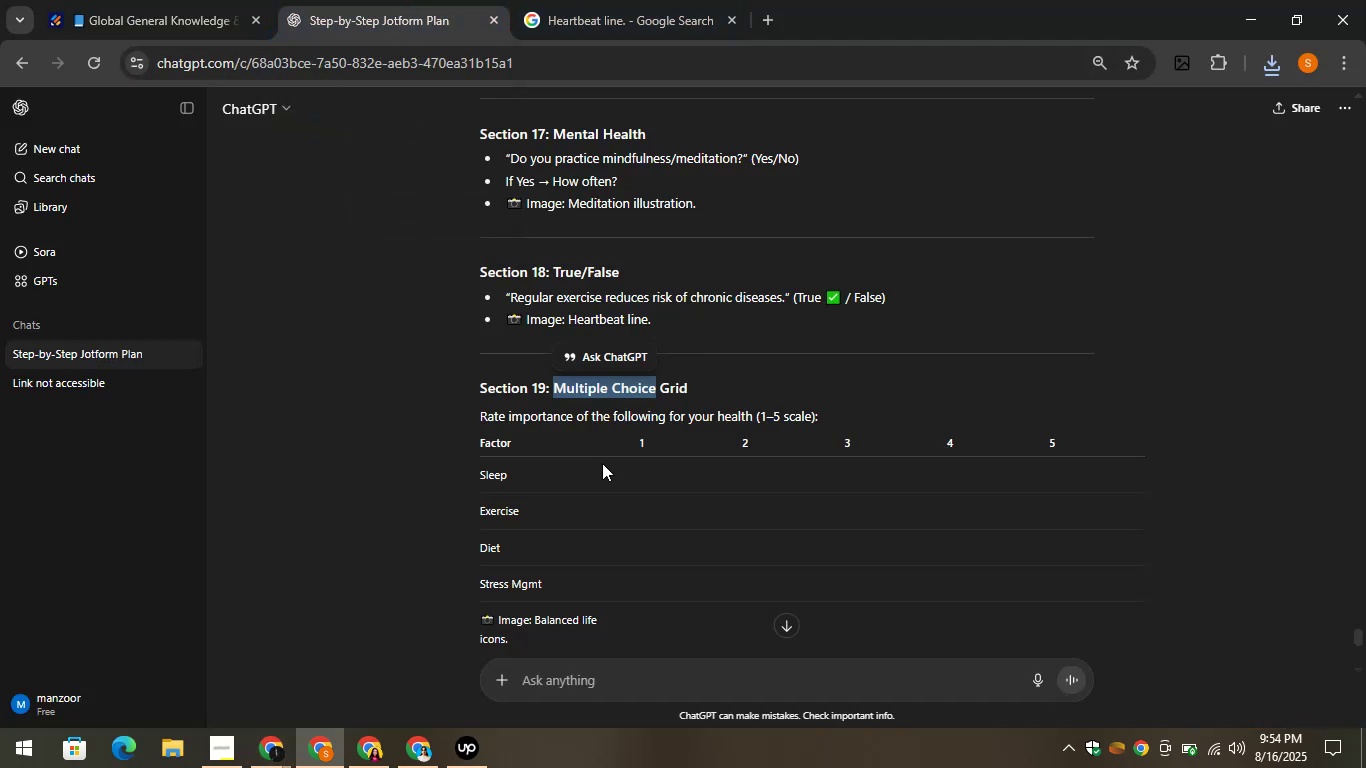 
scroll: coordinate [602, 464], scroll_direction: down, amount: 1.0
 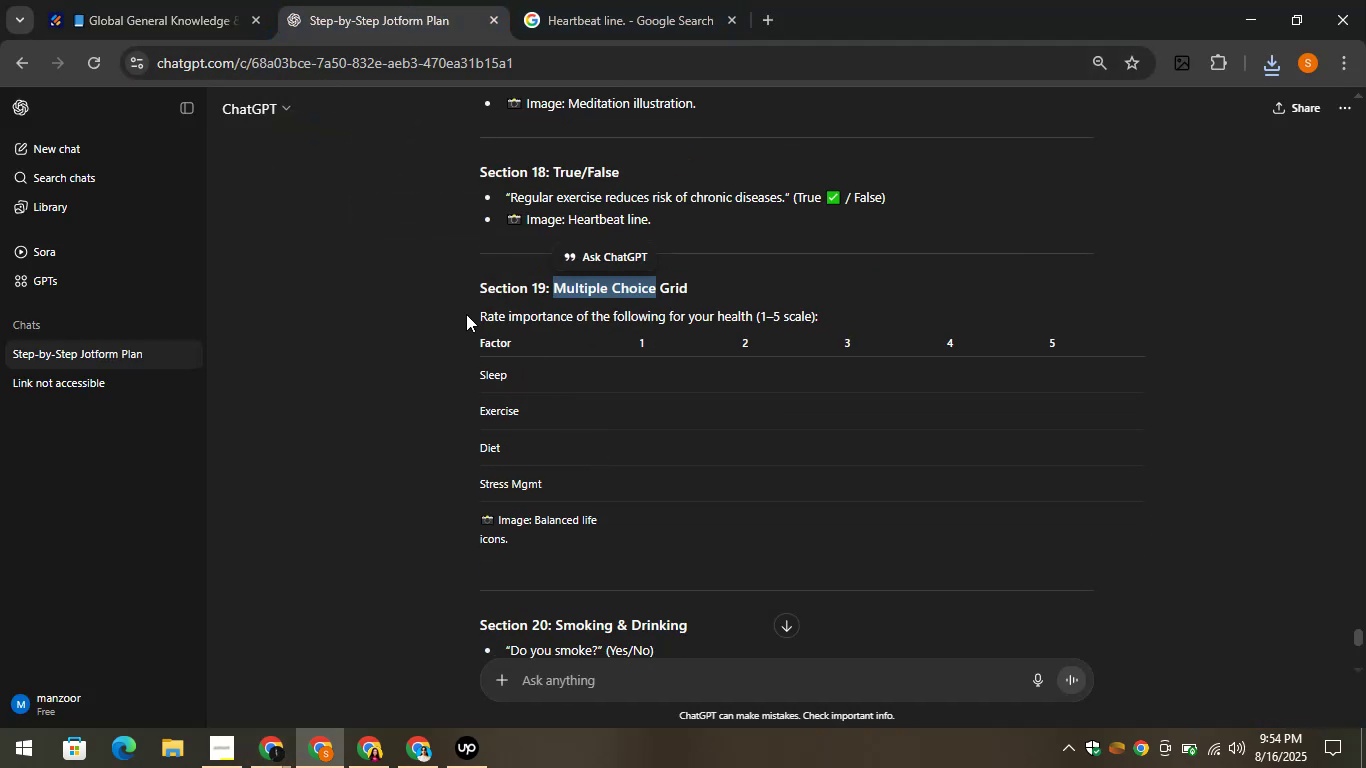 
left_click_drag(start_coordinate=[470, 314], to_coordinate=[845, 319])
 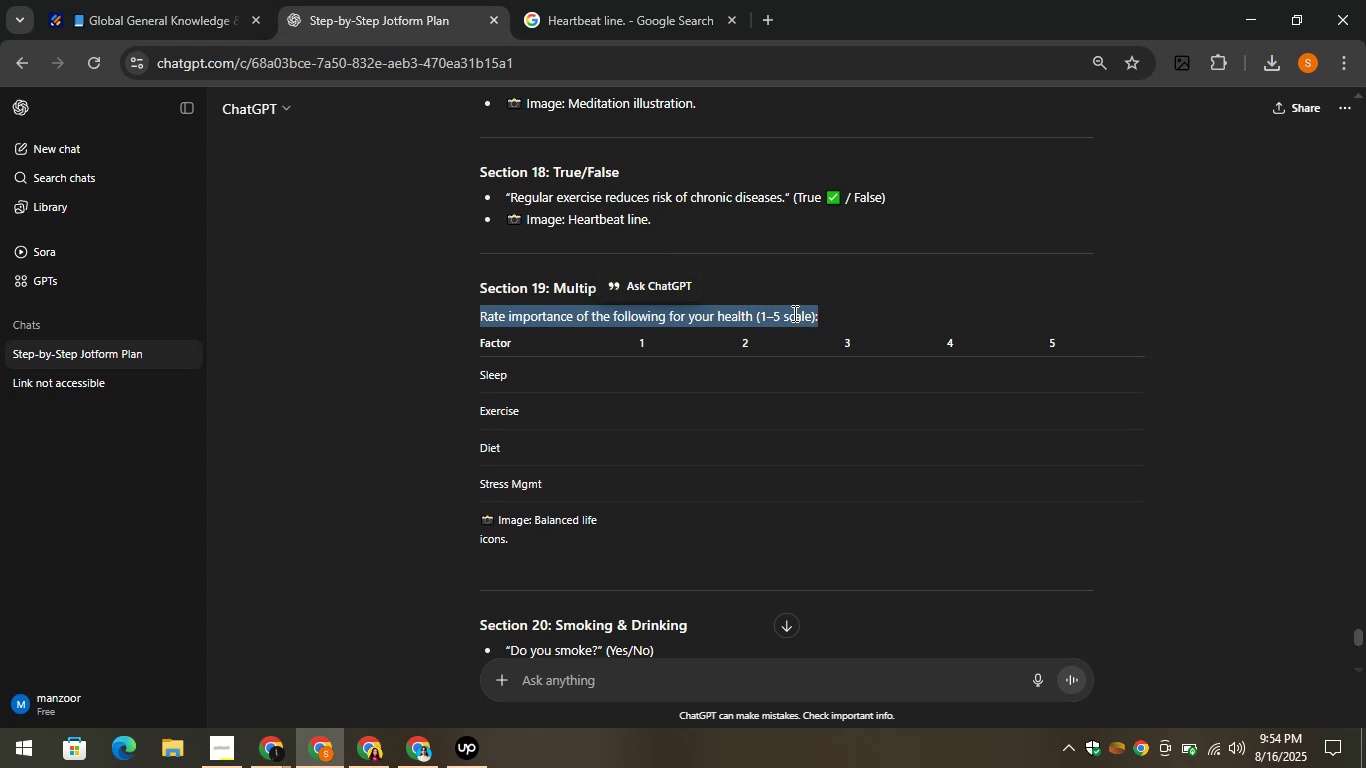 
right_click([793, 313])
 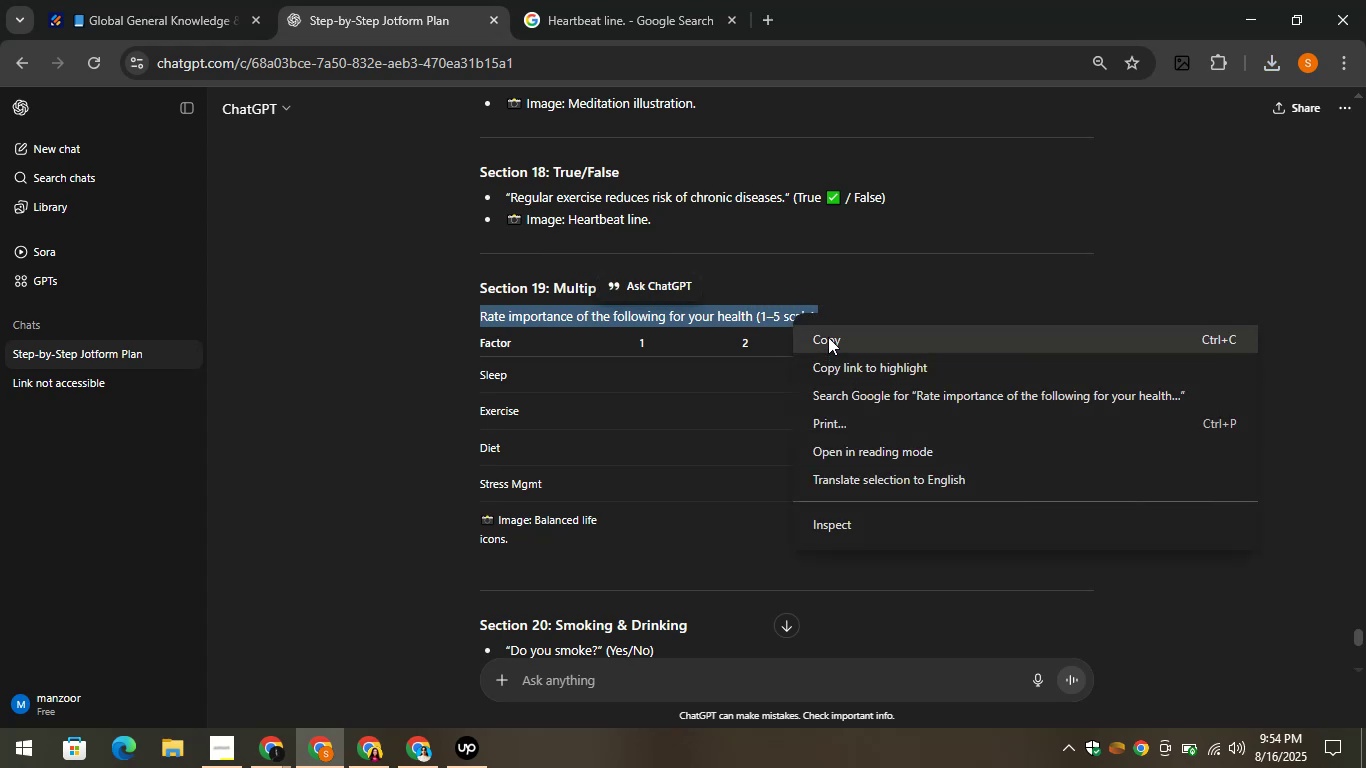 
left_click([828, 337])
 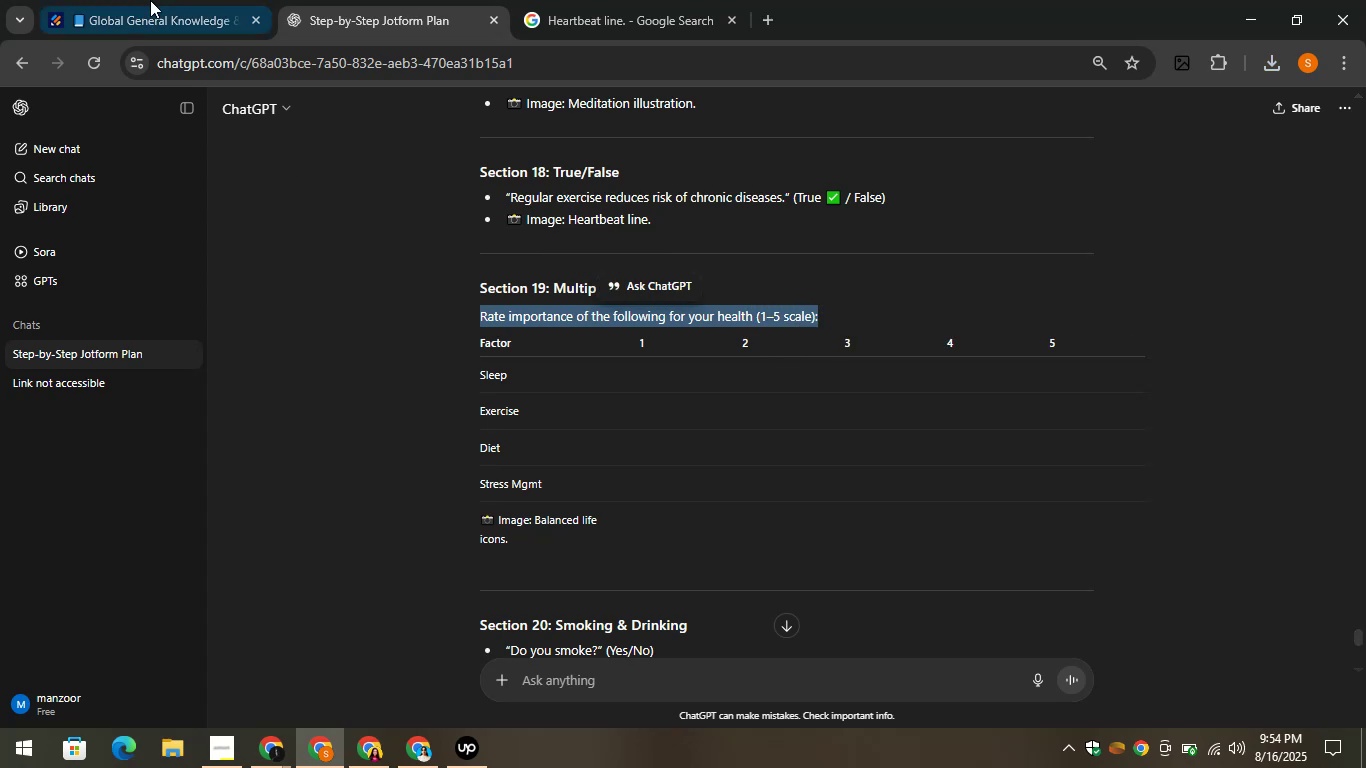 
left_click([105, 0])
 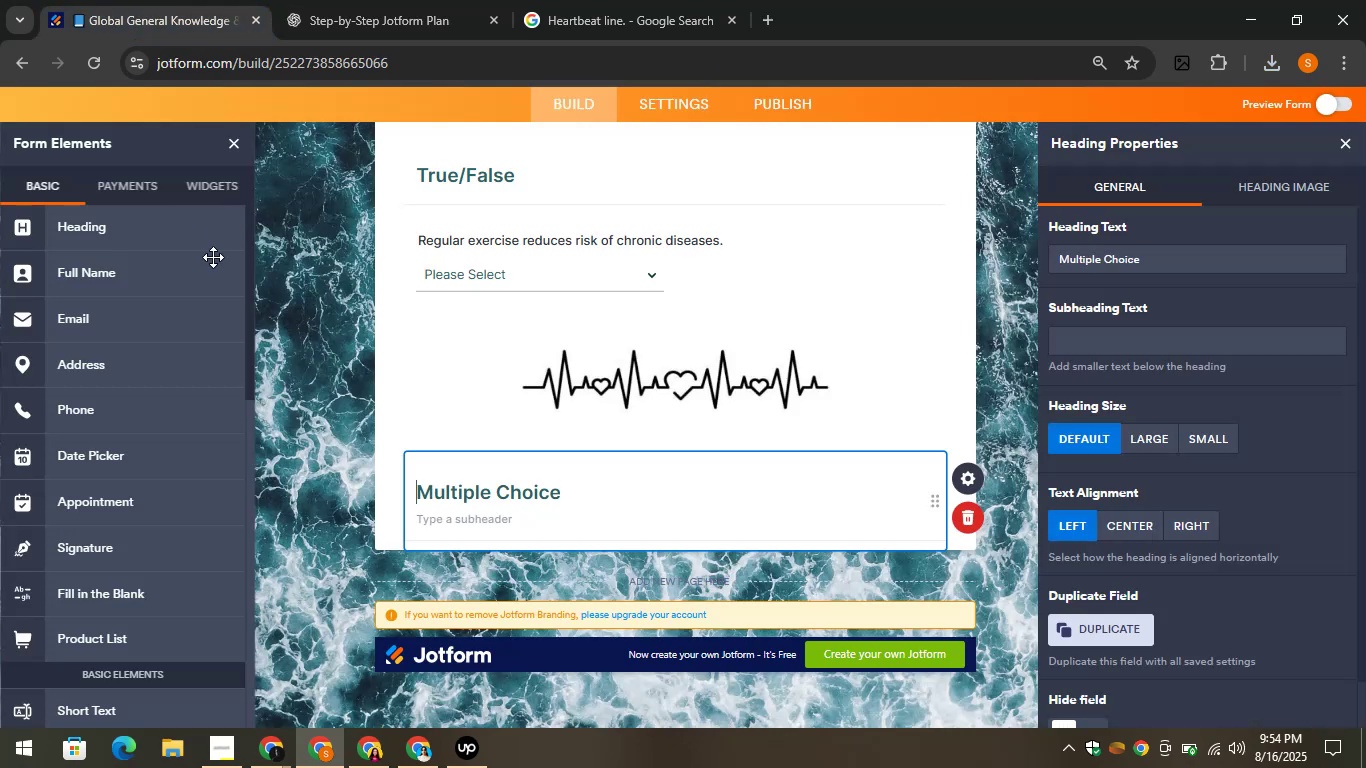 
scroll: coordinate [133, 438], scroll_direction: down, amount: 9.0
 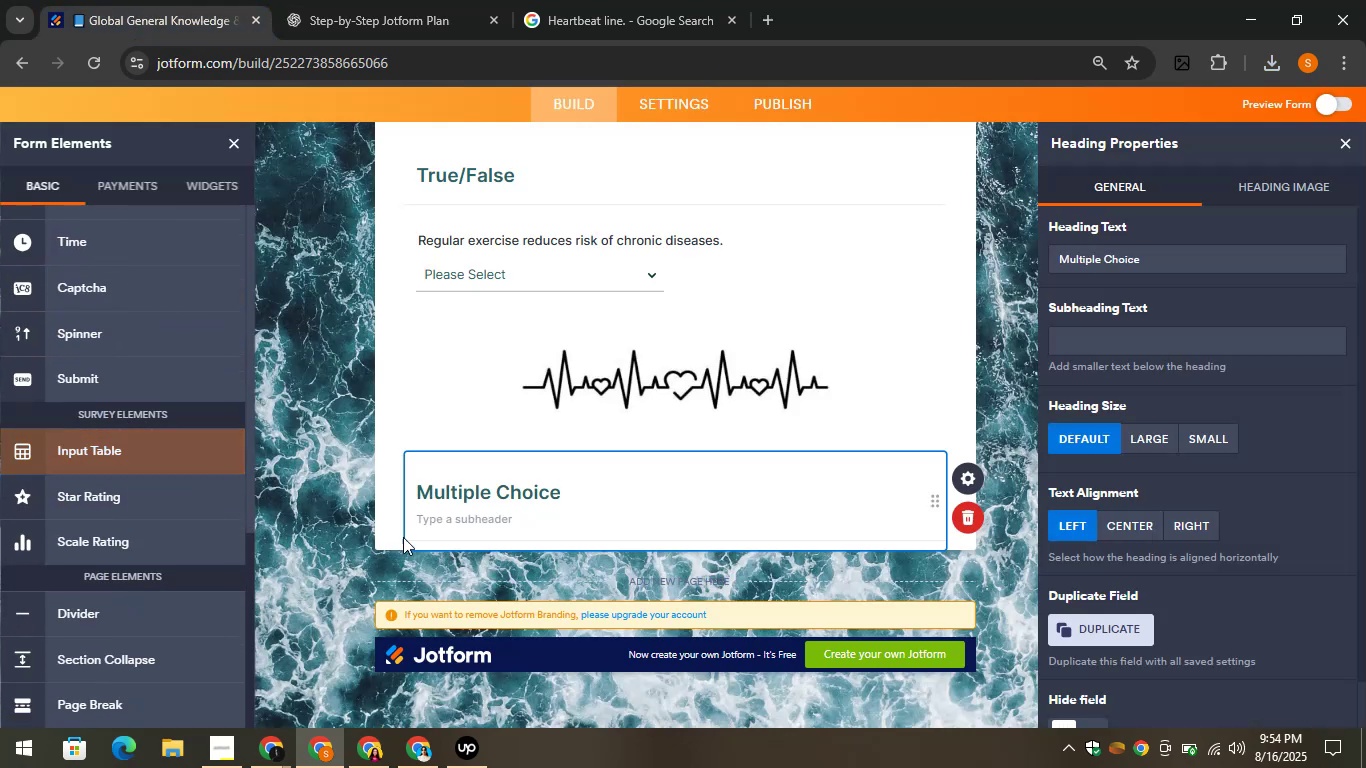 
left_click([433, 523])
 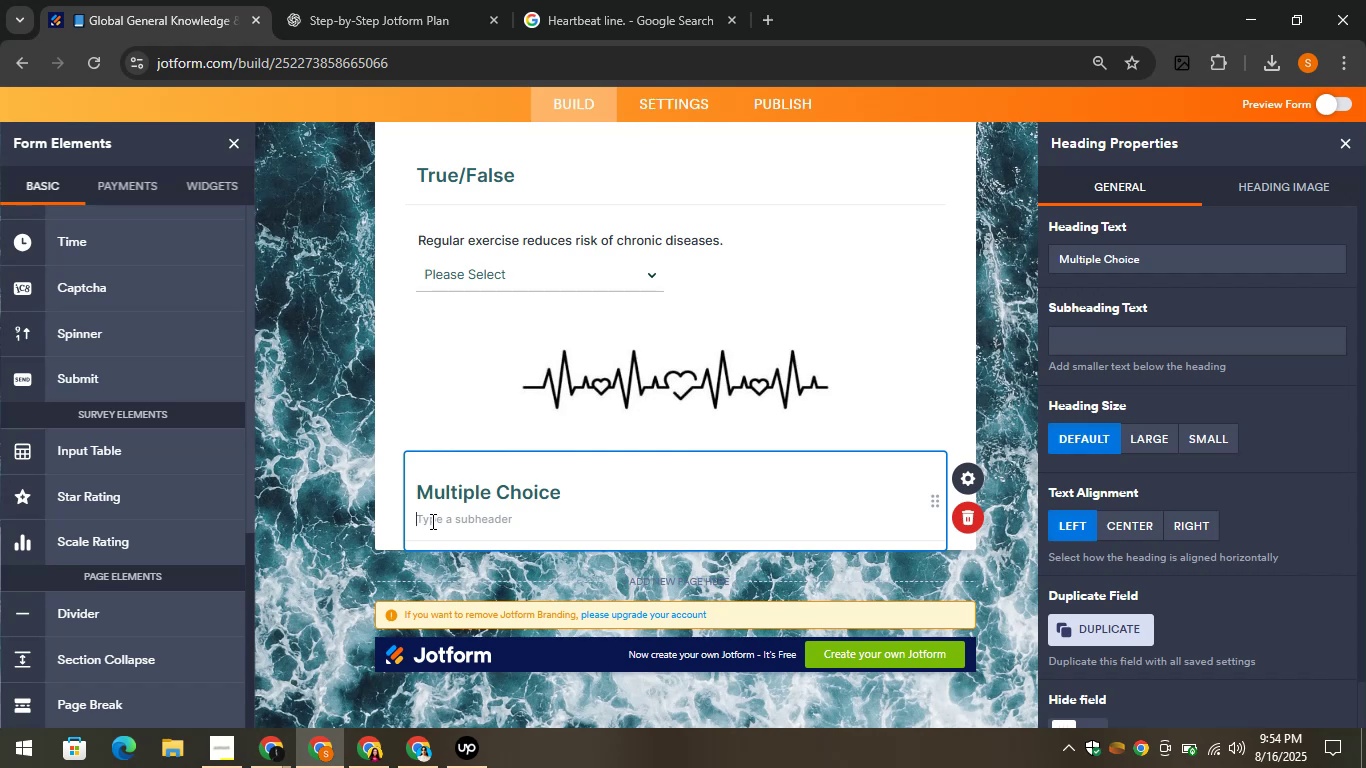 
right_click([429, 520])
 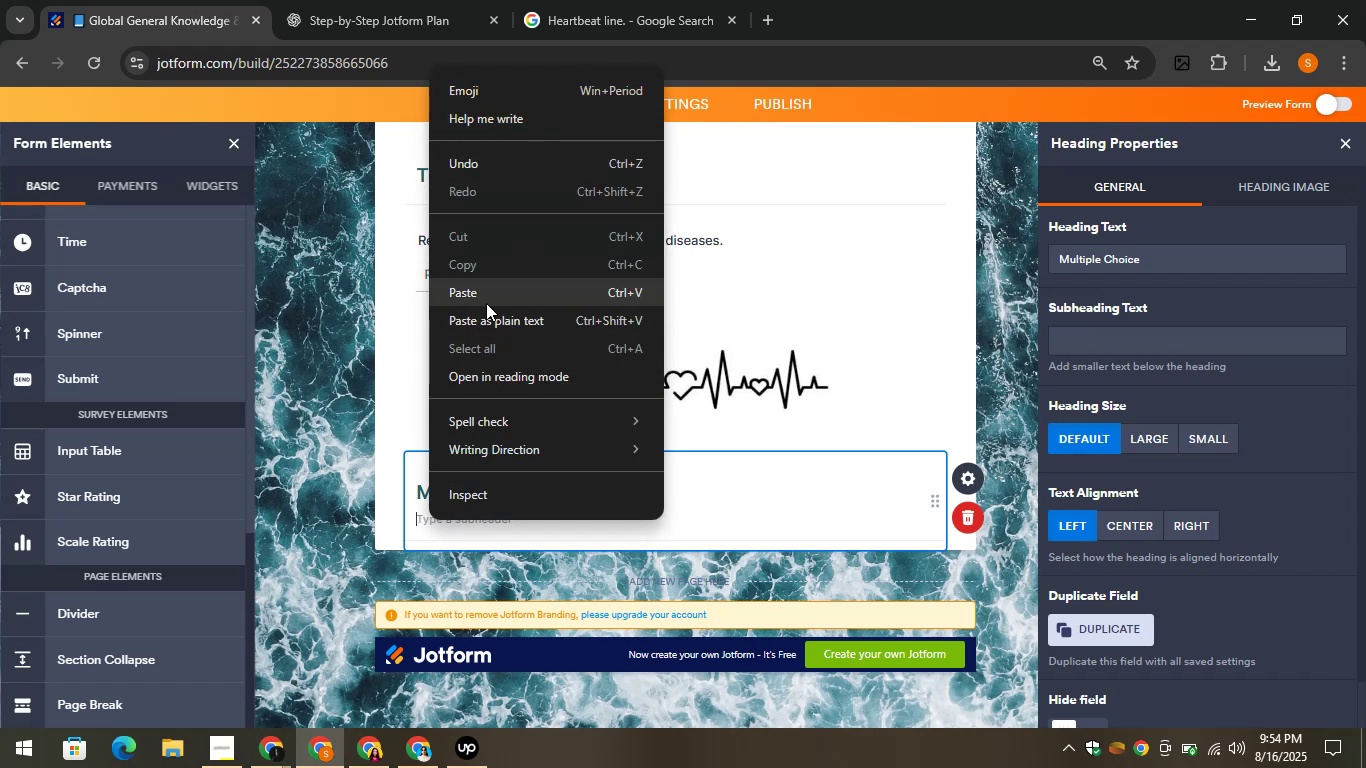 
left_click([471, 291])
 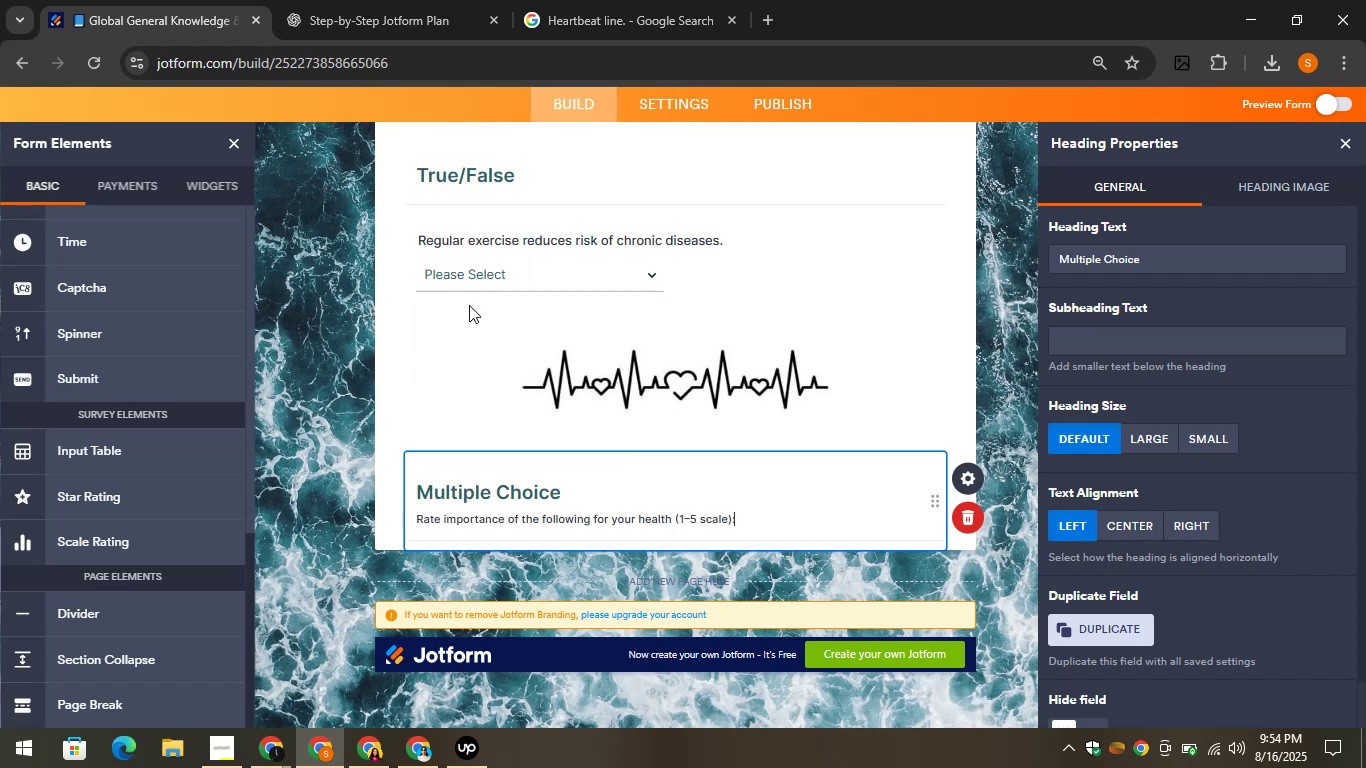 
scroll: coordinate [461, 334], scroll_direction: down, amount: 2.0
 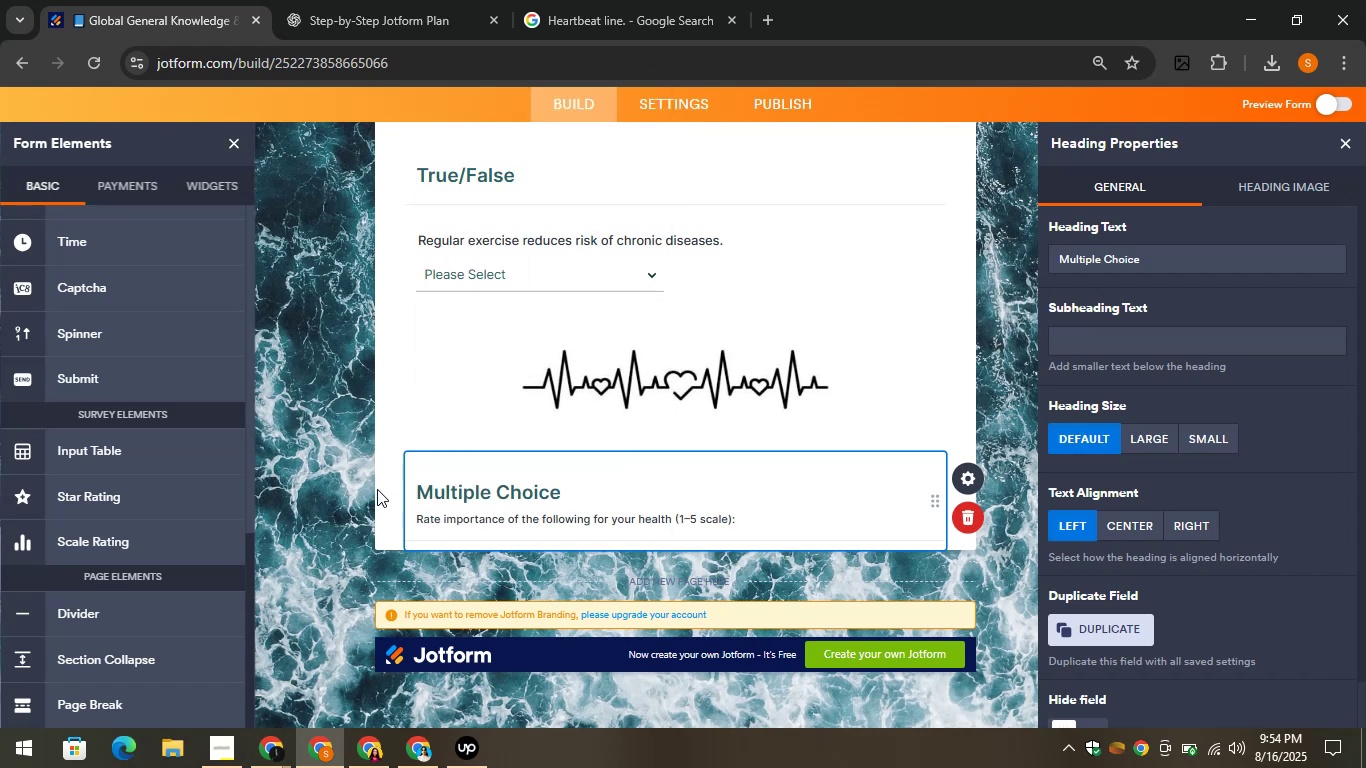 
key(Backspace)
 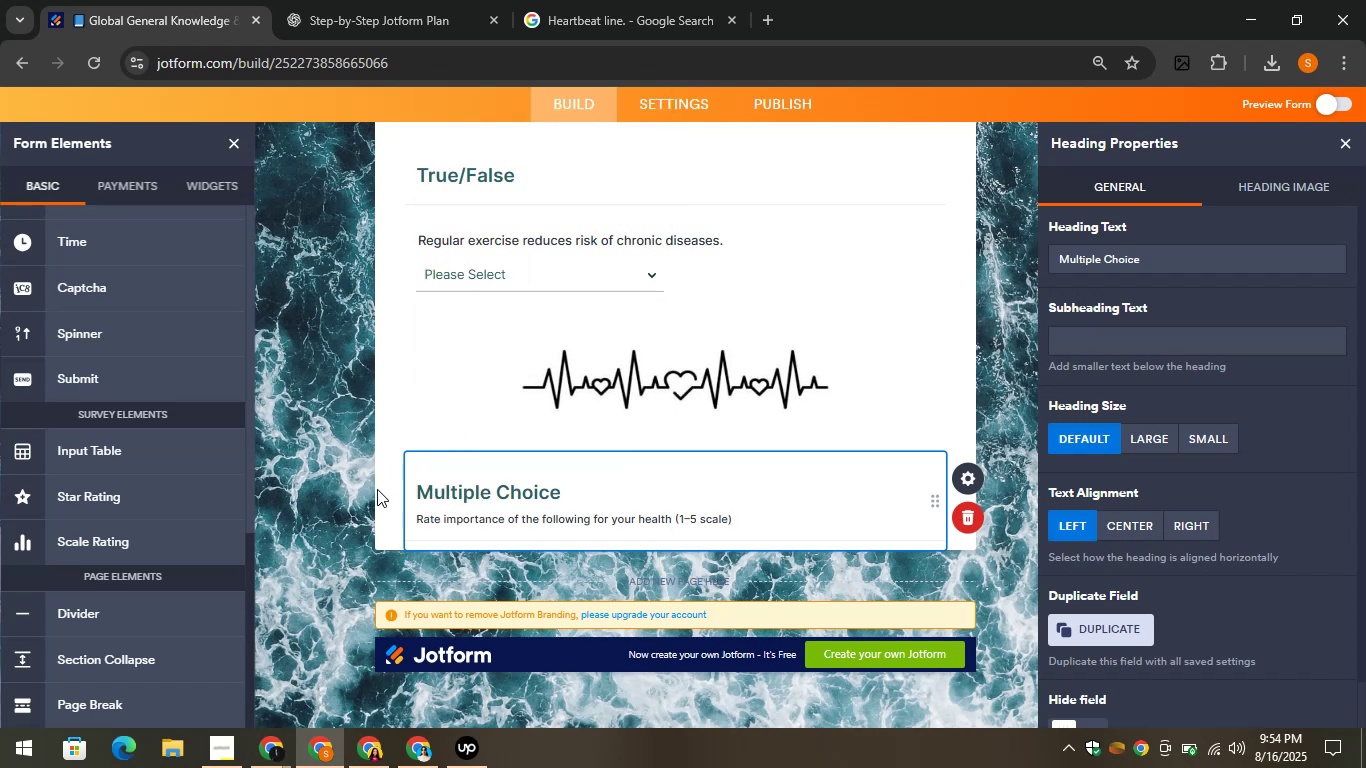 
left_click_drag(start_coordinate=[64, 550], to_coordinate=[485, 536])
 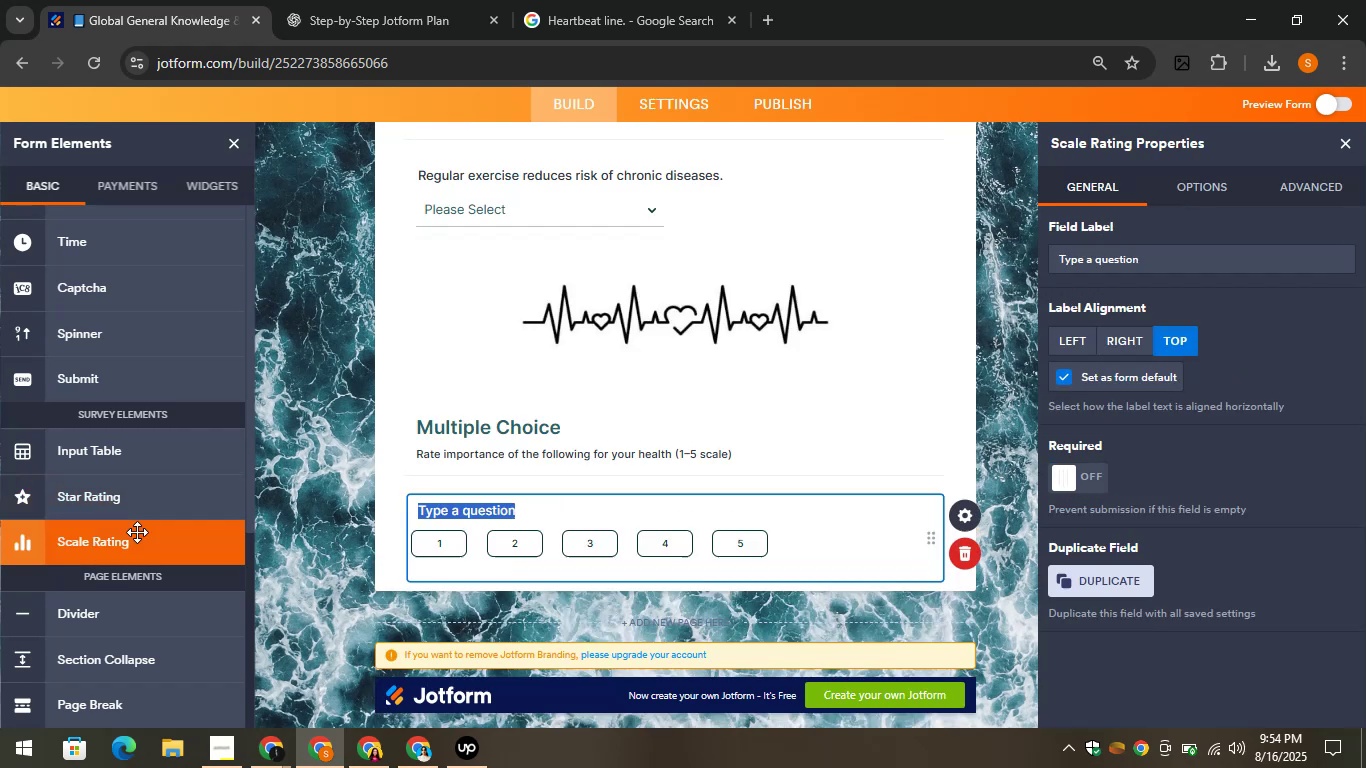 
left_click_drag(start_coordinate=[112, 536], to_coordinate=[484, 466])
 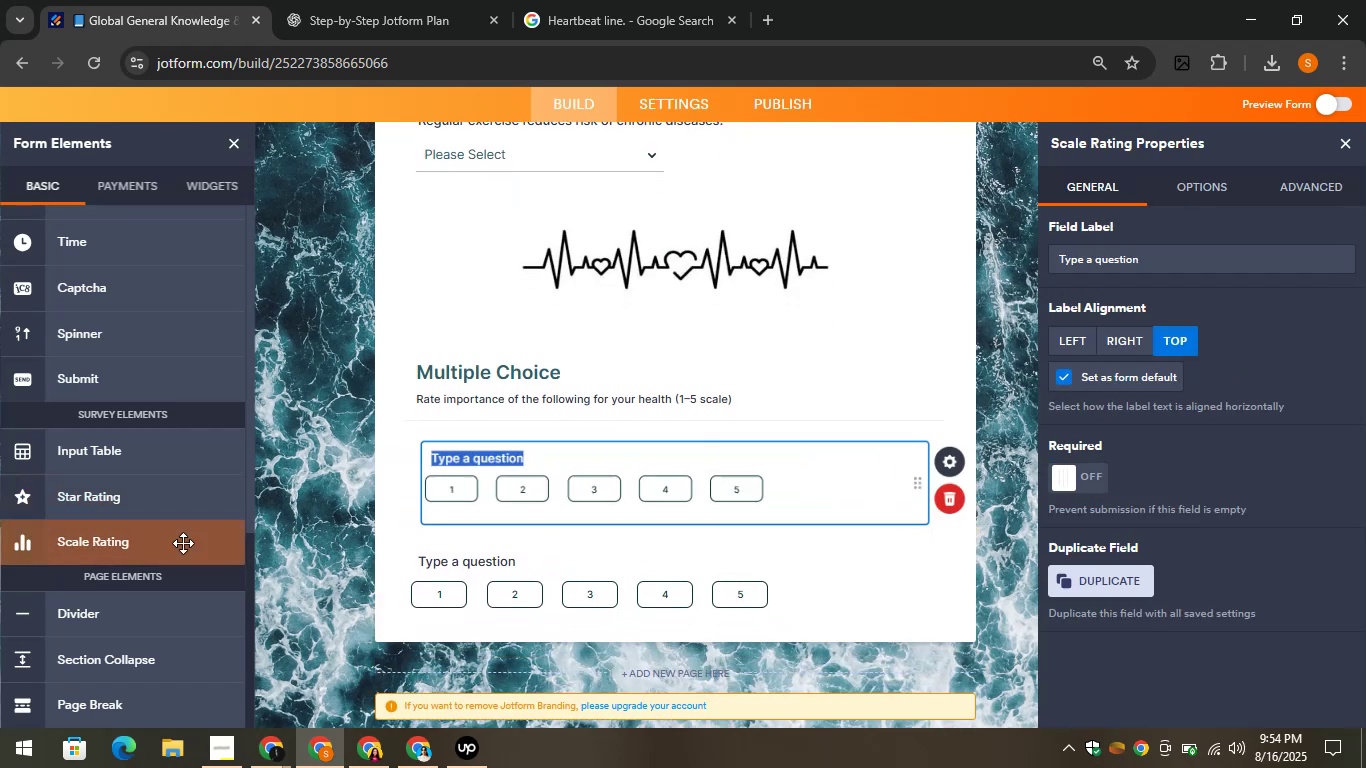 
left_click_drag(start_coordinate=[149, 533], to_coordinate=[550, 487])
 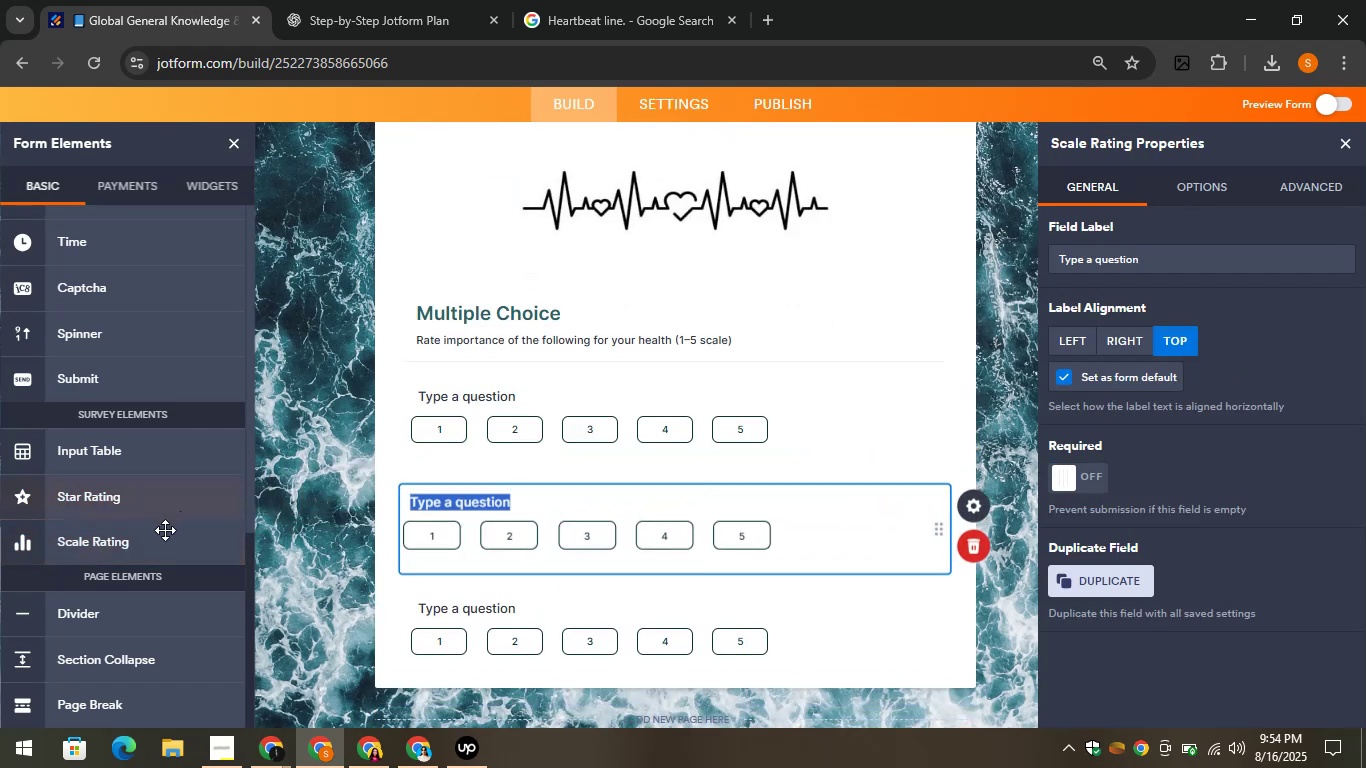 
left_click_drag(start_coordinate=[111, 545], to_coordinate=[539, 490])
 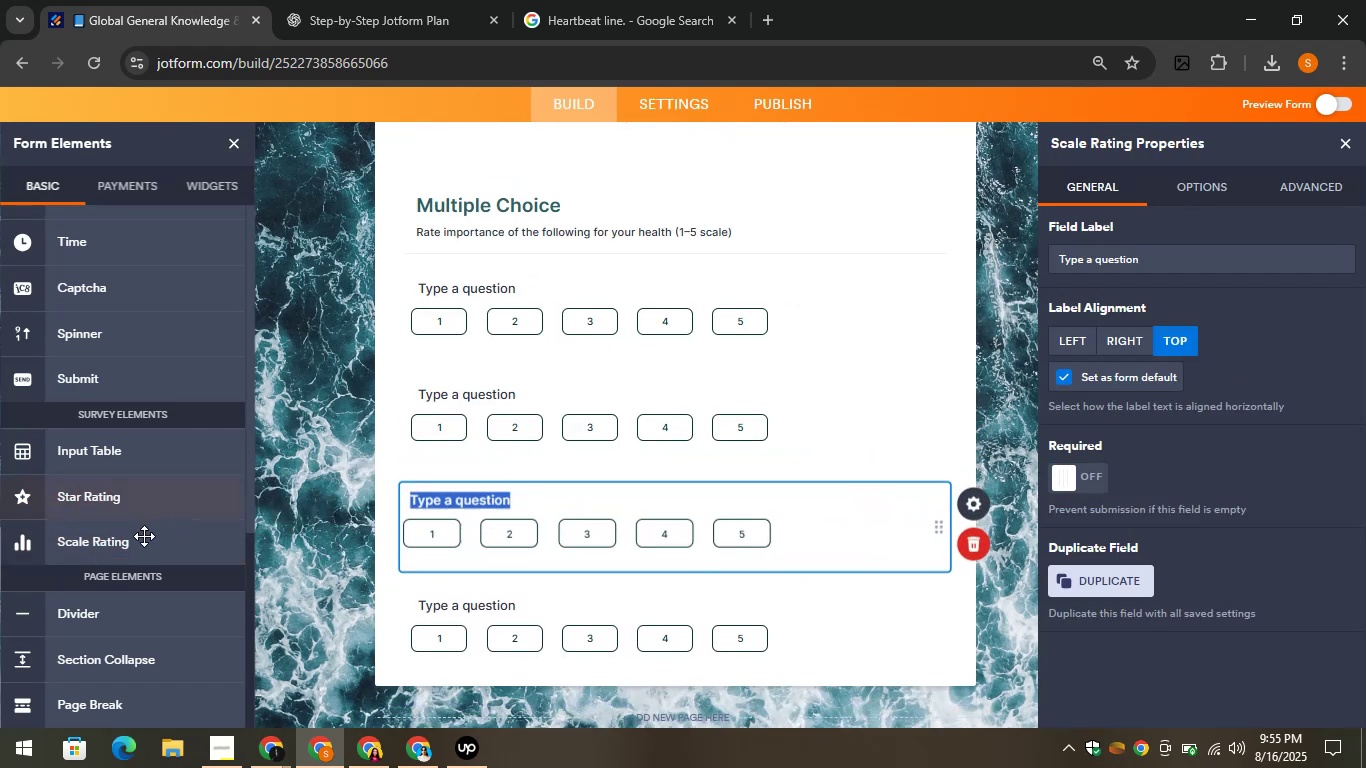 
left_click_drag(start_coordinate=[126, 538], to_coordinate=[588, 429])
 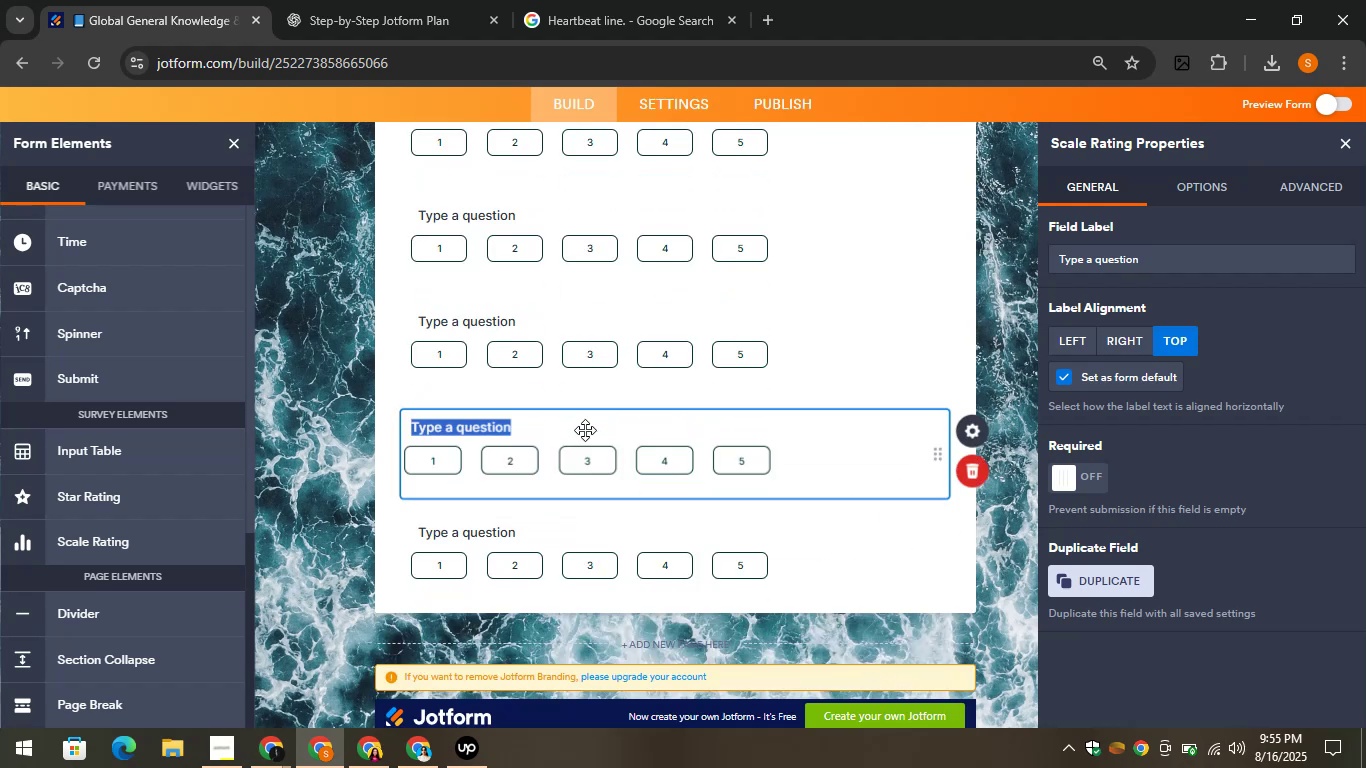 
scroll: coordinate [585, 430], scroll_direction: up, amount: 3.0
 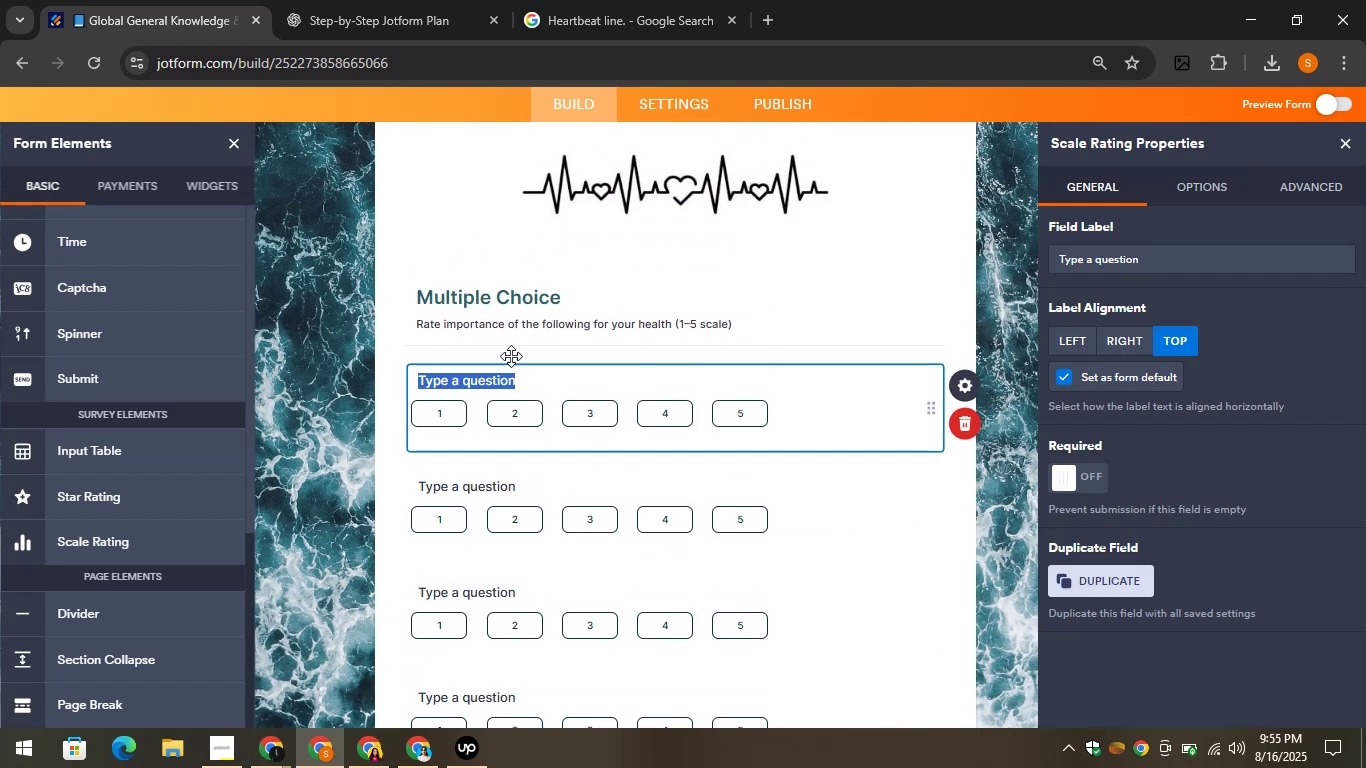 
left_click([431, 0])
 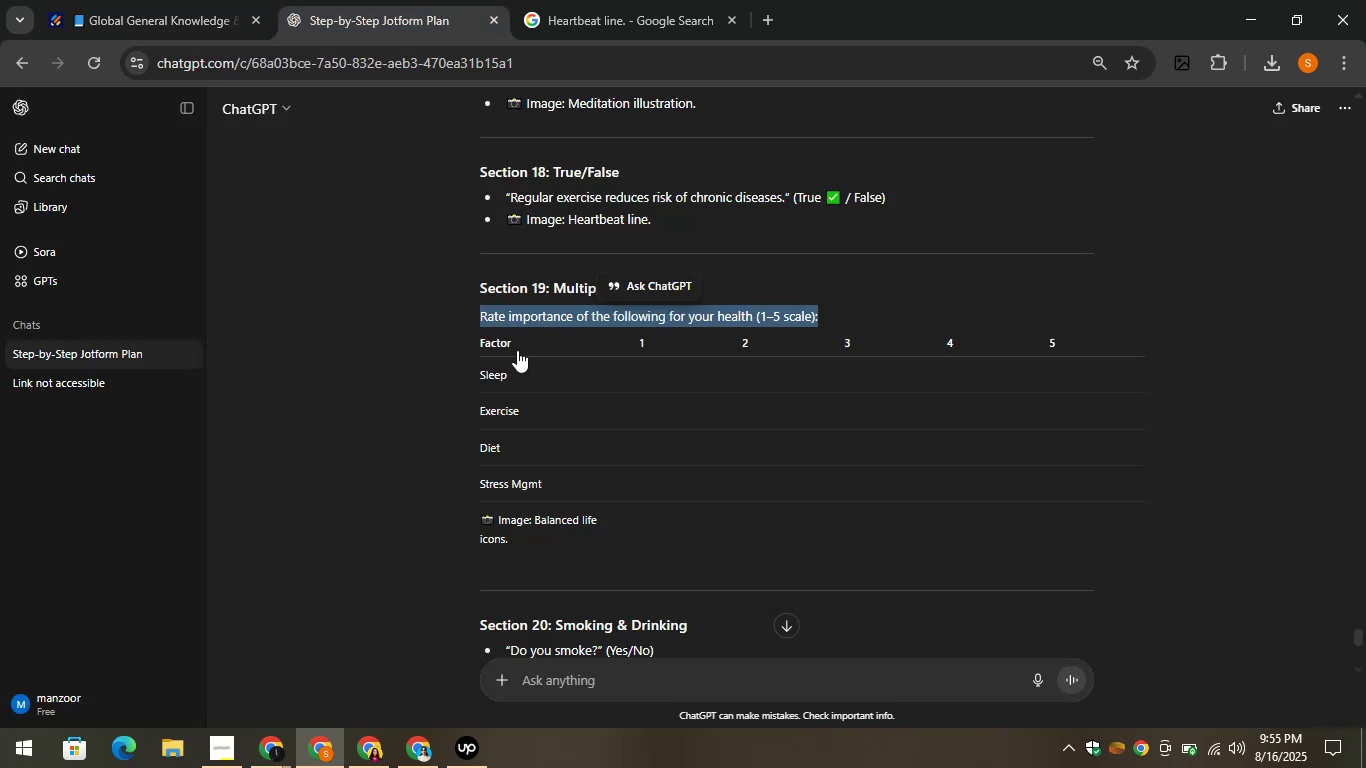 
left_click([517, 342])
 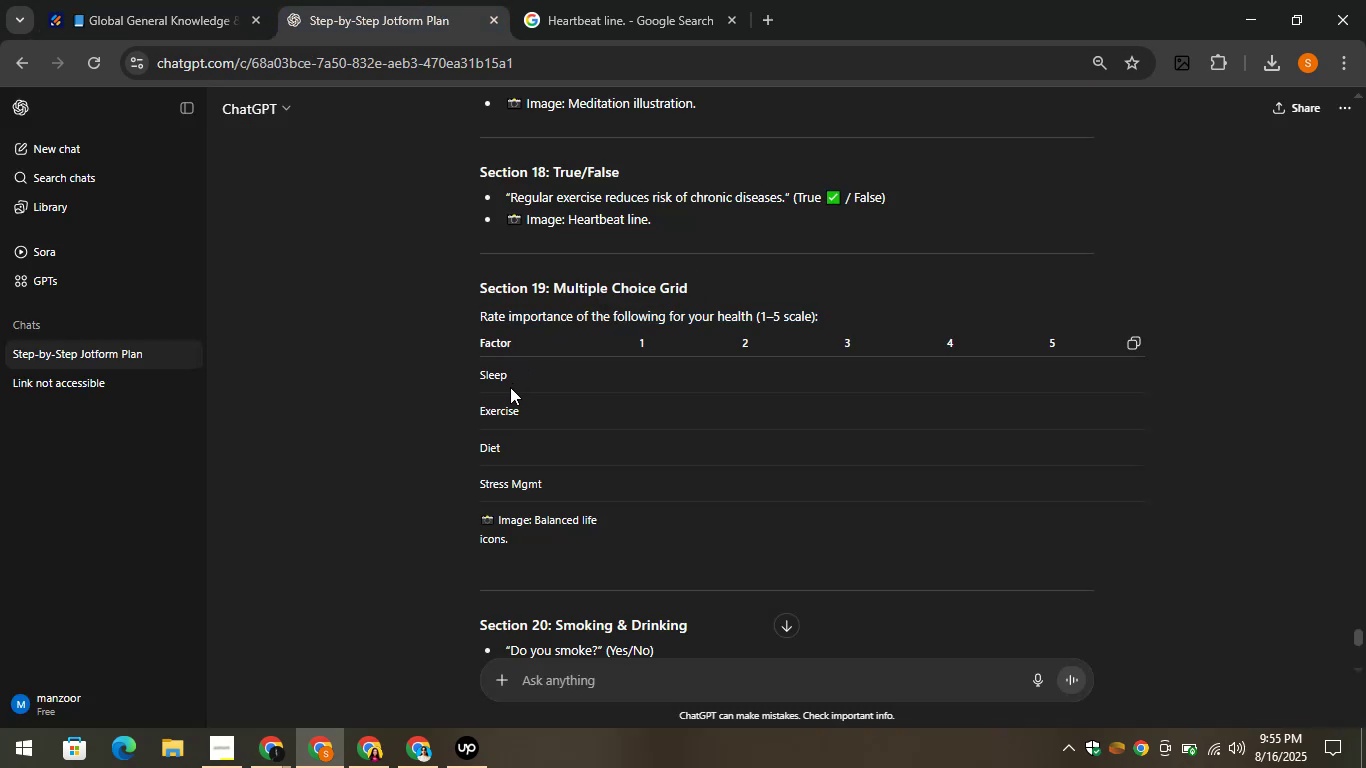 
left_click_drag(start_coordinate=[510, 377], to_coordinate=[479, 372])
 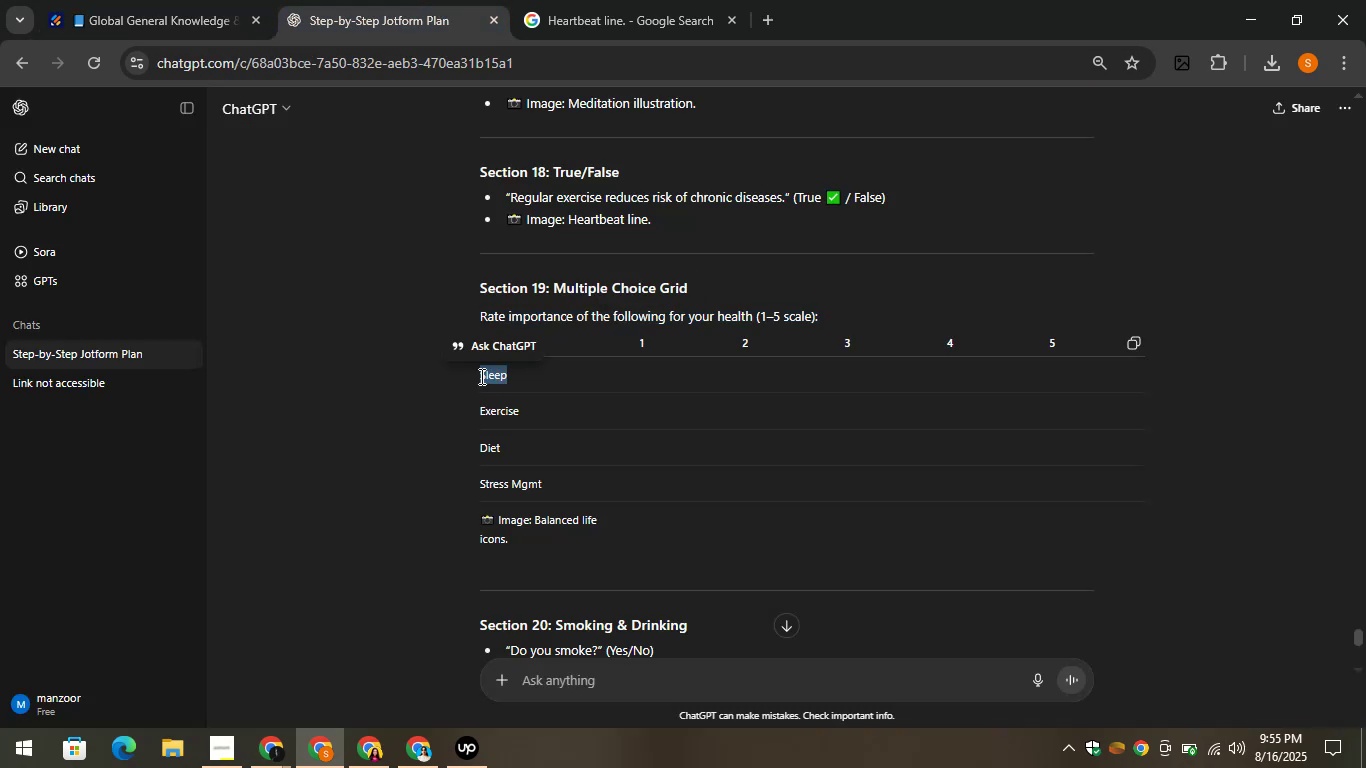 
right_click([483, 377])
 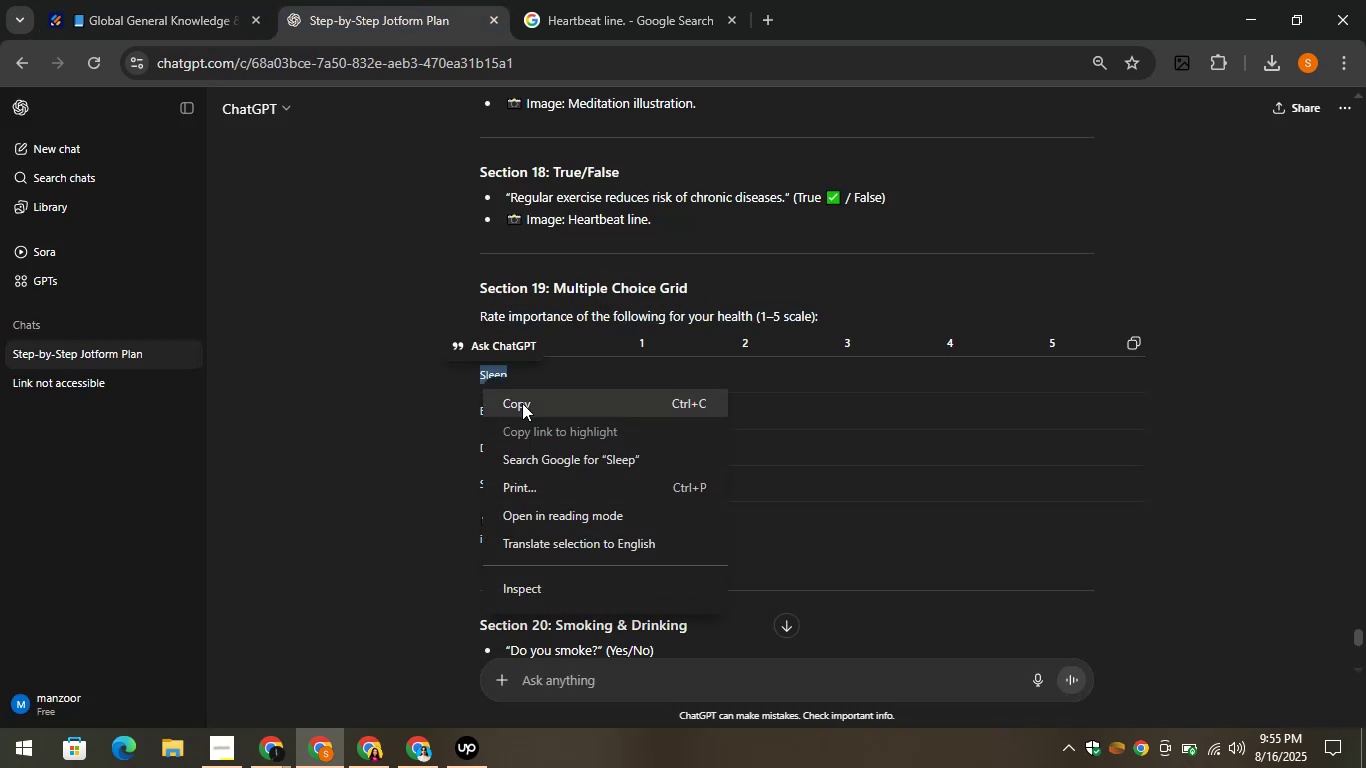 
left_click([522, 403])
 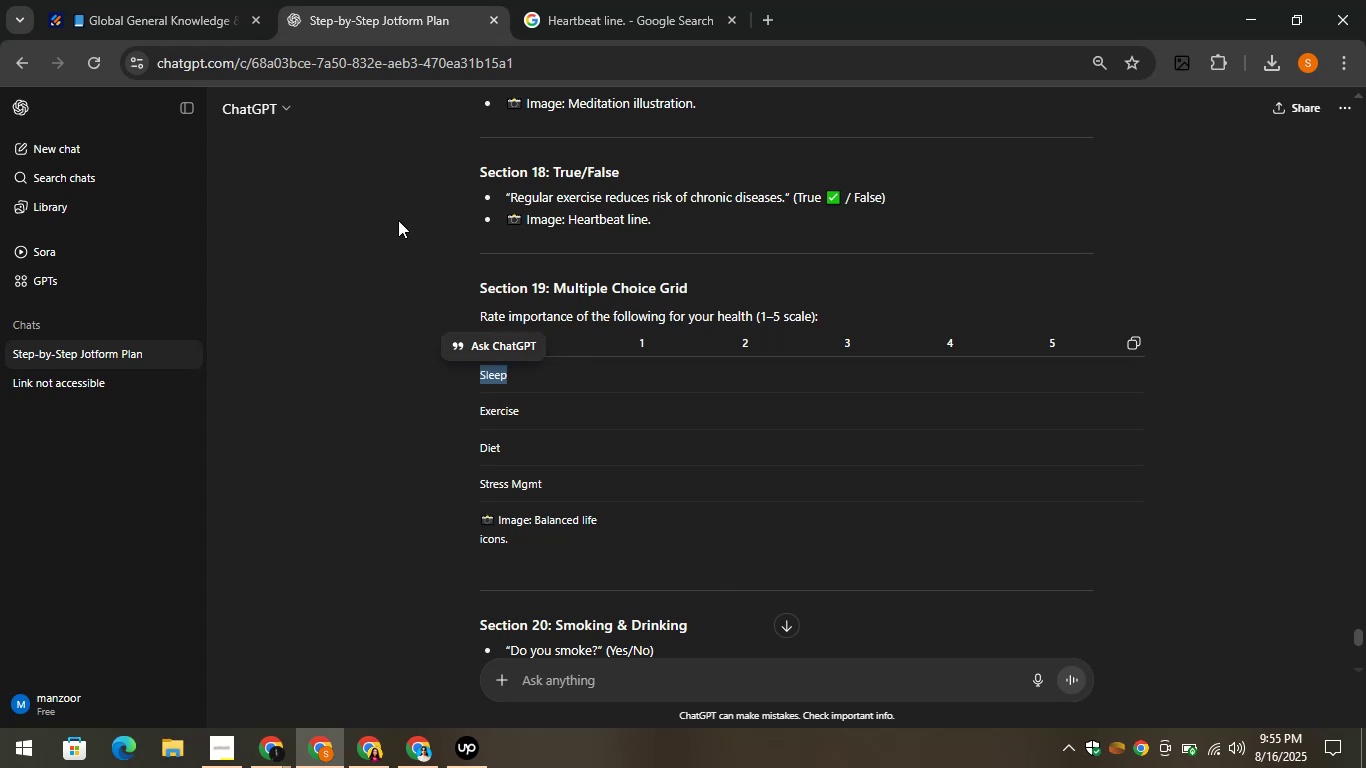 
left_click([186, 0])
 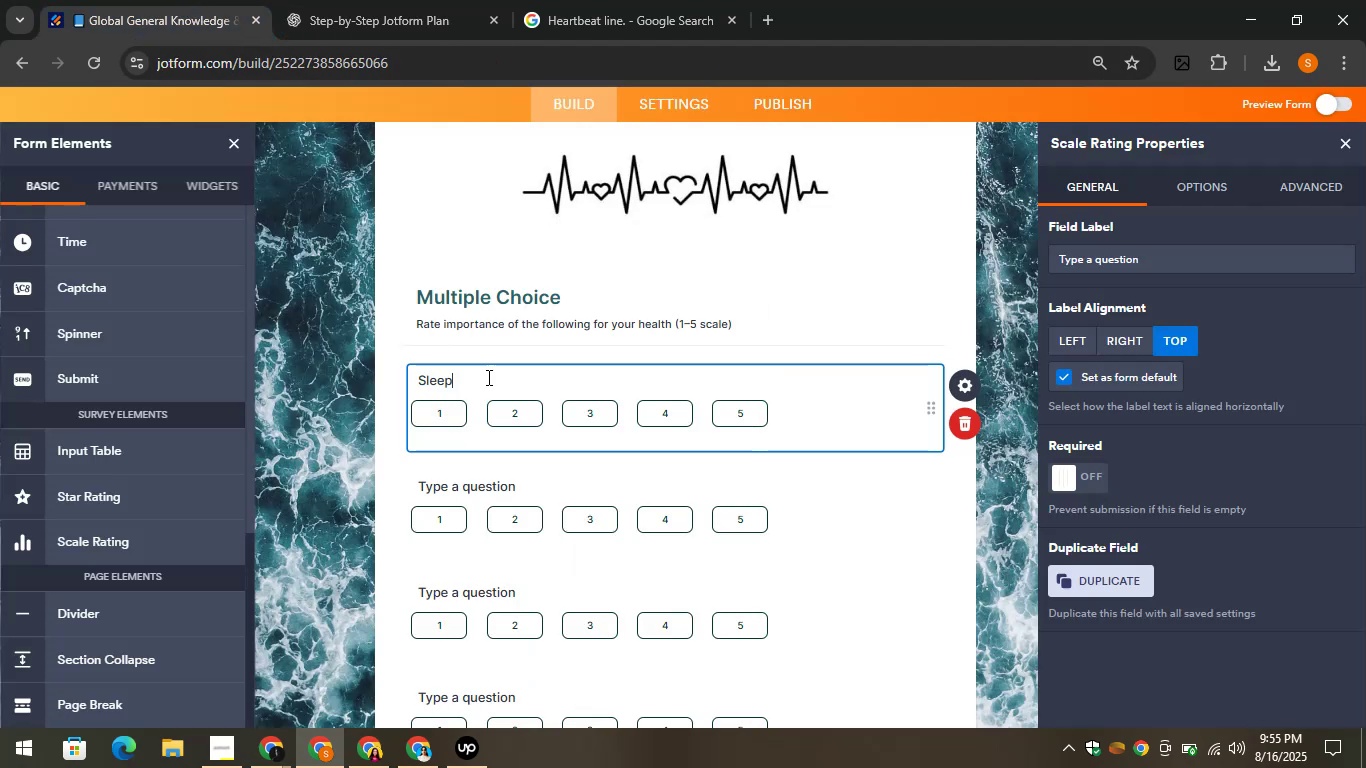 
left_click([475, 478])
 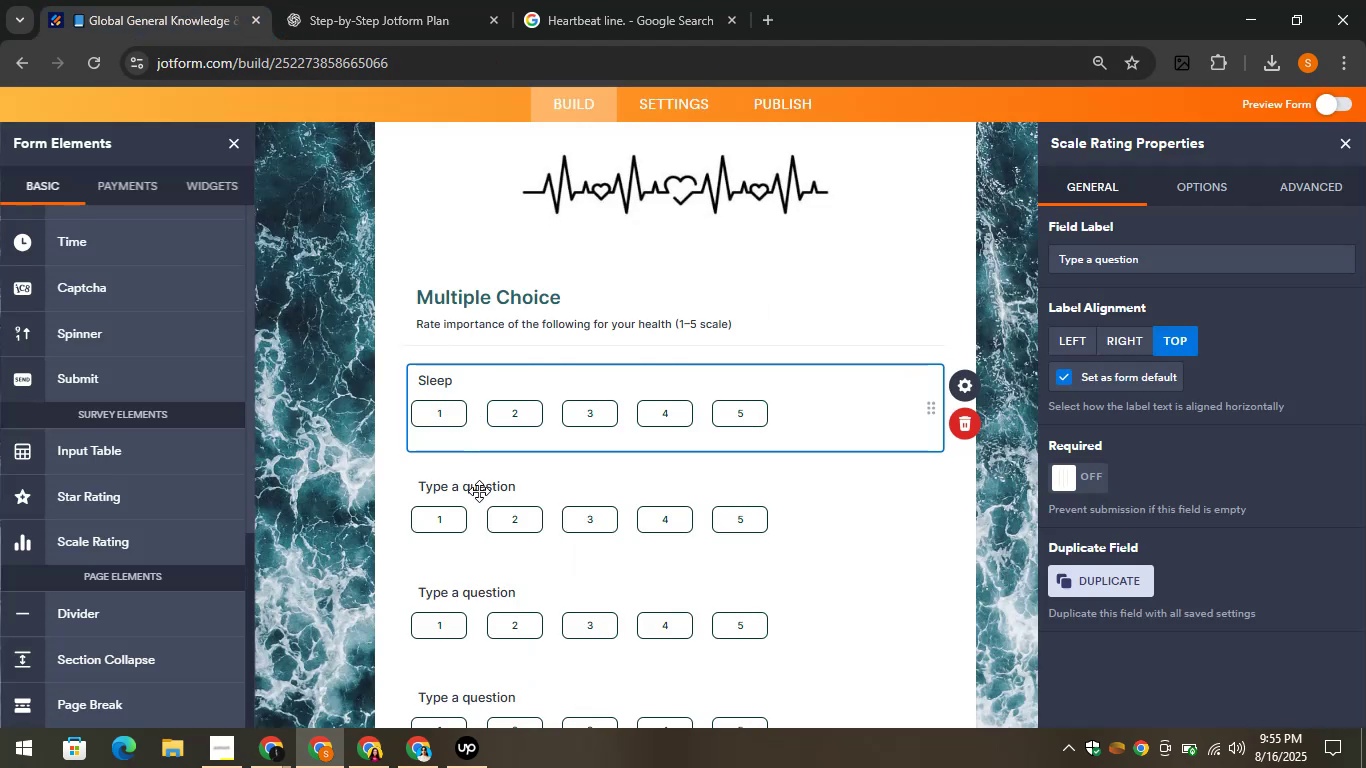 
left_click([479, 491])
 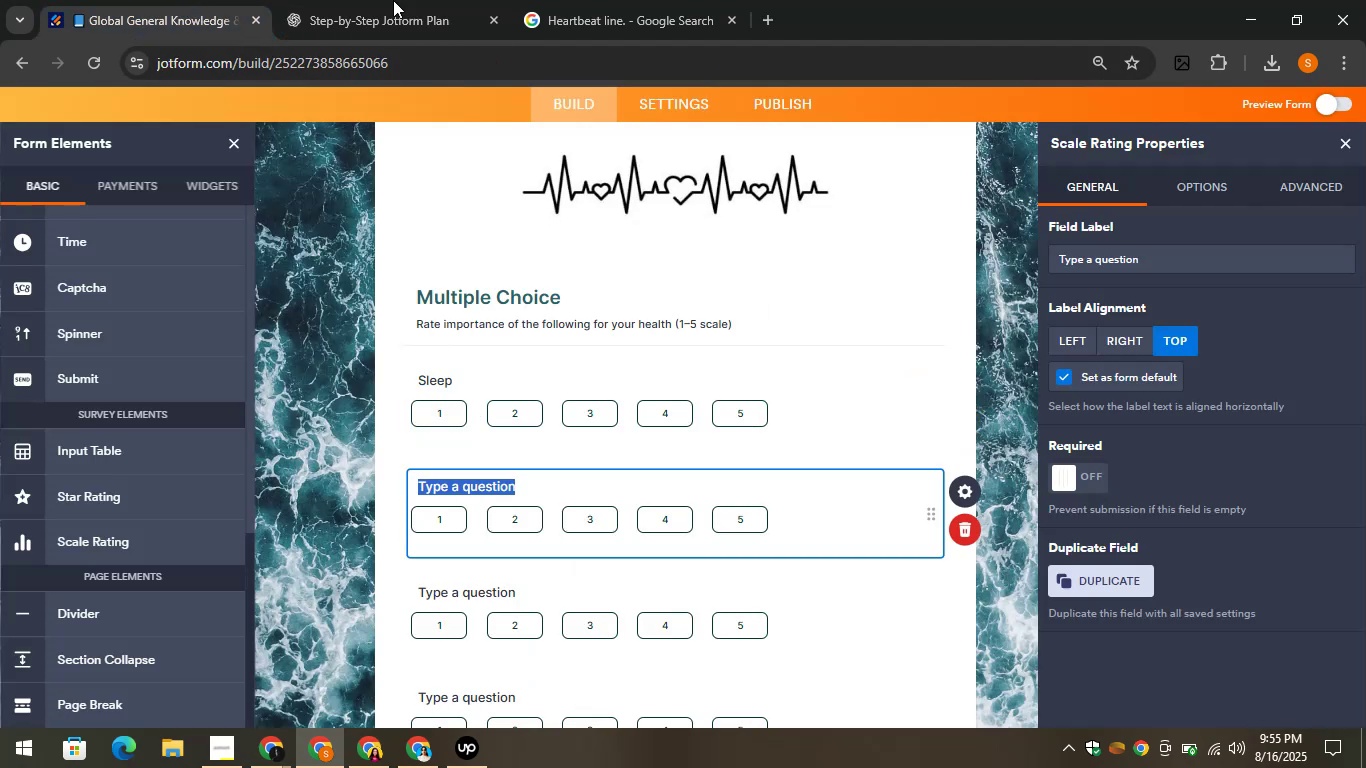 
left_click([365, 0])
 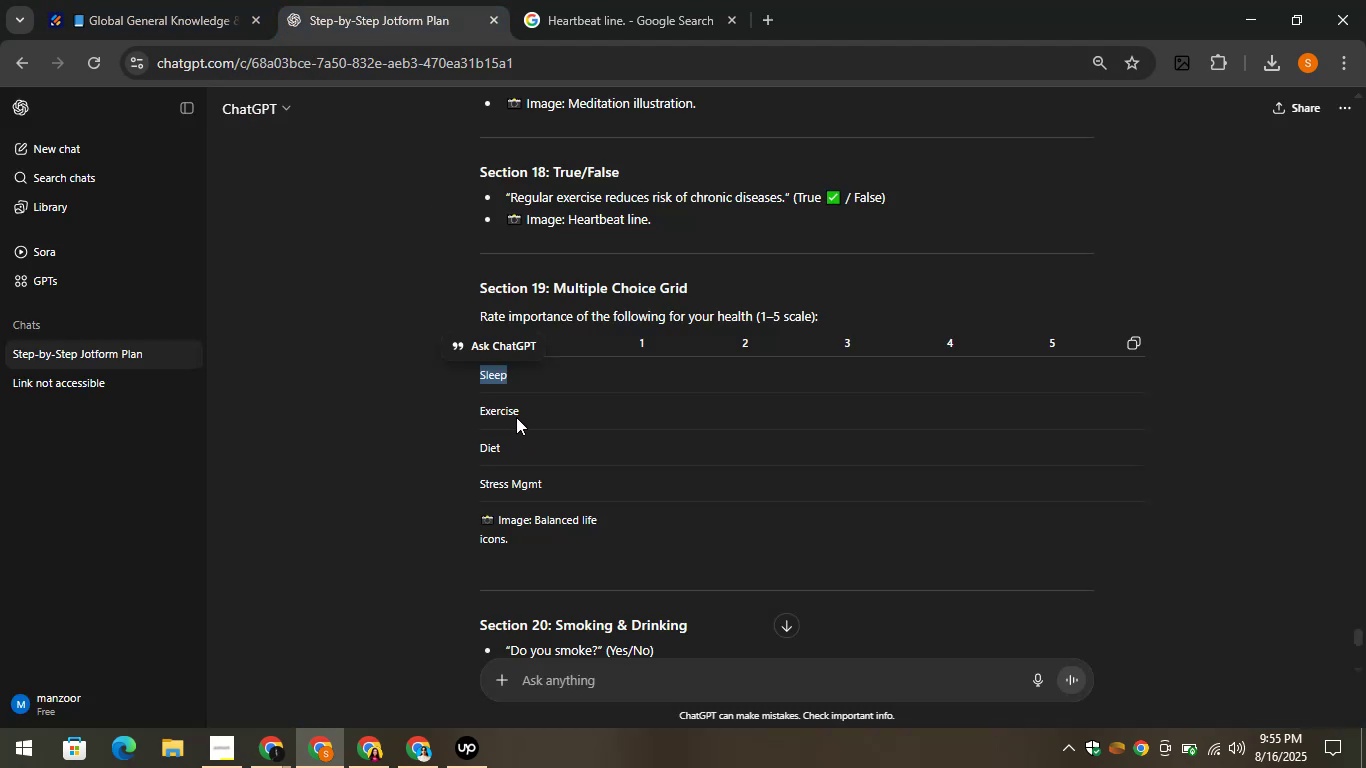 
left_click_drag(start_coordinate=[520, 413], to_coordinate=[463, 408])
 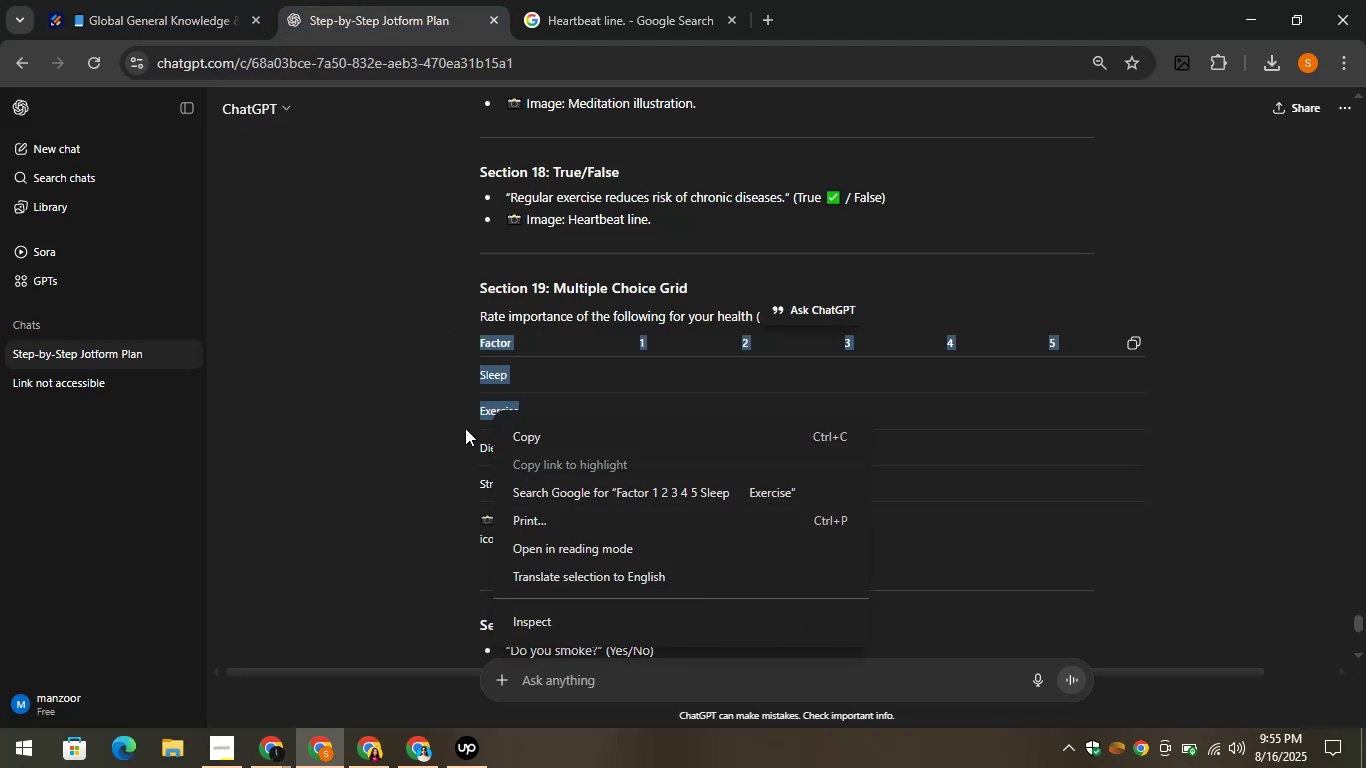 
left_click([447, 406])
 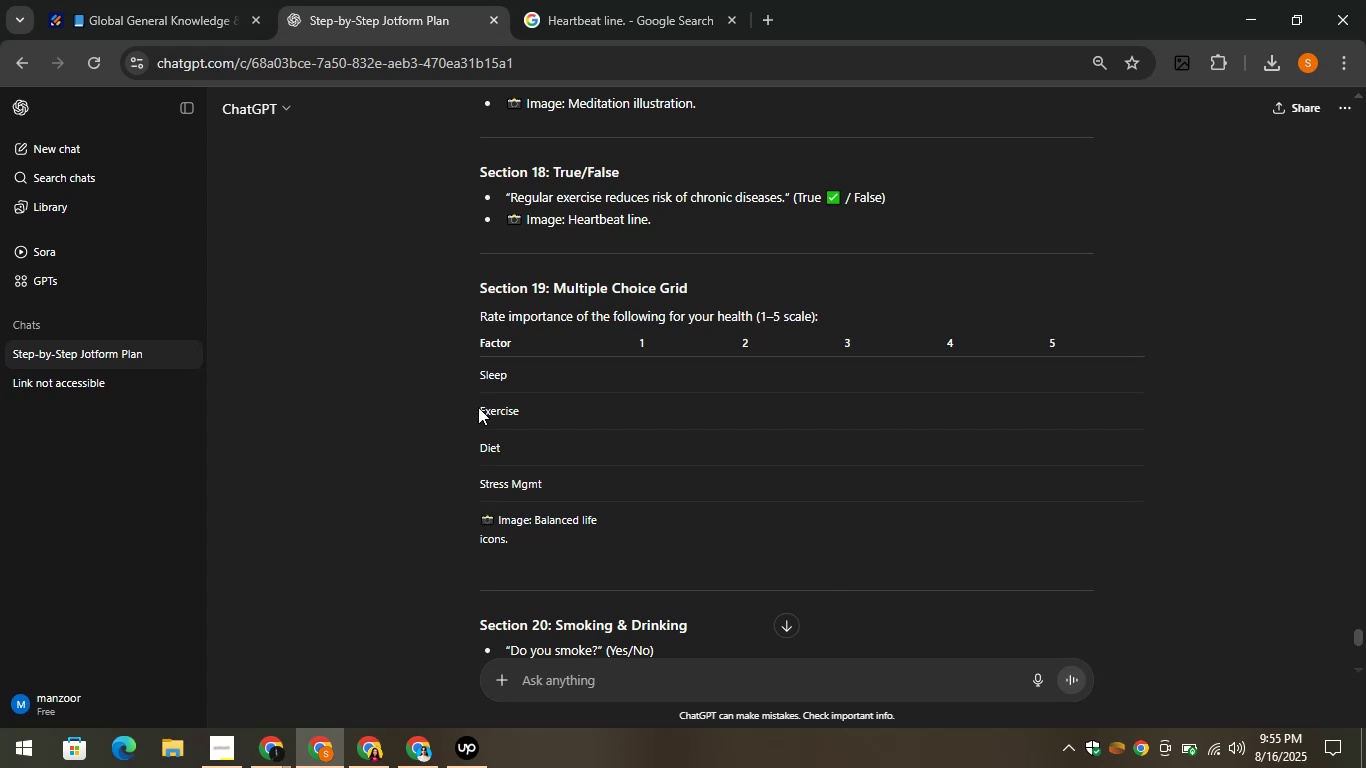 
left_click_drag(start_coordinate=[480, 407], to_coordinate=[523, 418])
 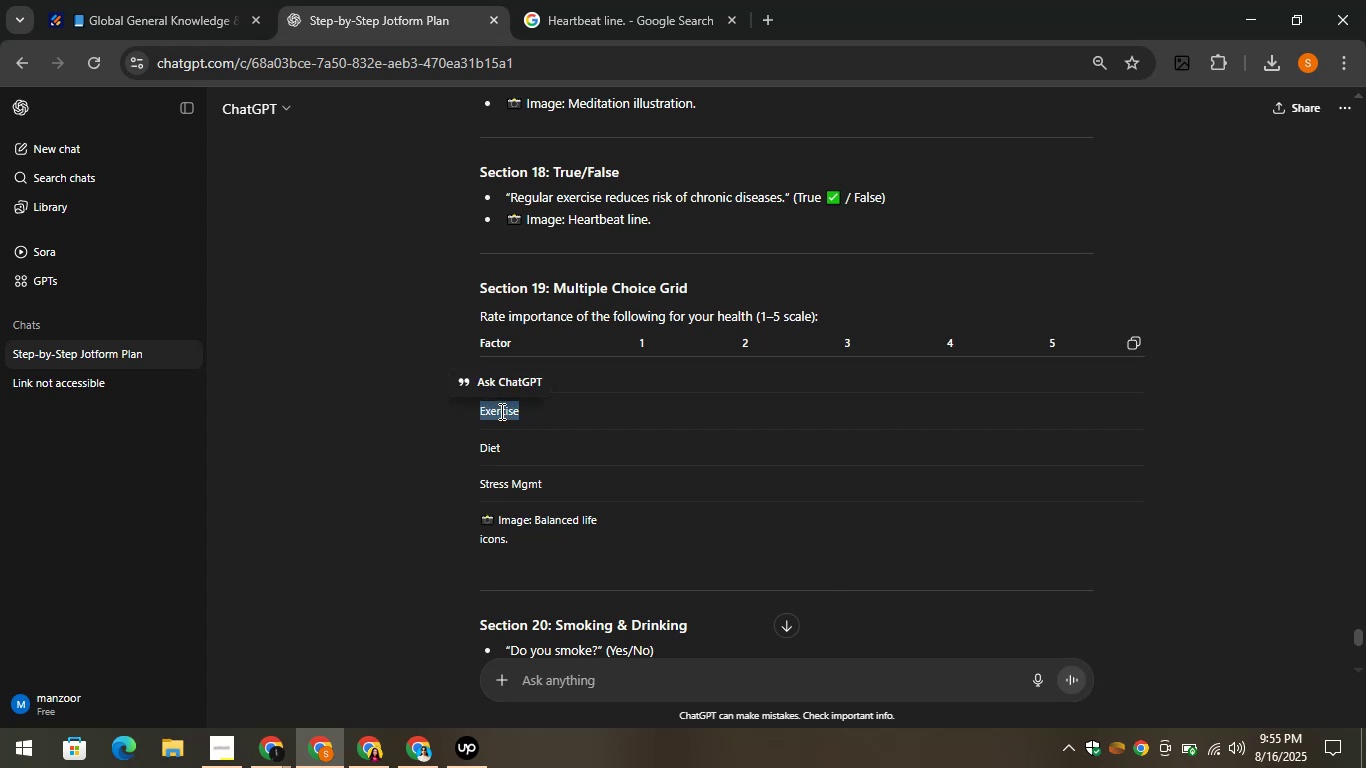 
right_click([500, 411])
 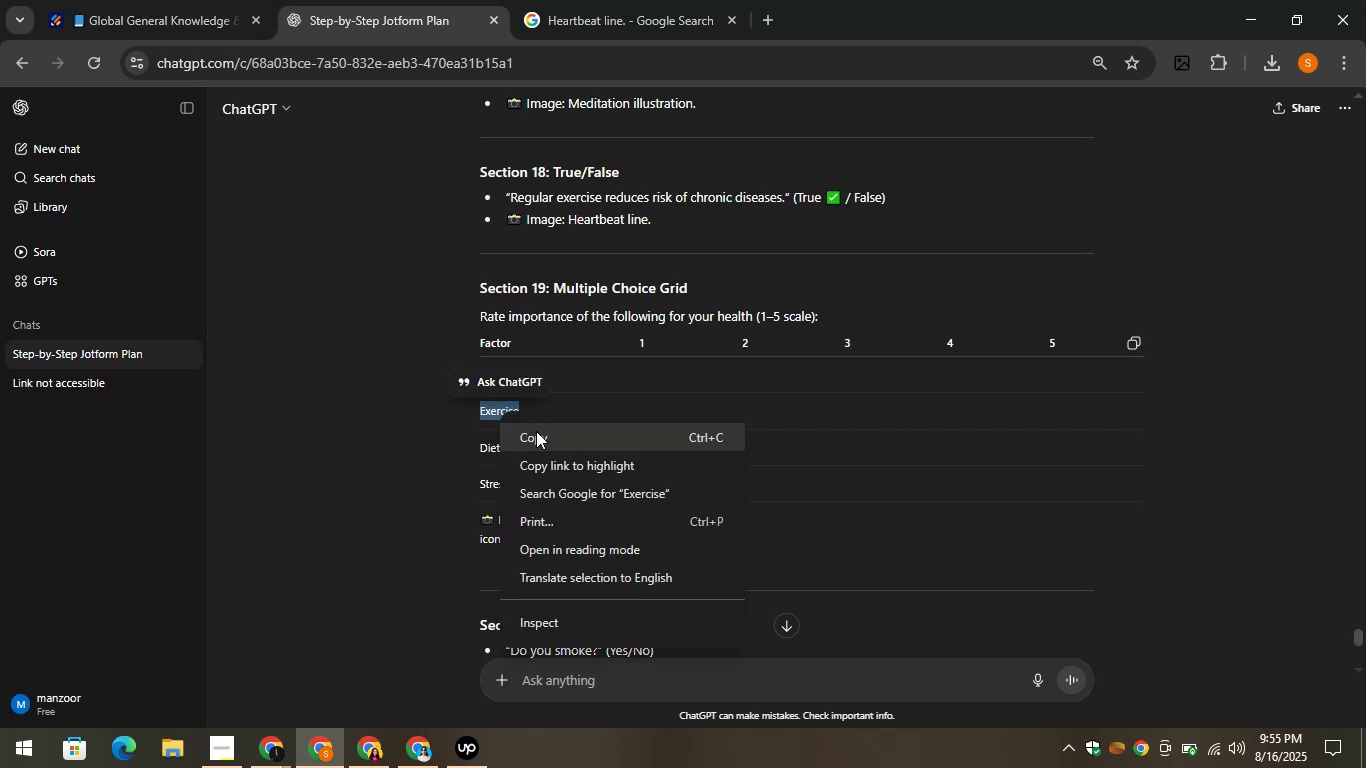 
left_click([538, 434])
 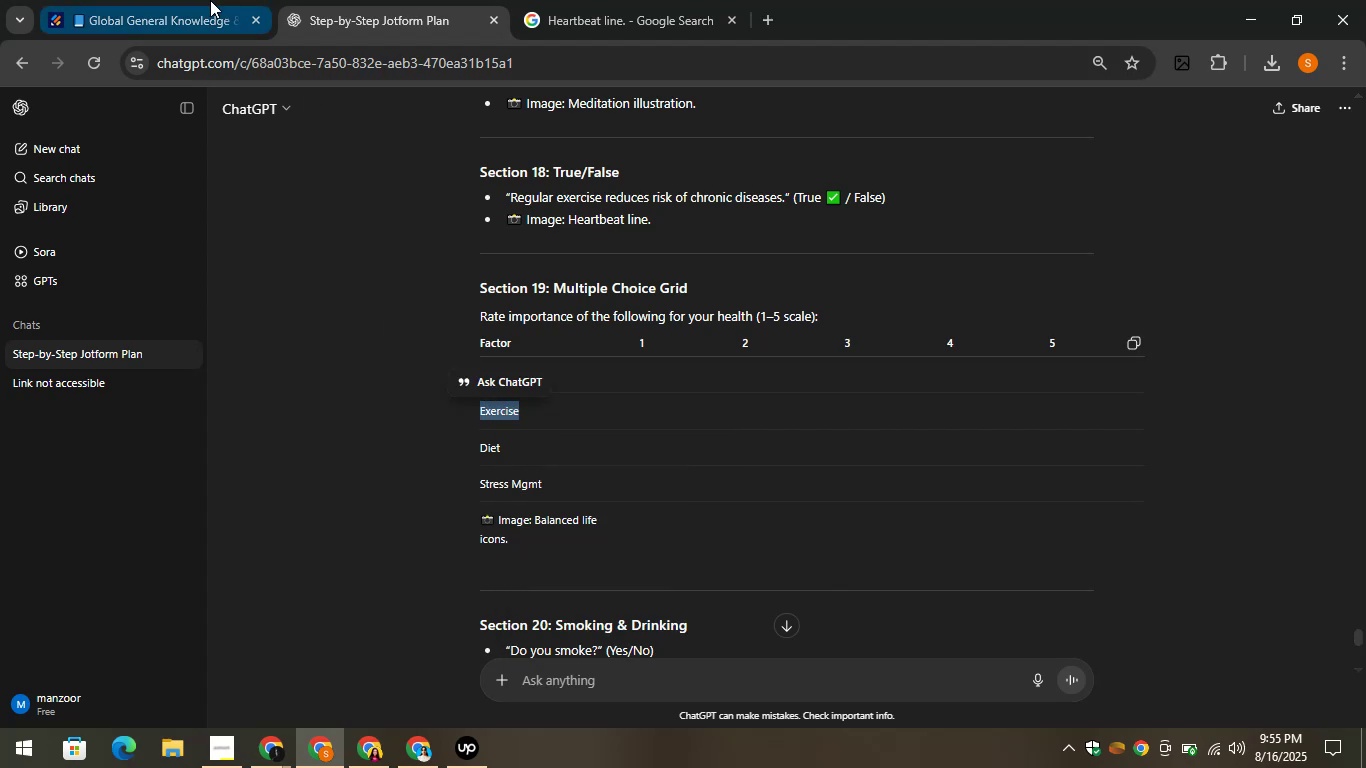 
left_click([184, 0])
 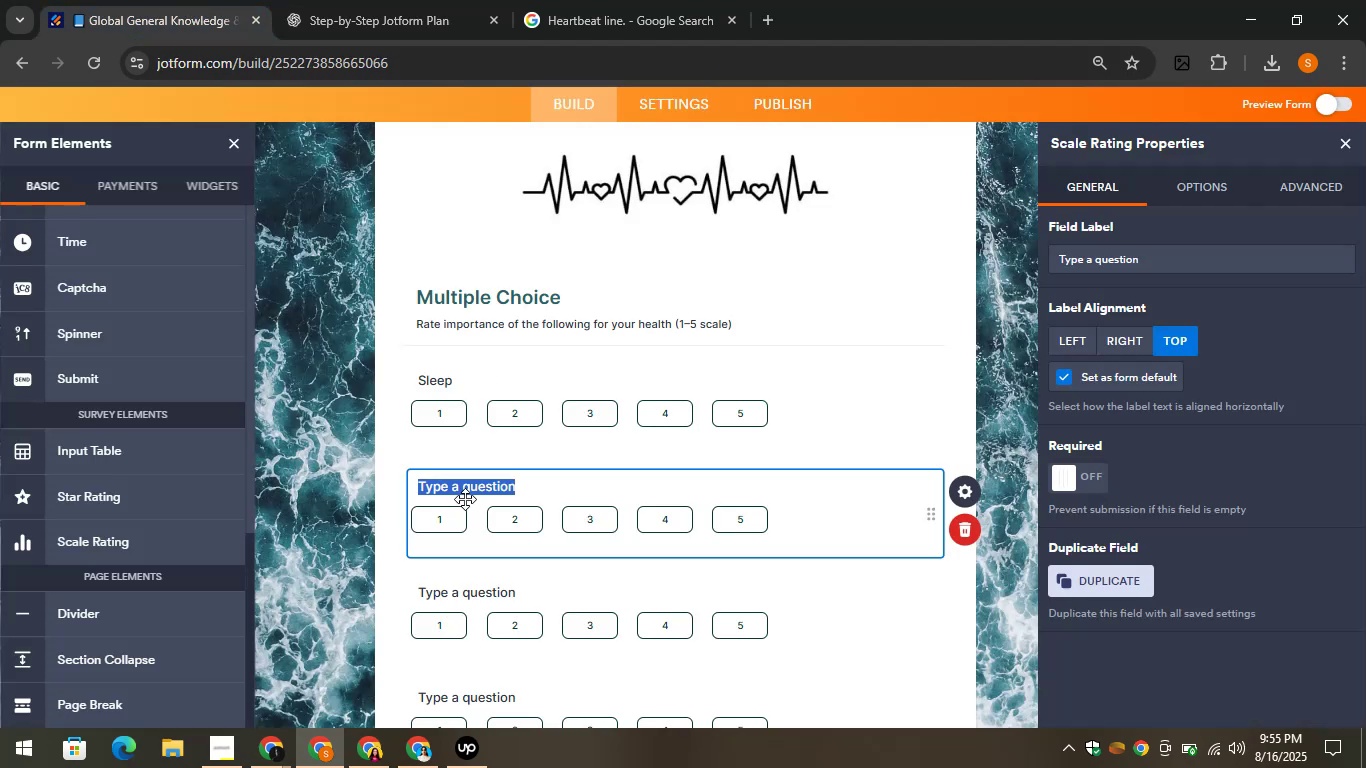 
right_click([462, 491])
 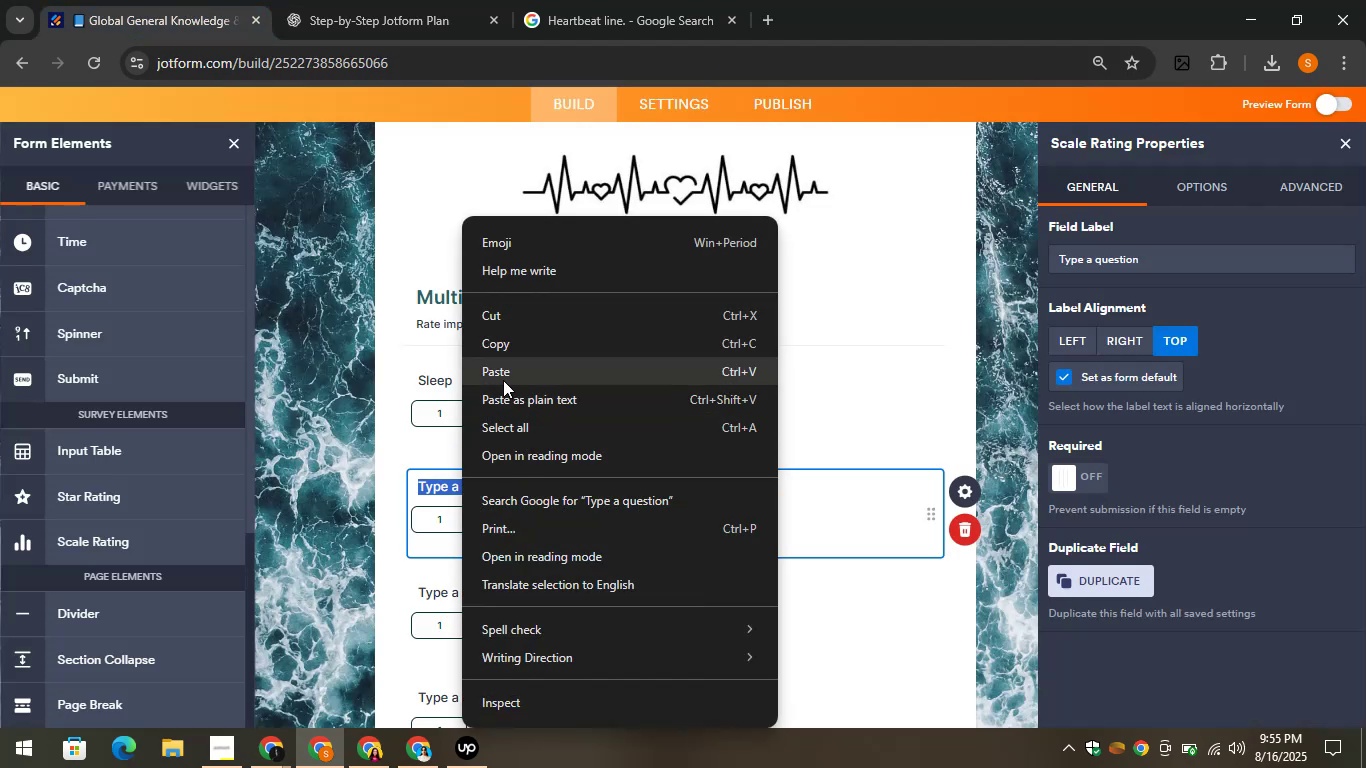 
left_click([501, 372])
 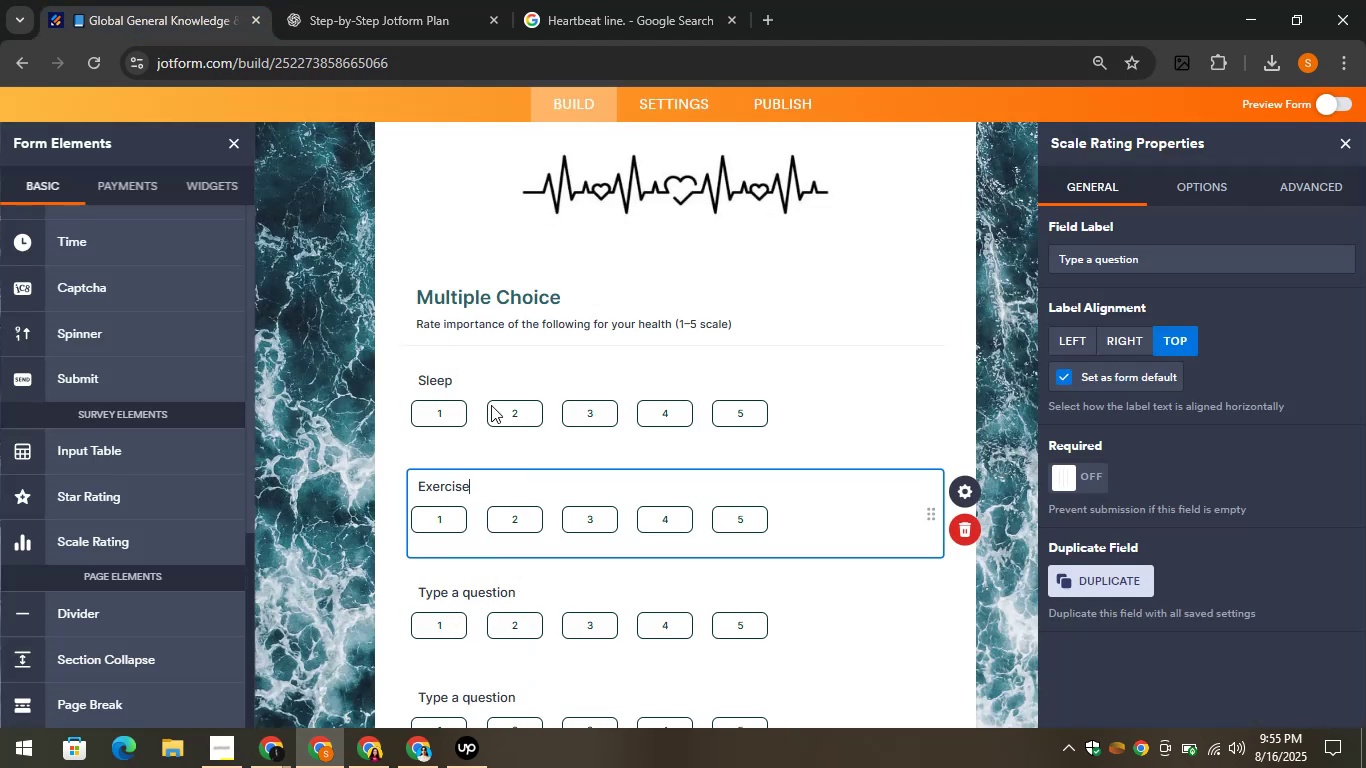 
scroll: coordinate [491, 406], scroll_direction: down, amount: 2.0
 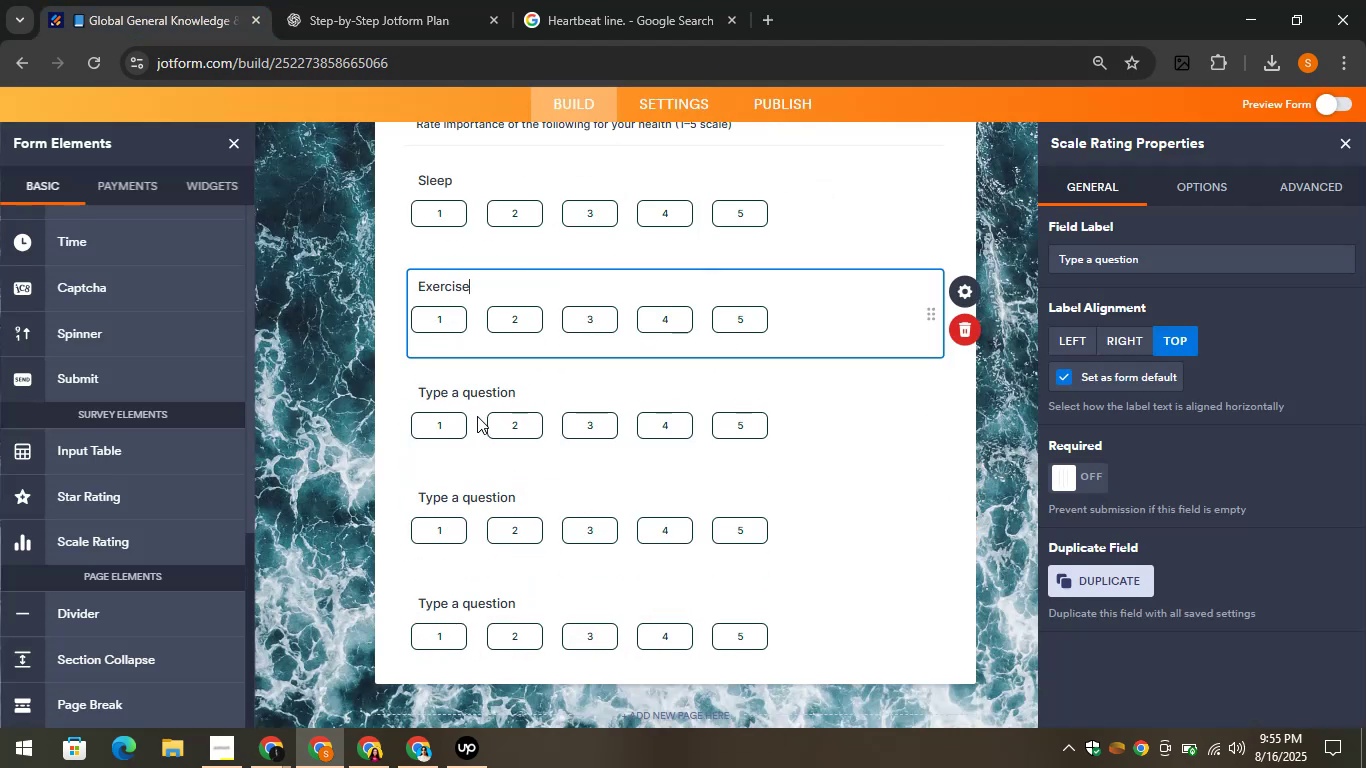 
left_click([462, 391])
 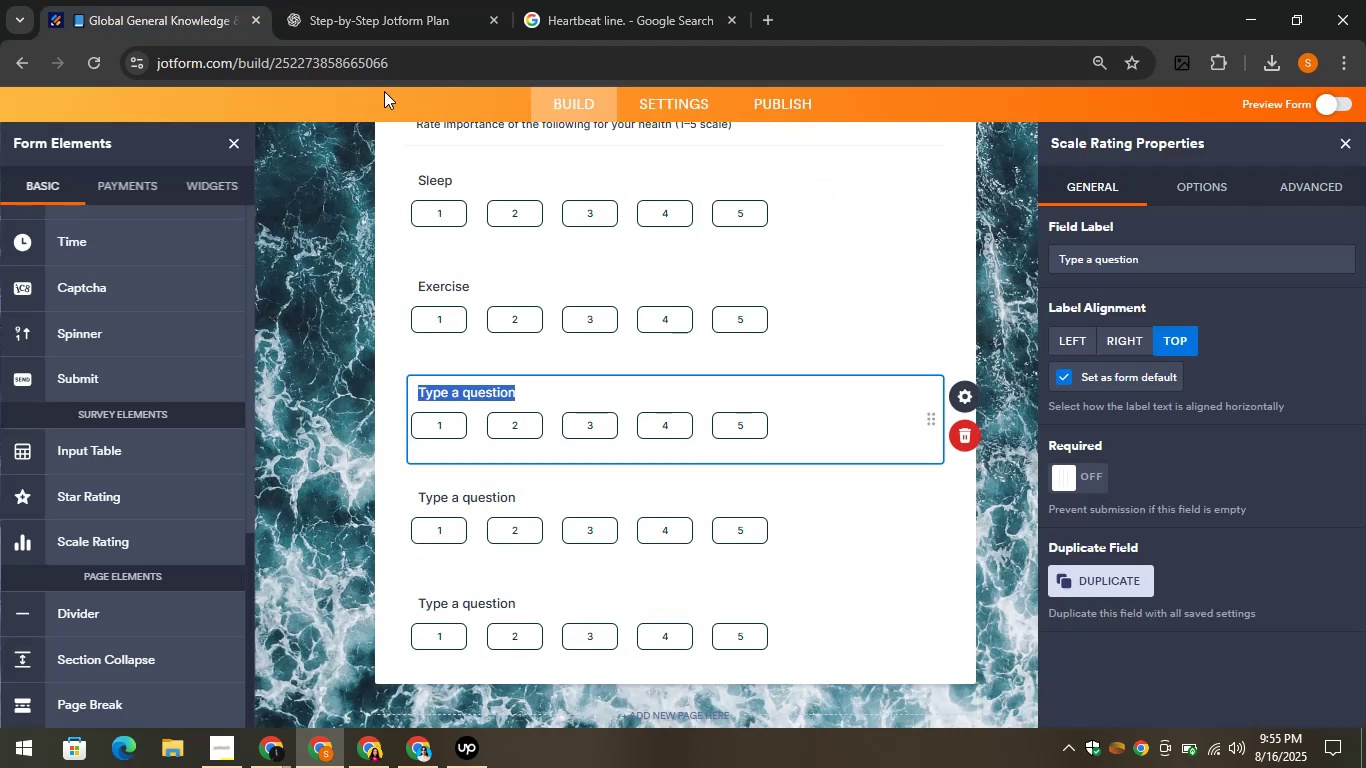 
left_click([359, 0])
 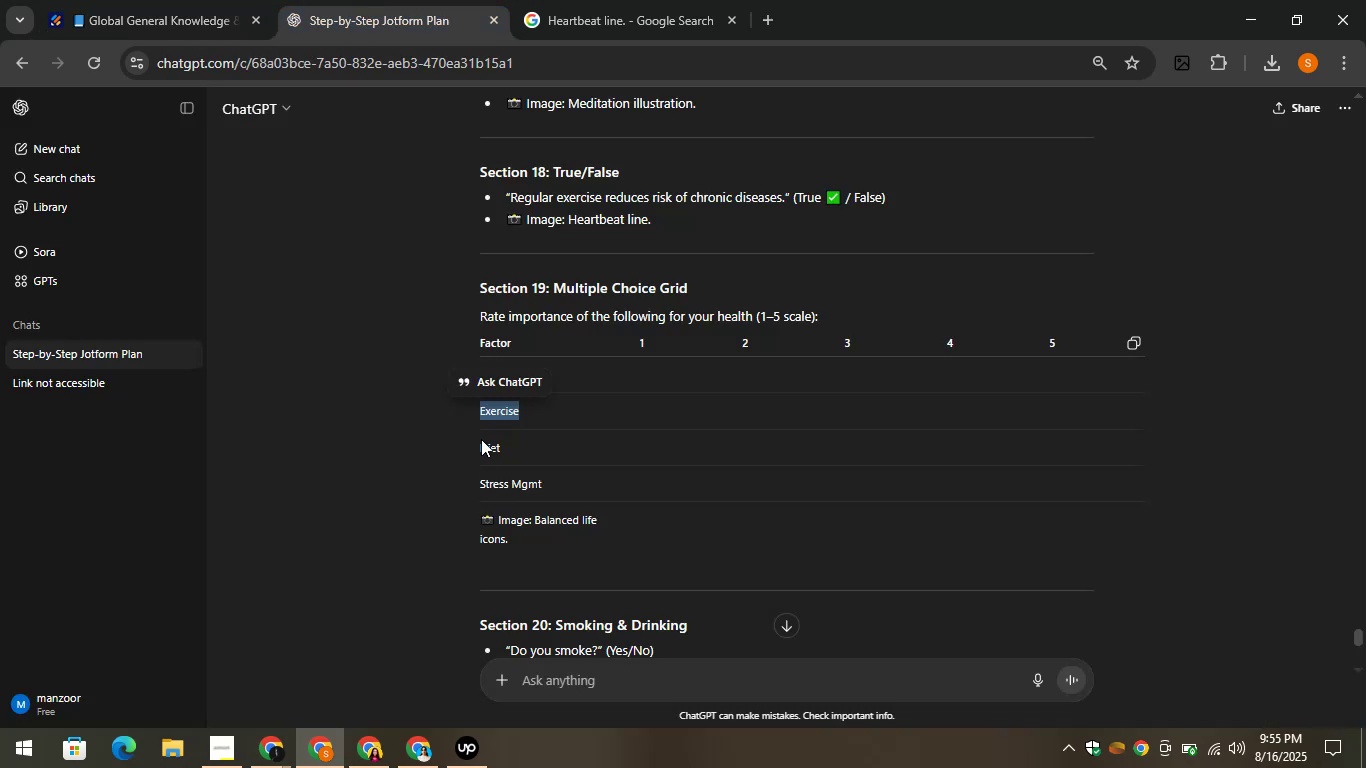 
left_click_drag(start_coordinate=[479, 449], to_coordinate=[505, 455])
 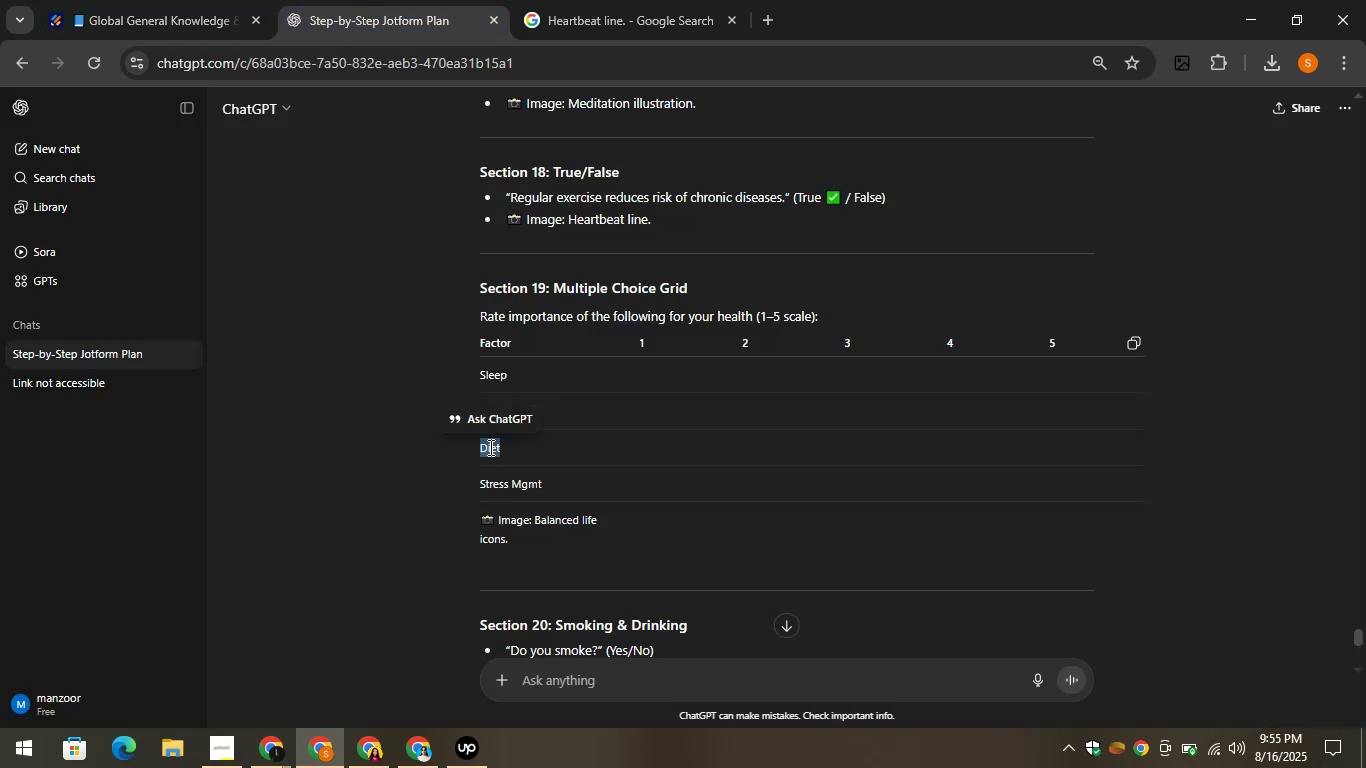 
right_click([487, 444])
 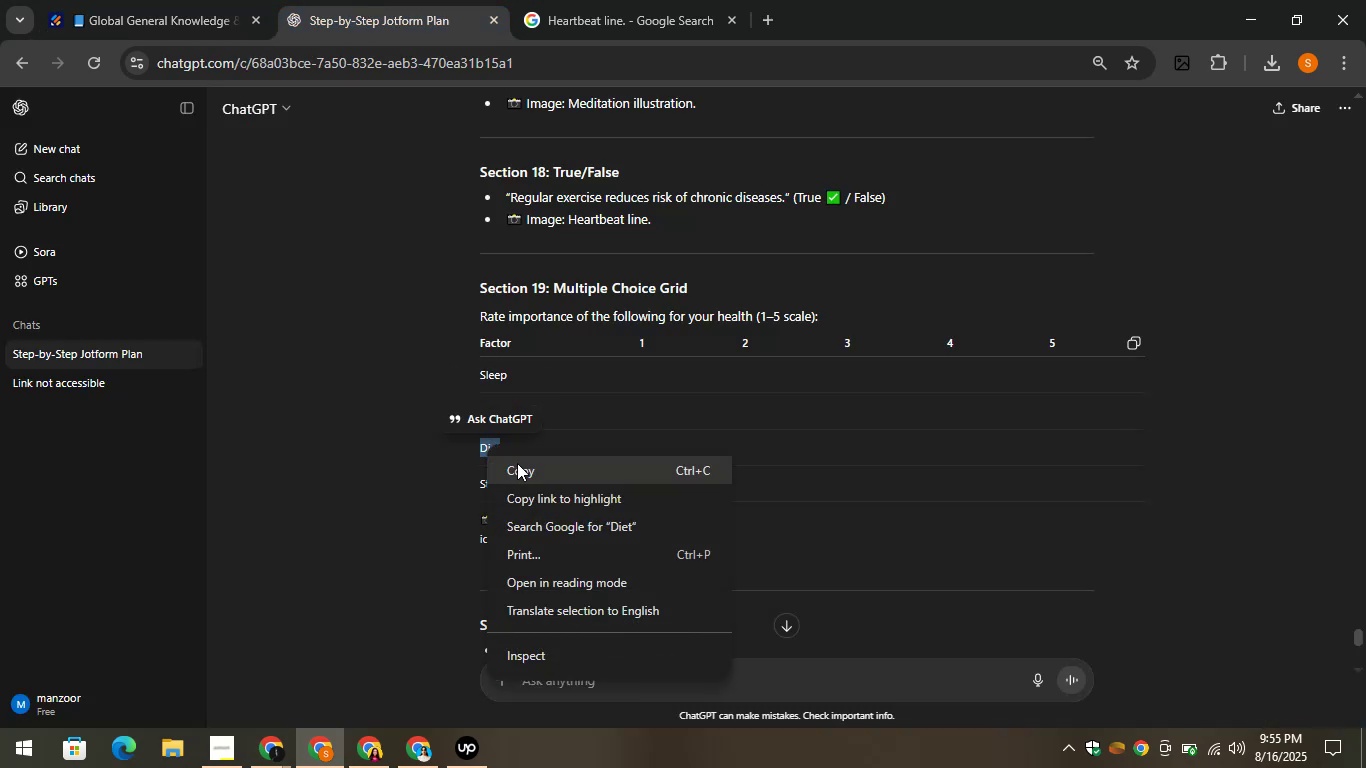 
left_click([518, 465])
 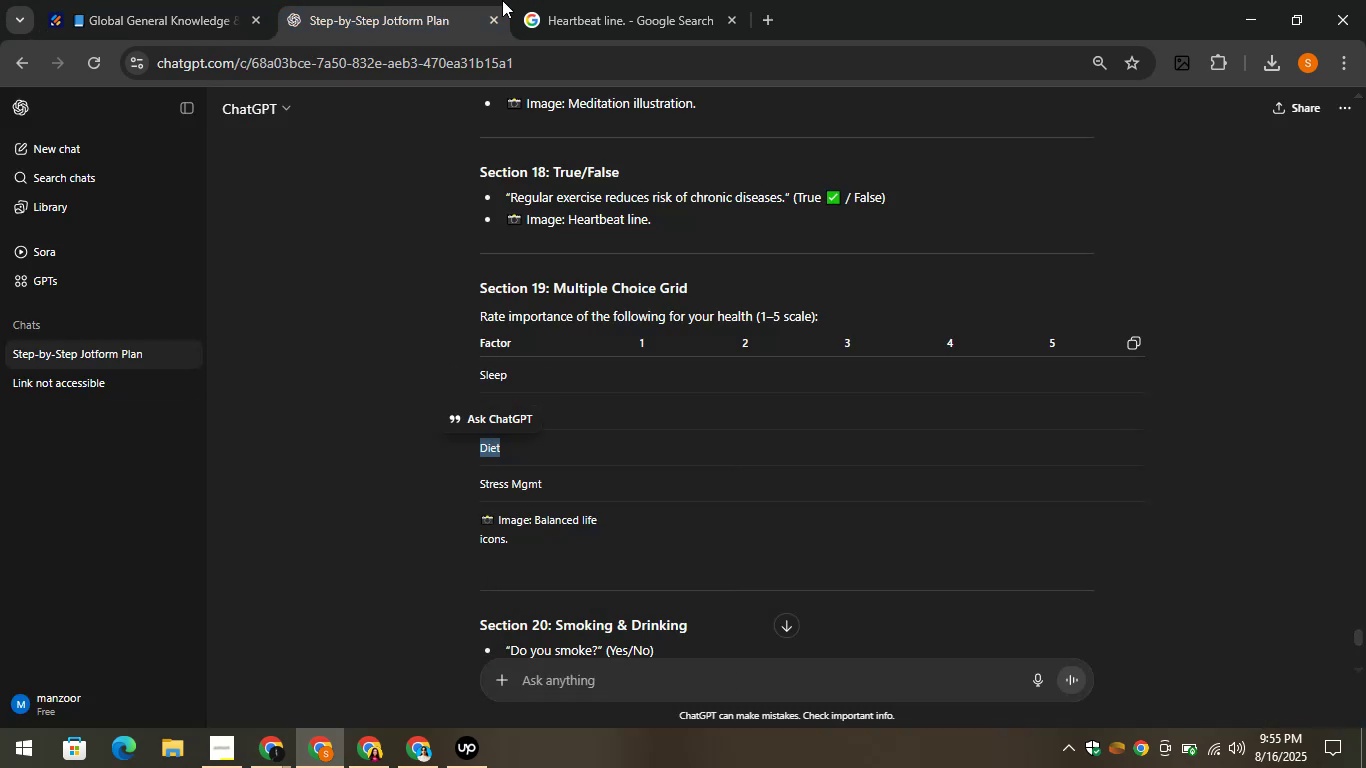 
wait(6.34)
 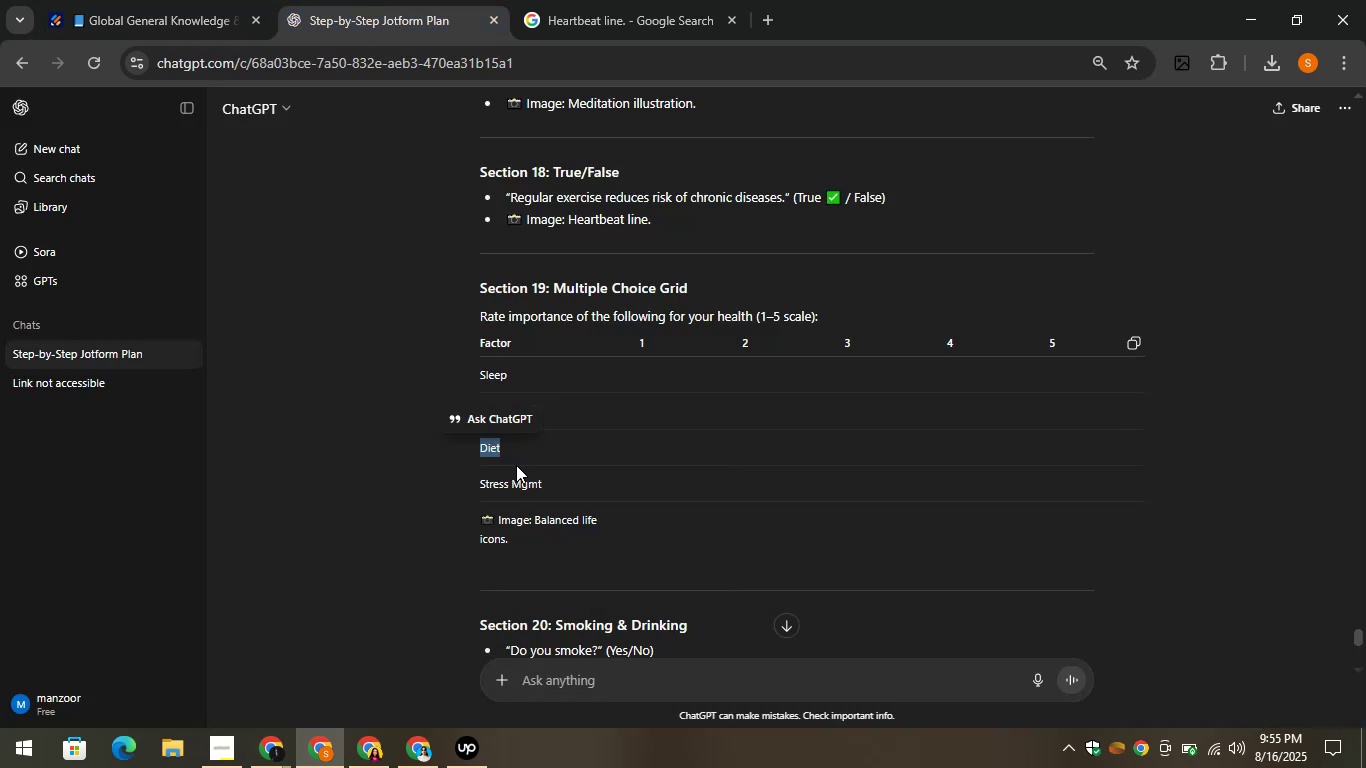 
left_click([182, 0])
 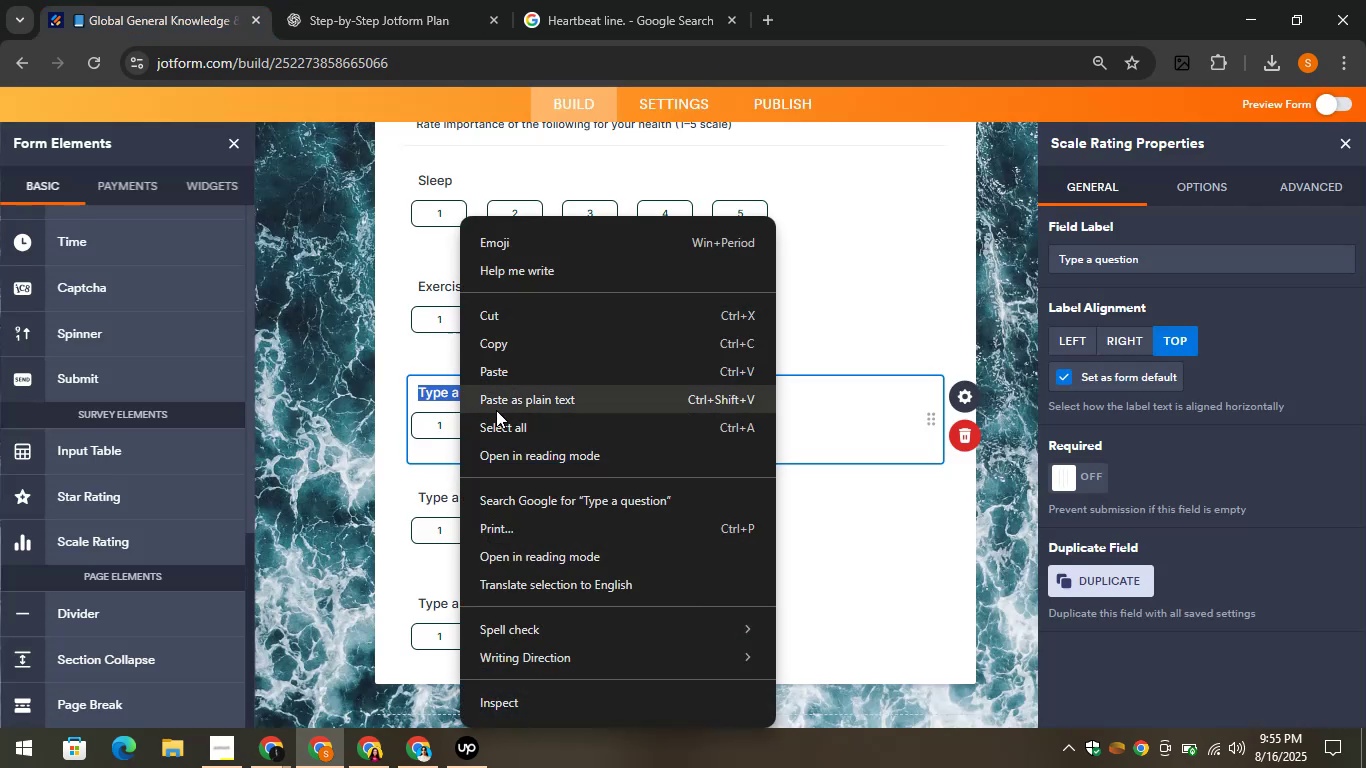 
left_click([499, 368])
 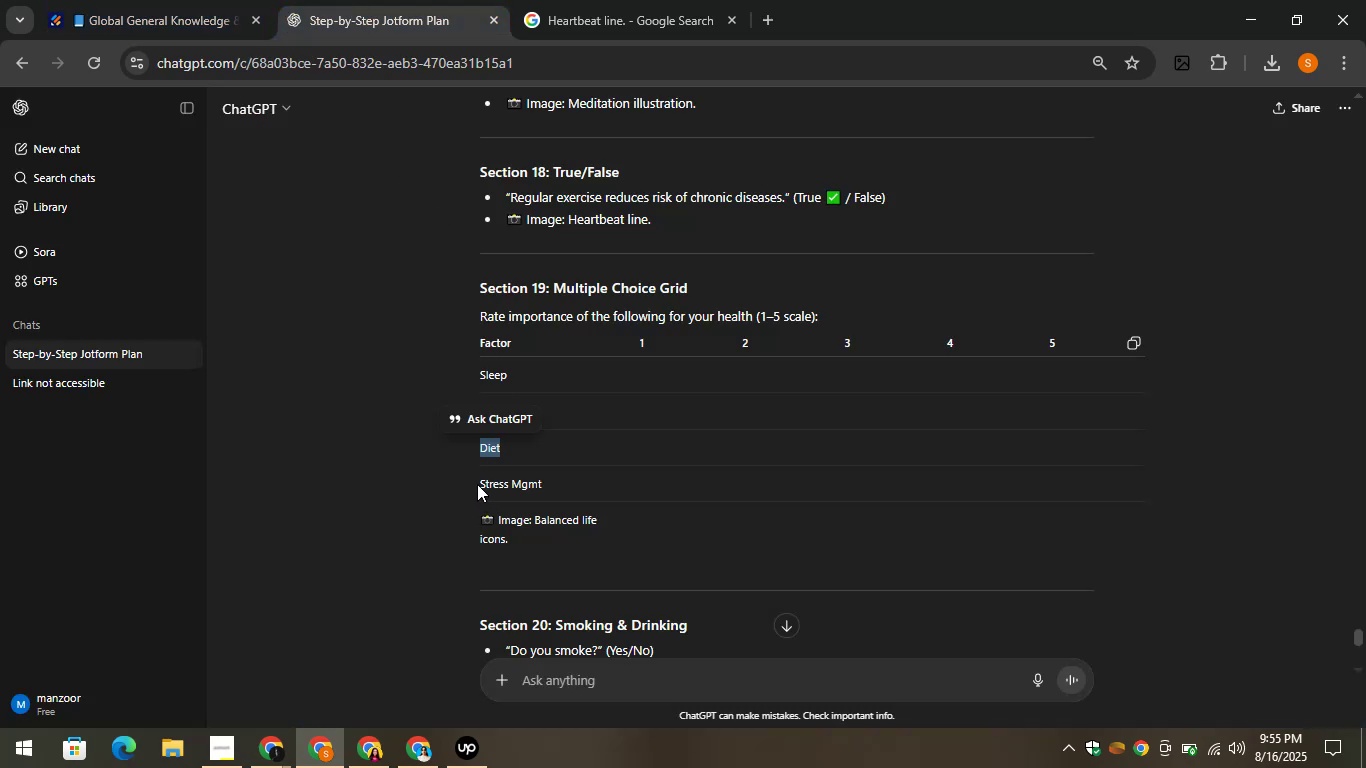 
left_click_drag(start_coordinate=[479, 482], to_coordinate=[545, 486])
 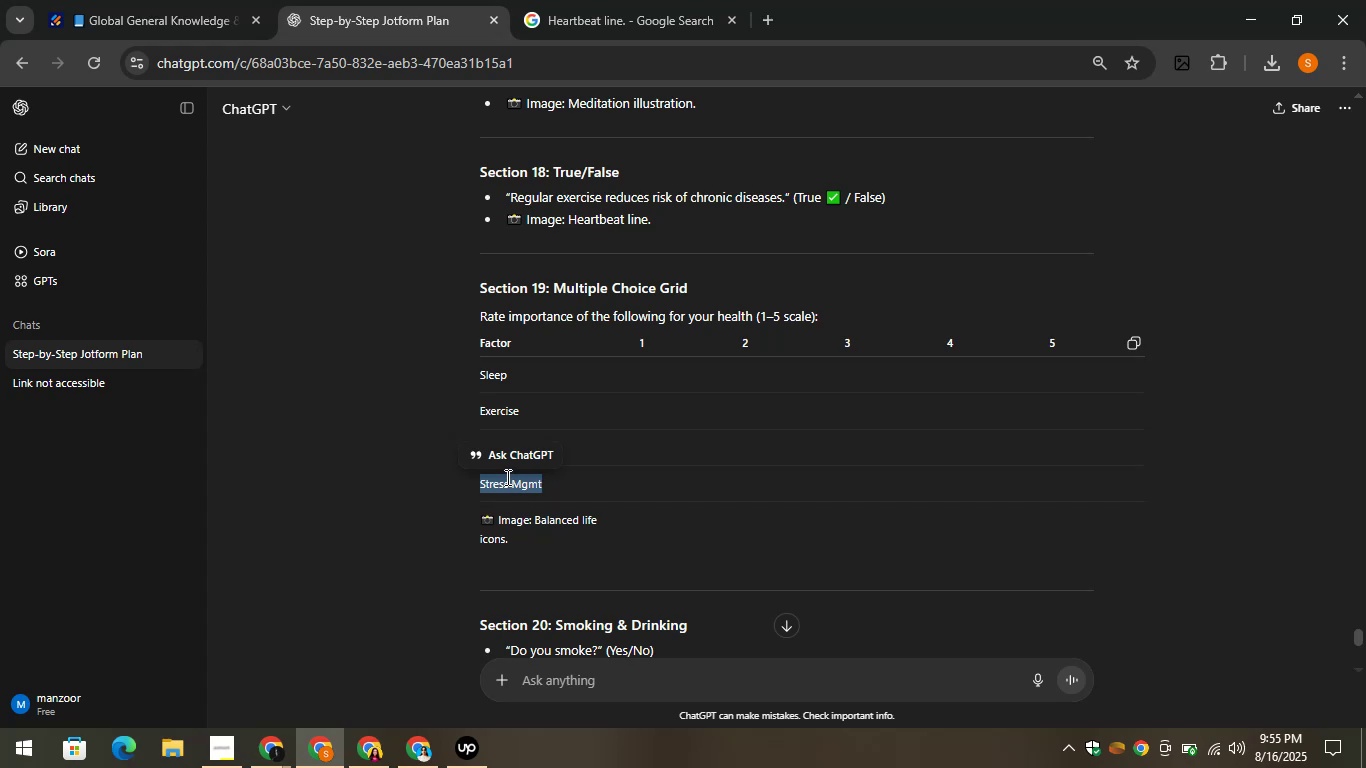 
right_click([506, 486])
 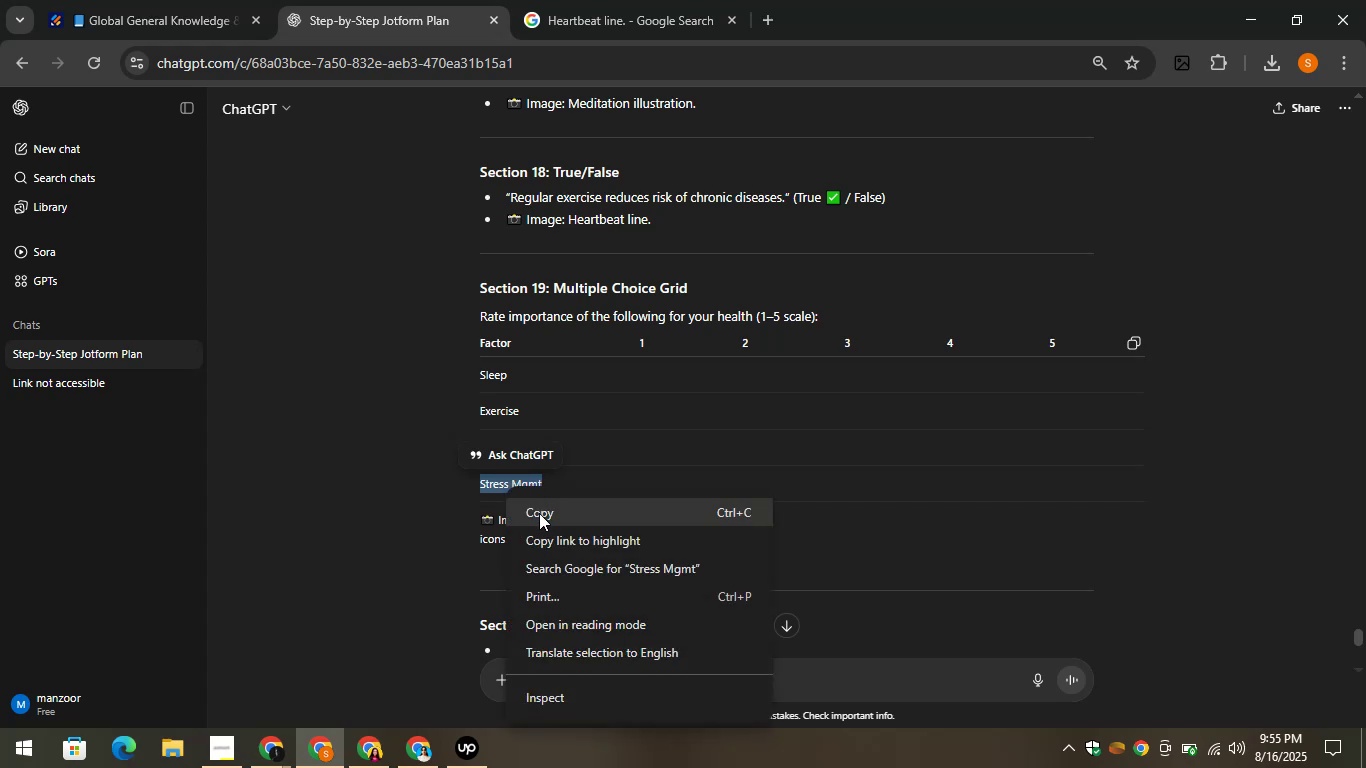 
left_click([539, 513])
 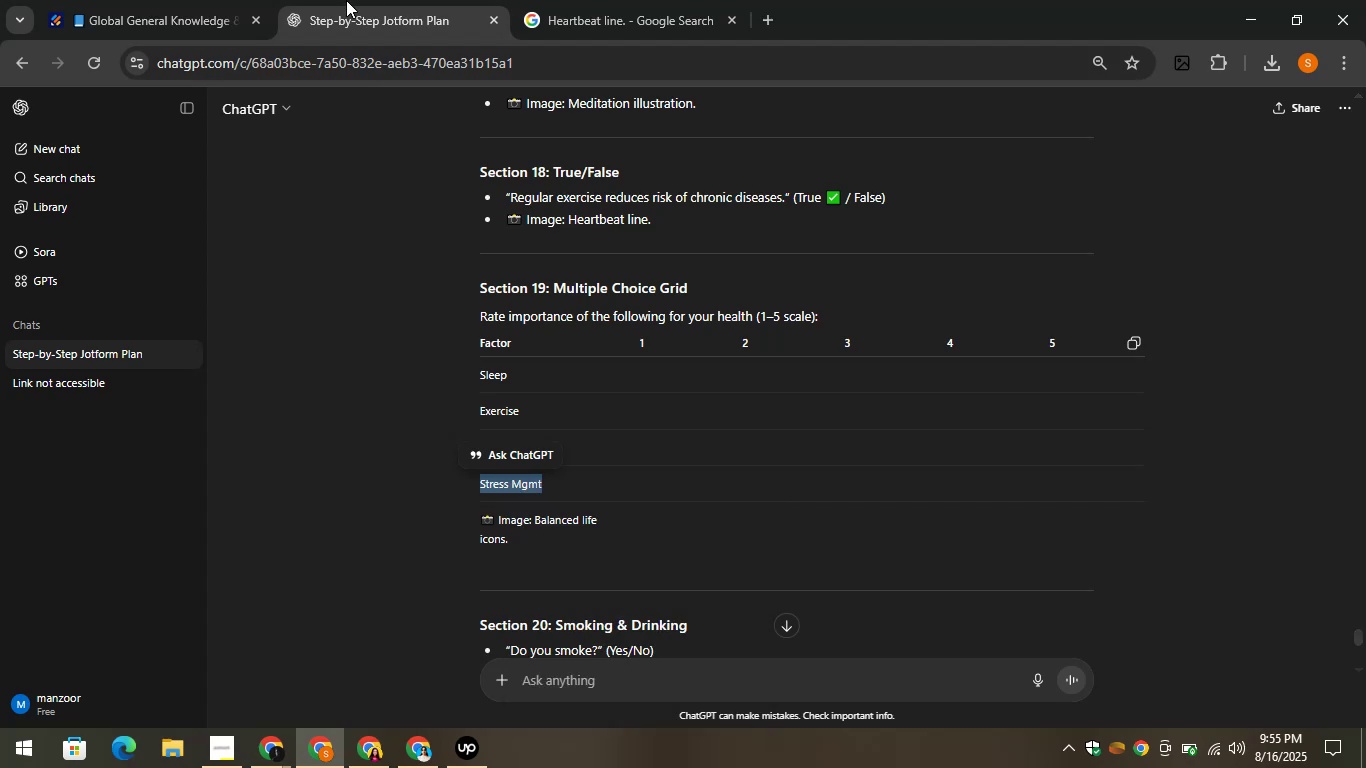 
left_click([207, 0])
 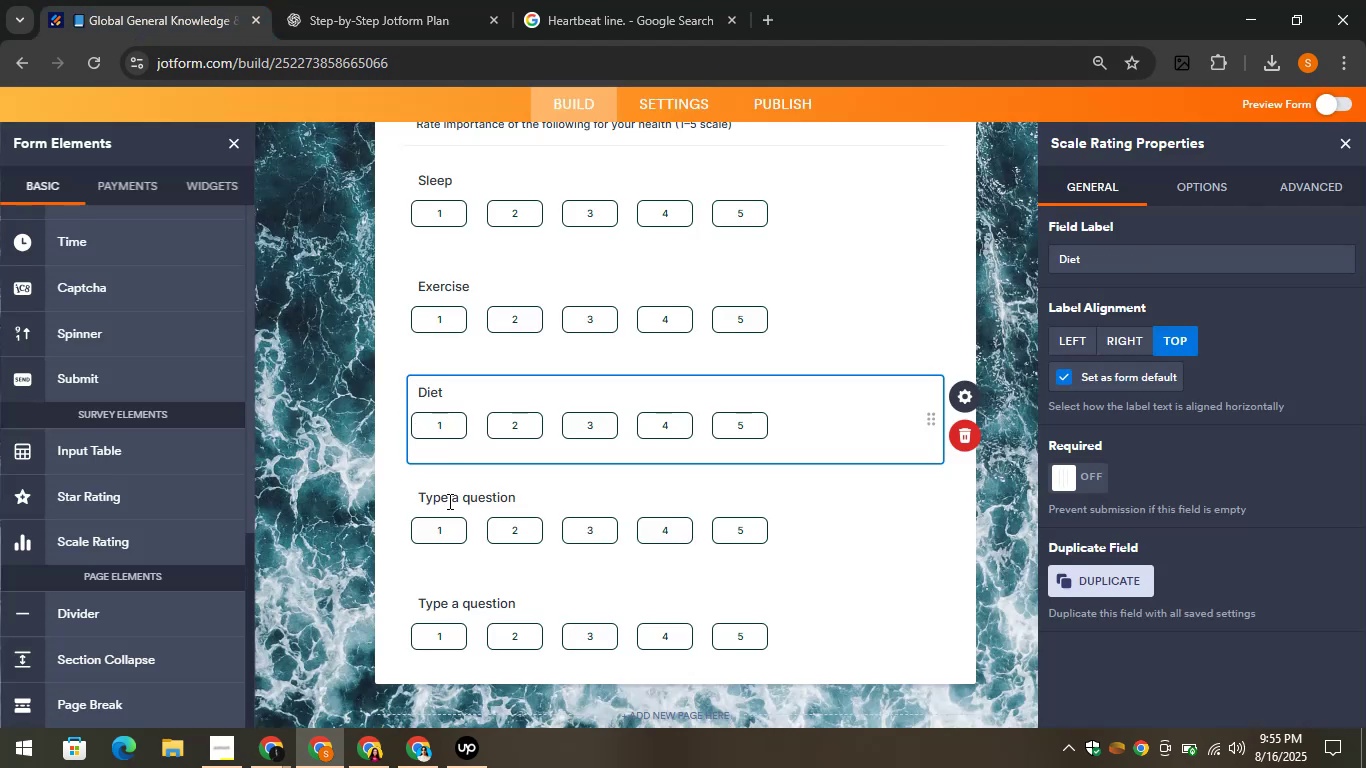 
left_click([449, 501])
 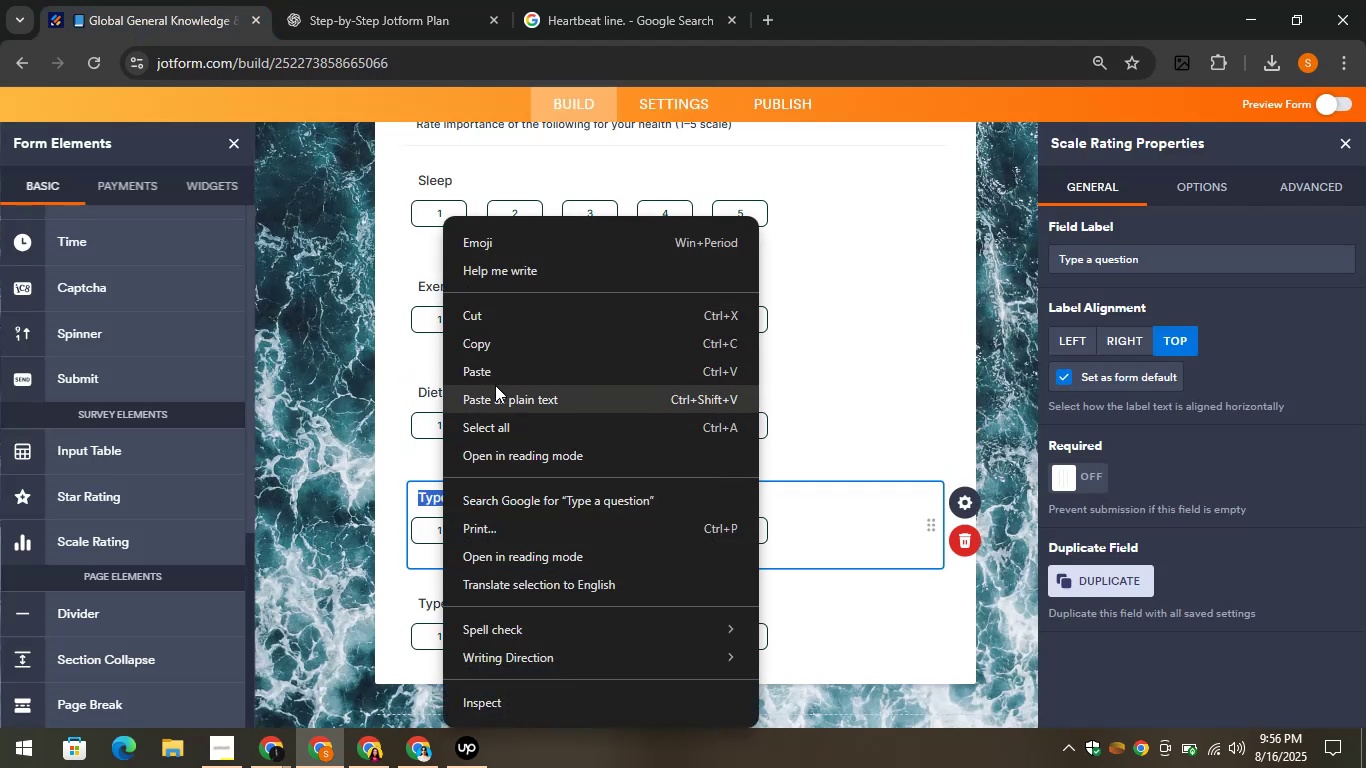 
left_click([474, 361])
 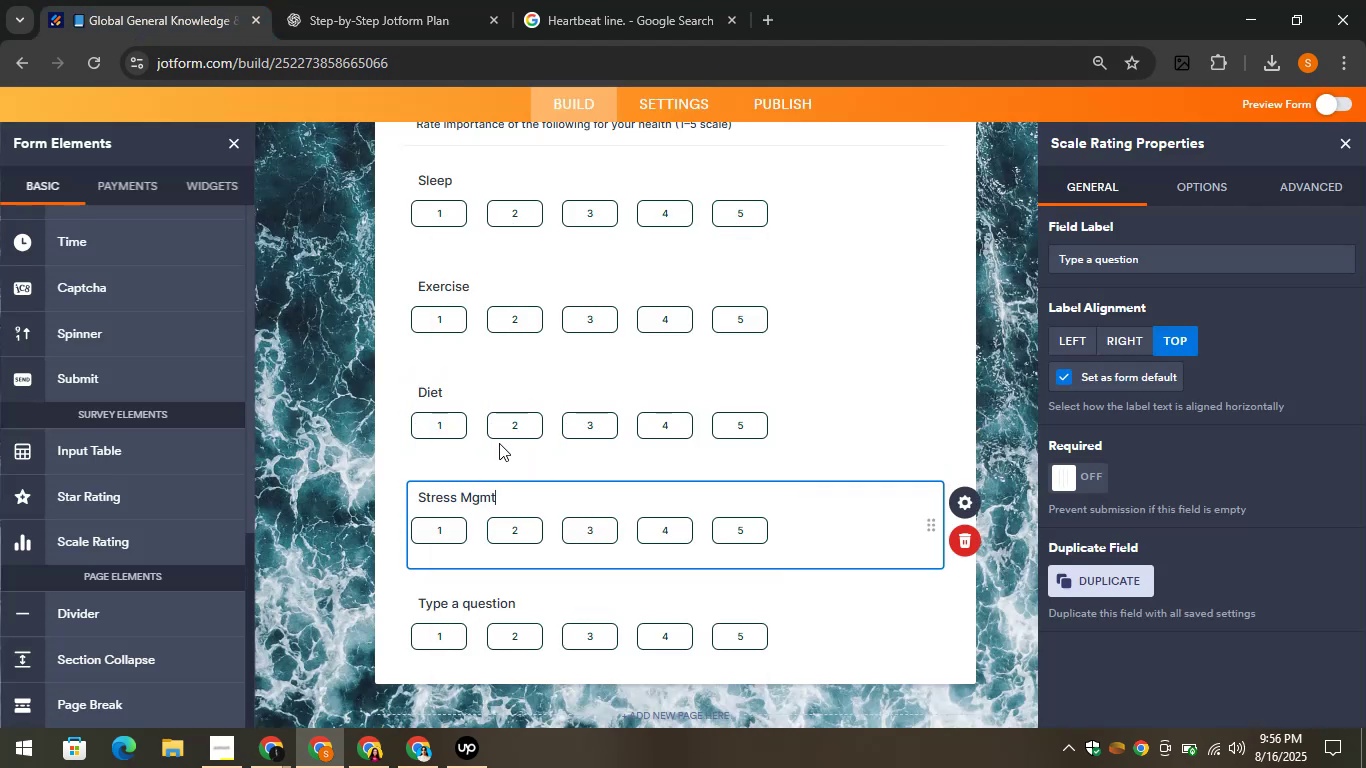 
scroll: coordinate [512, 444], scroll_direction: down, amount: 2.0
 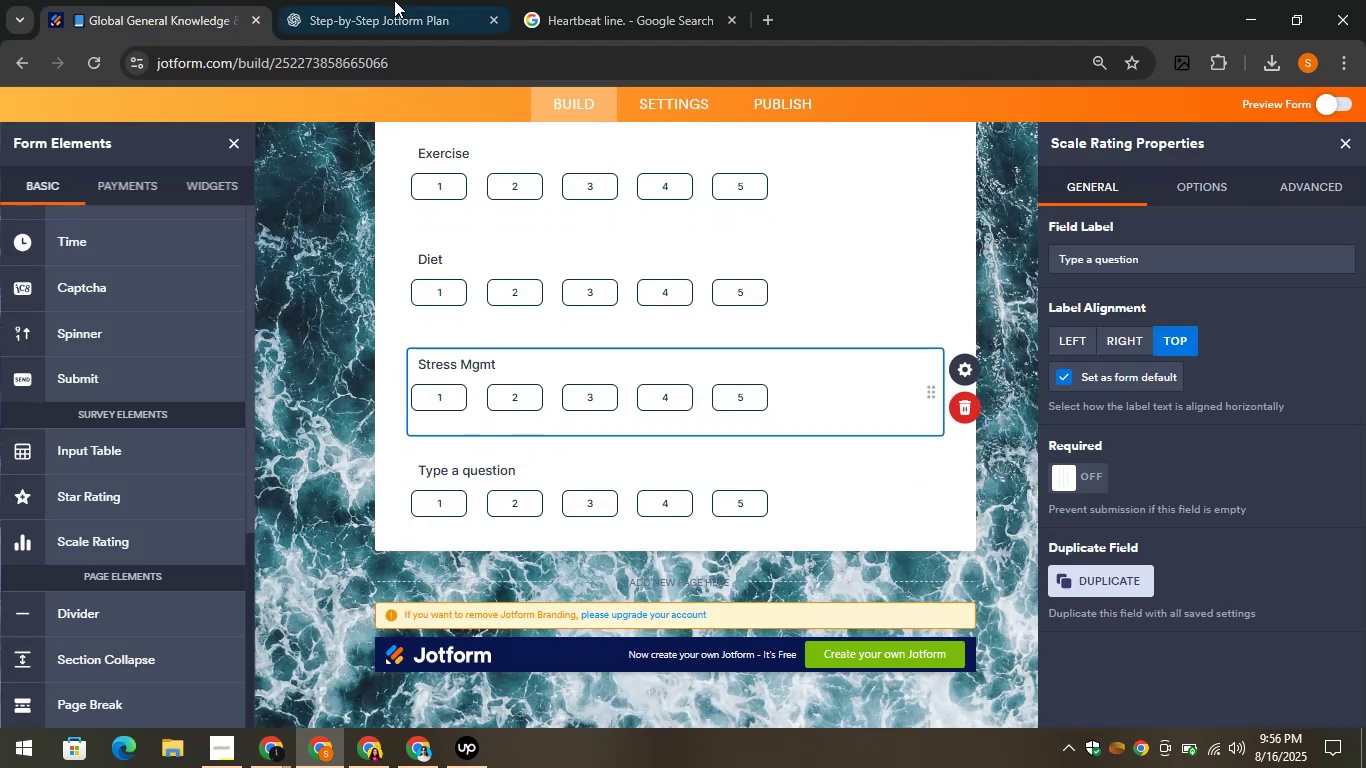 
left_click([383, 0])
 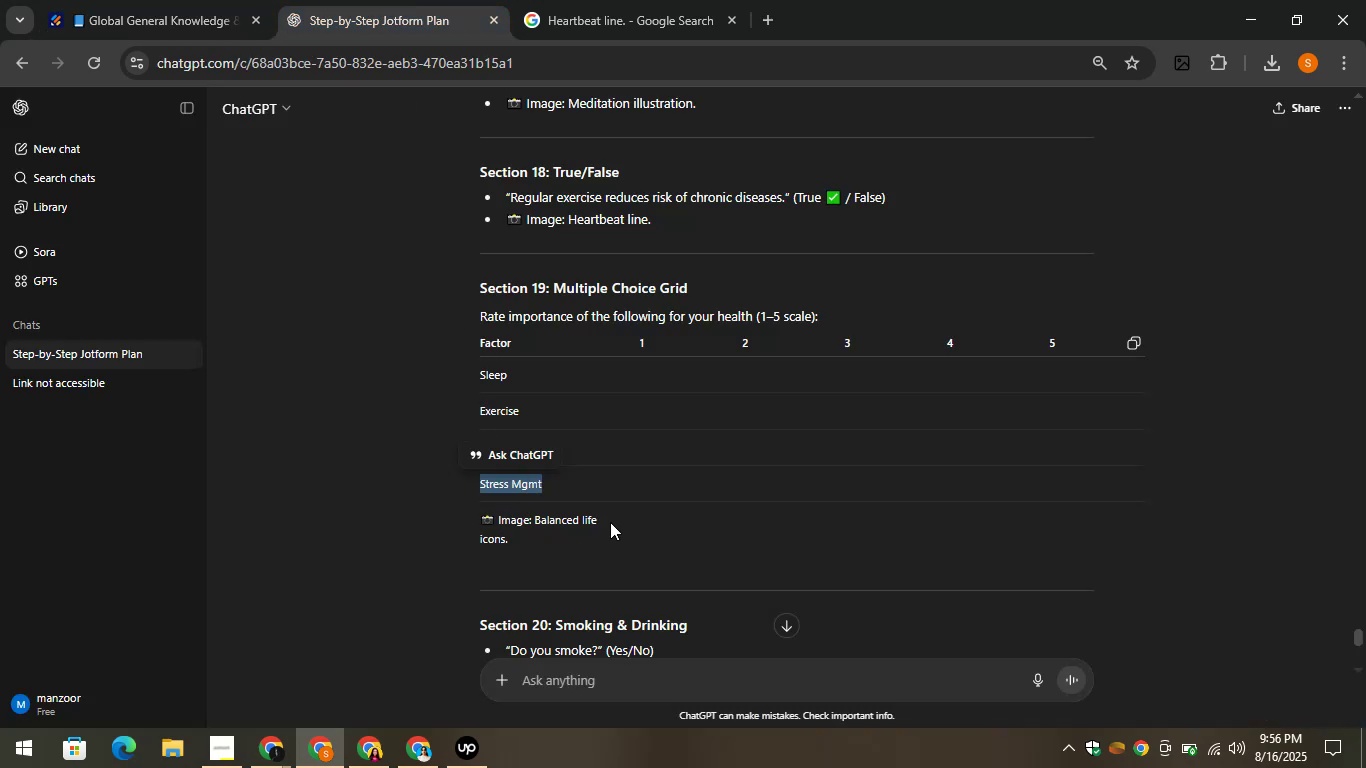 
left_click_drag(start_coordinate=[532, 515], to_coordinate=[599, 535])
 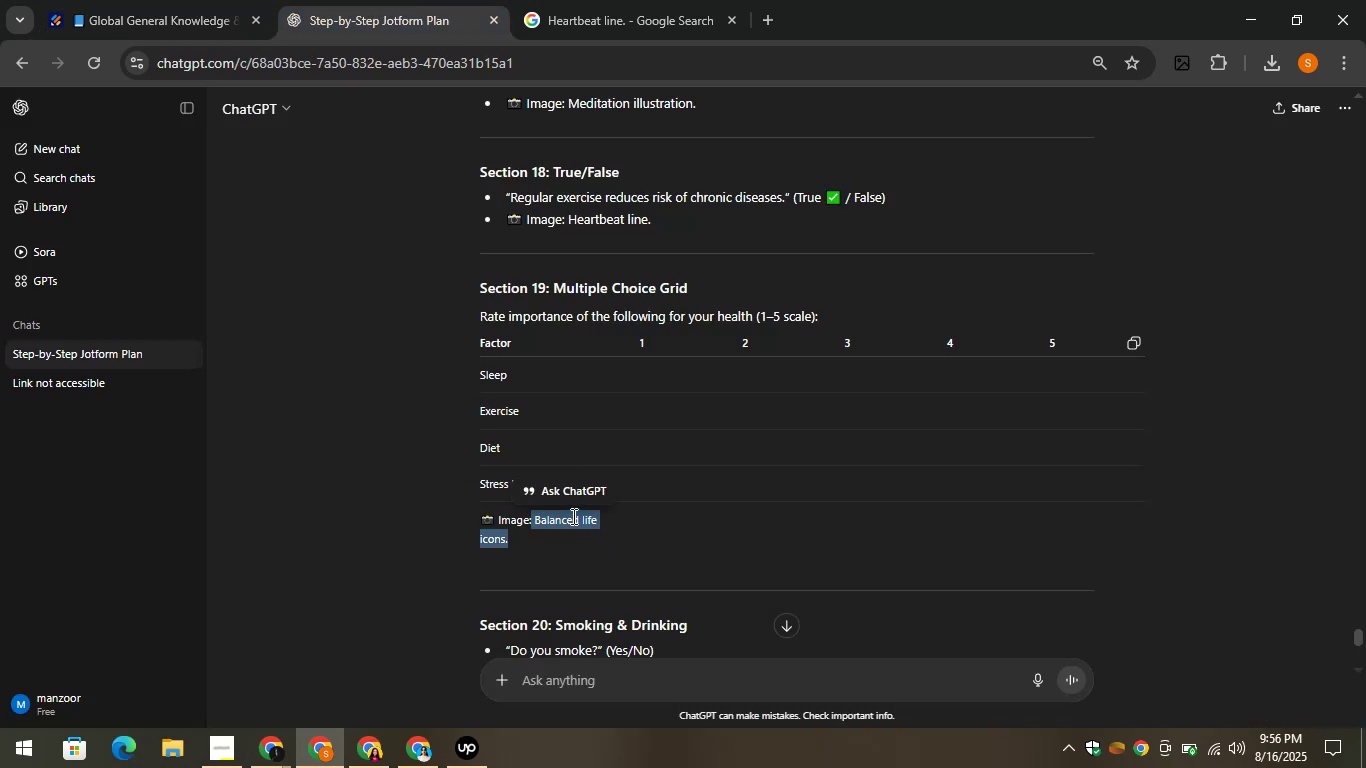 
right_click([572, 516])
 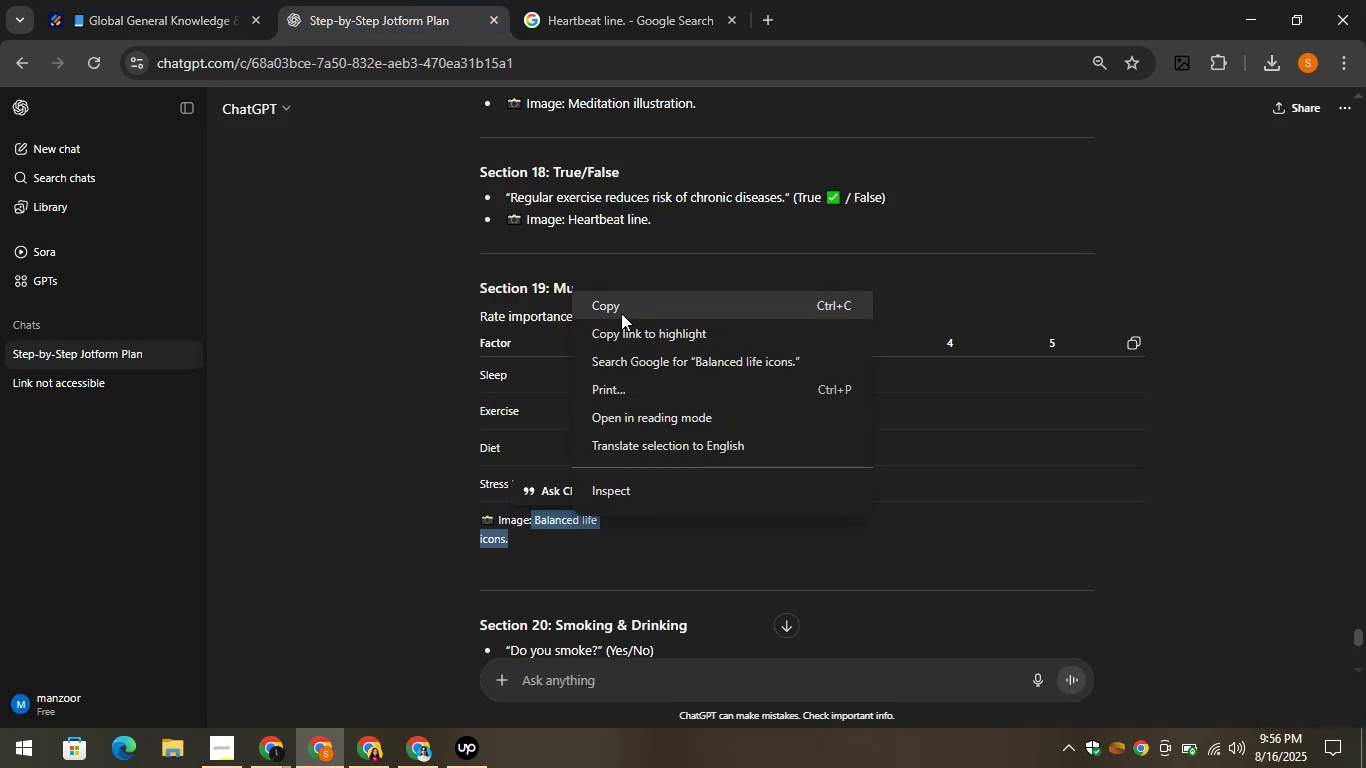 
left_click([615, 304])
 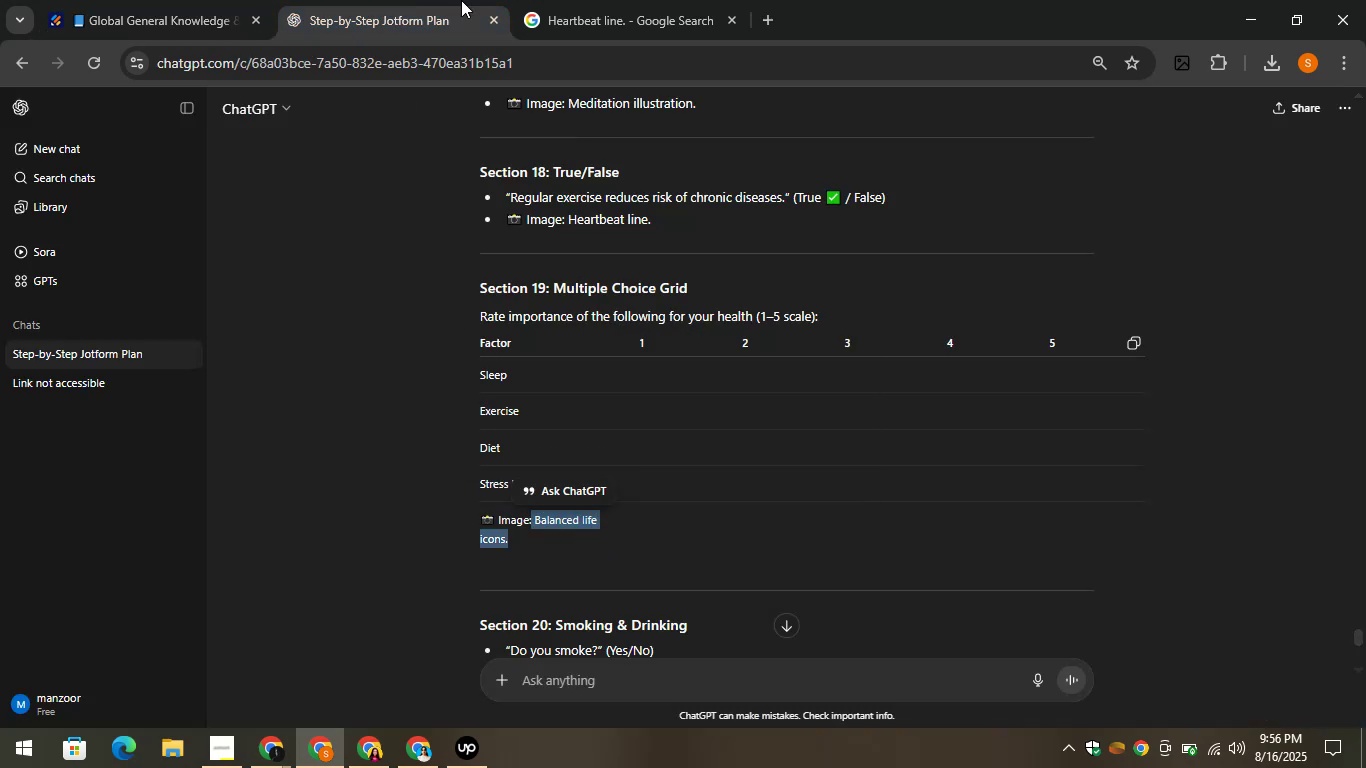 
left_click([511, 0])
 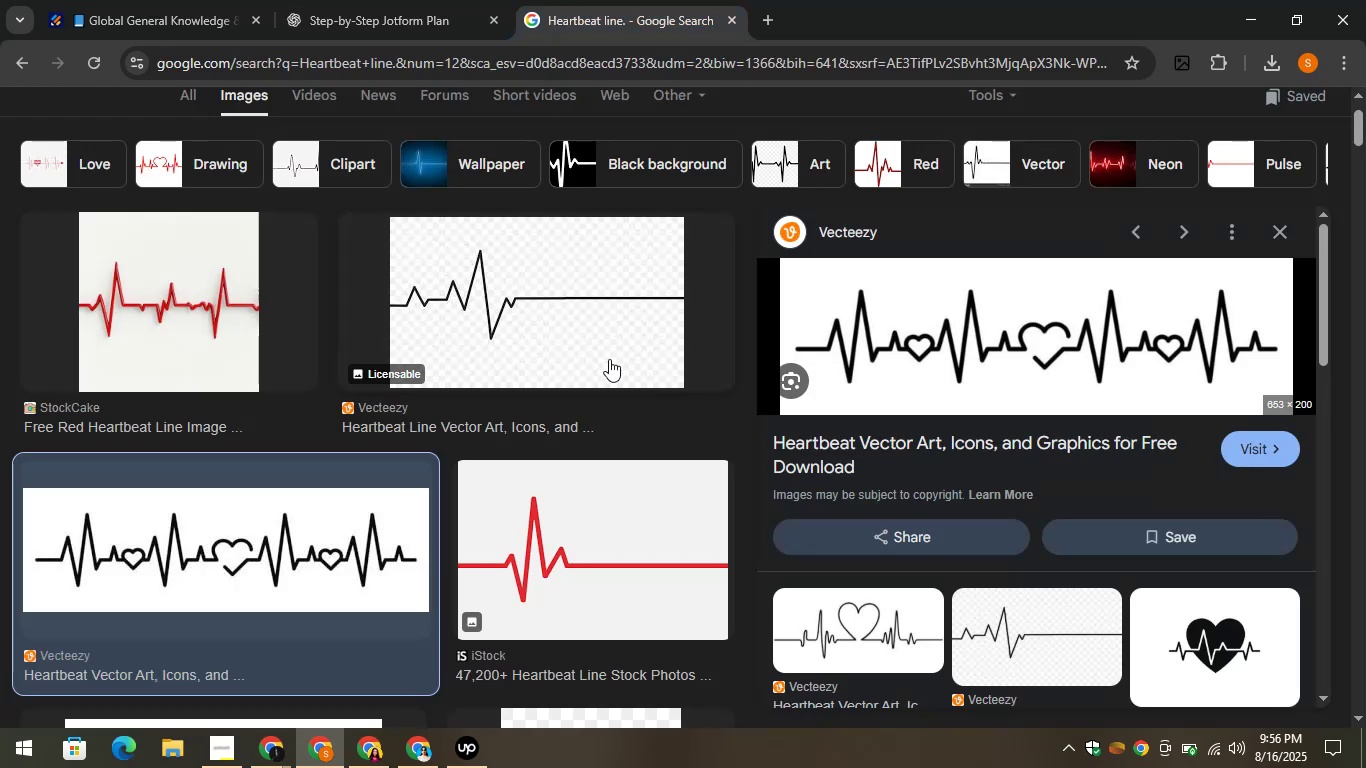 
left_click([433, 102])
 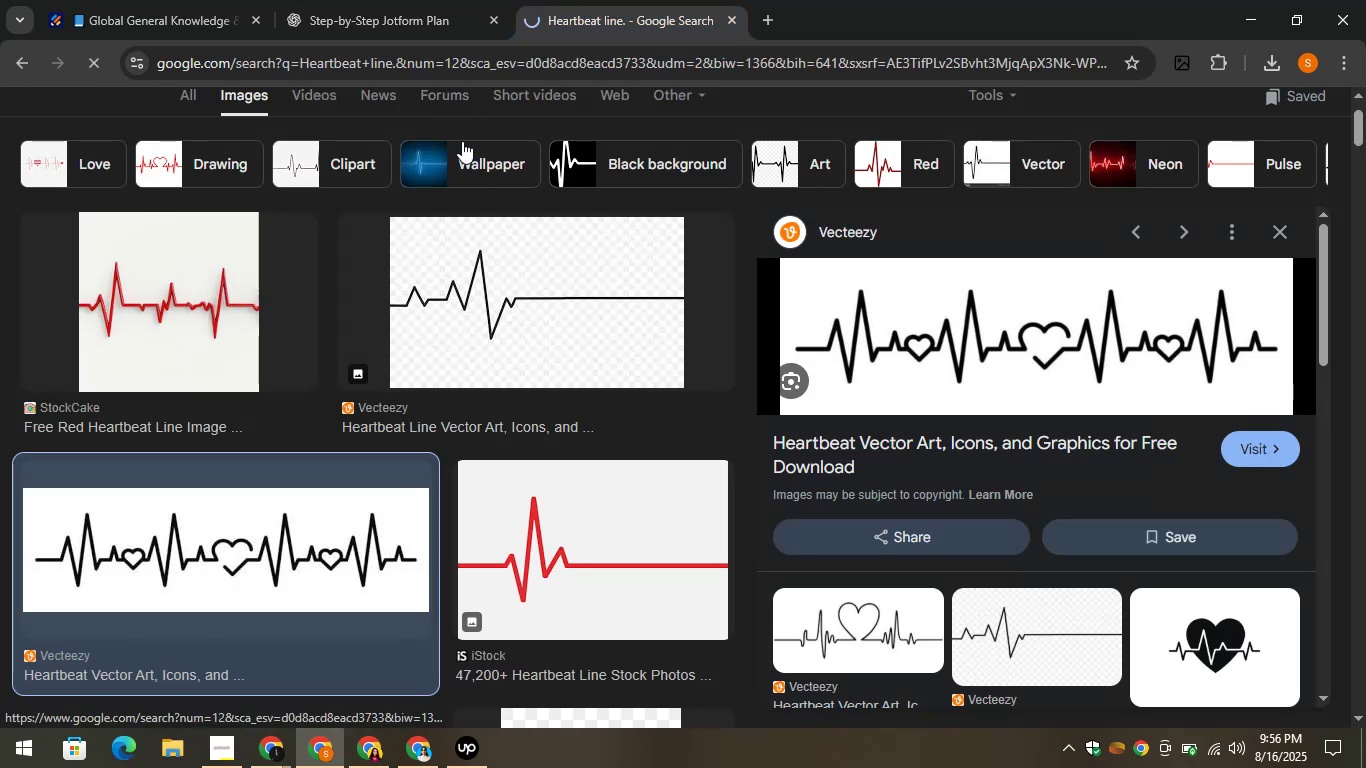 
scroll: coordinate [478, 141], scroll_direction: up, amount: 3.0
 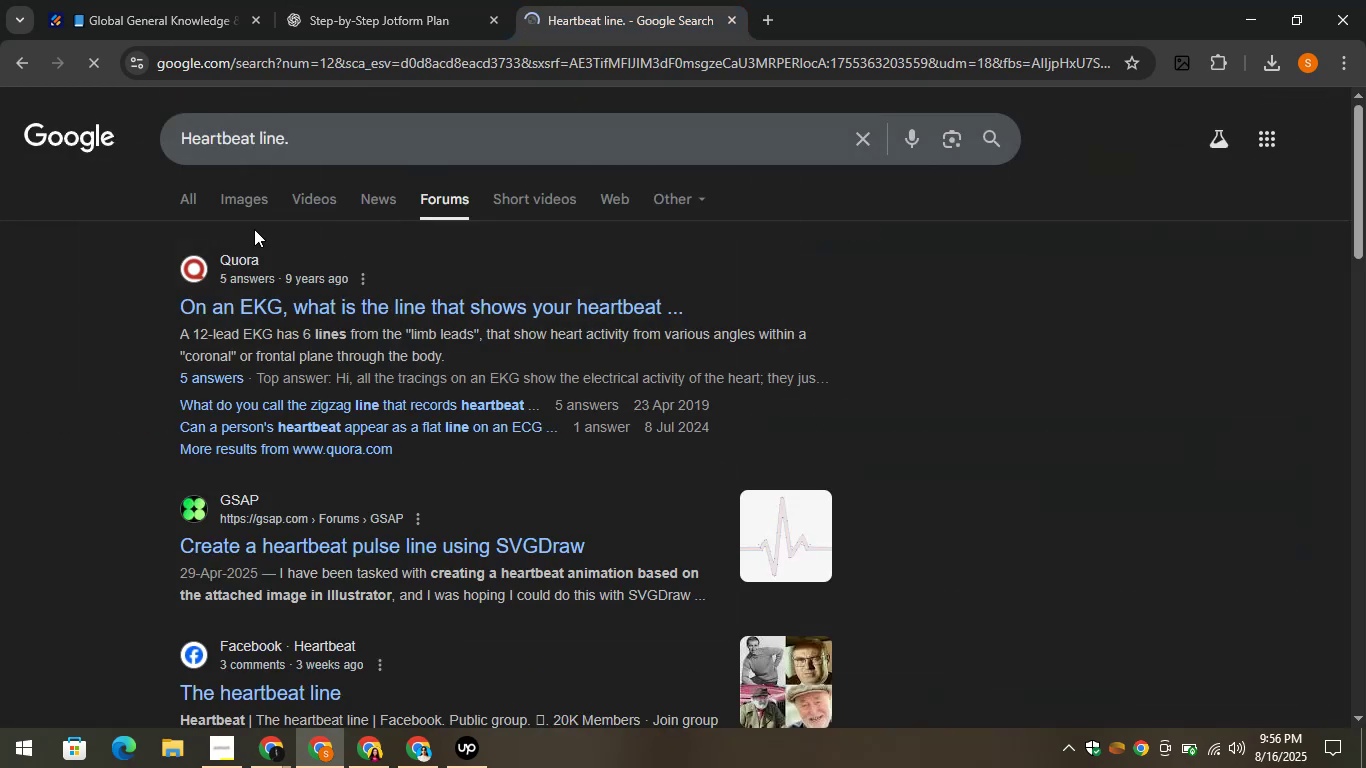 
left_click([251, 197])
 